 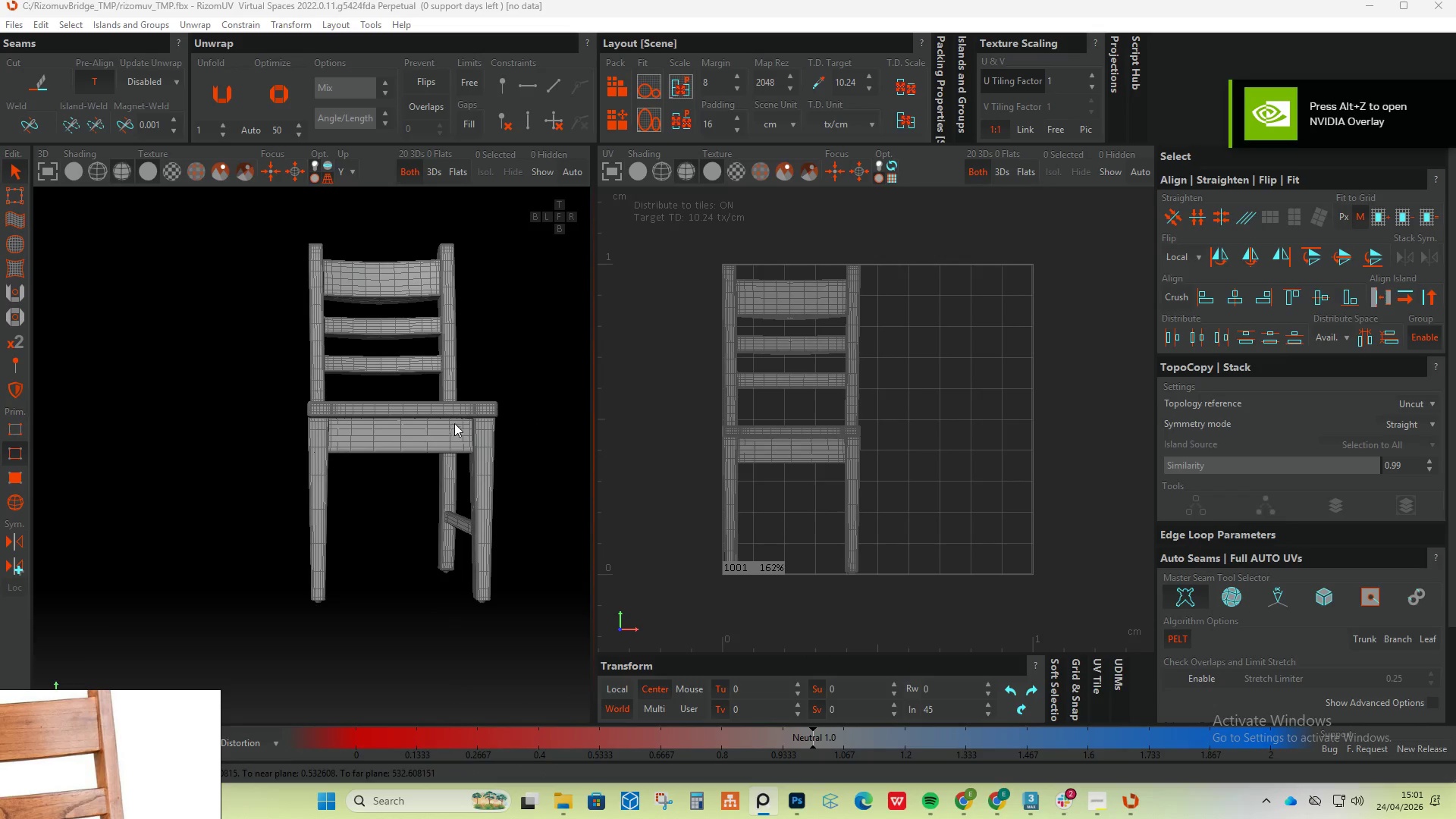 
hold_key(key=AltLeft, duration=0.39)
 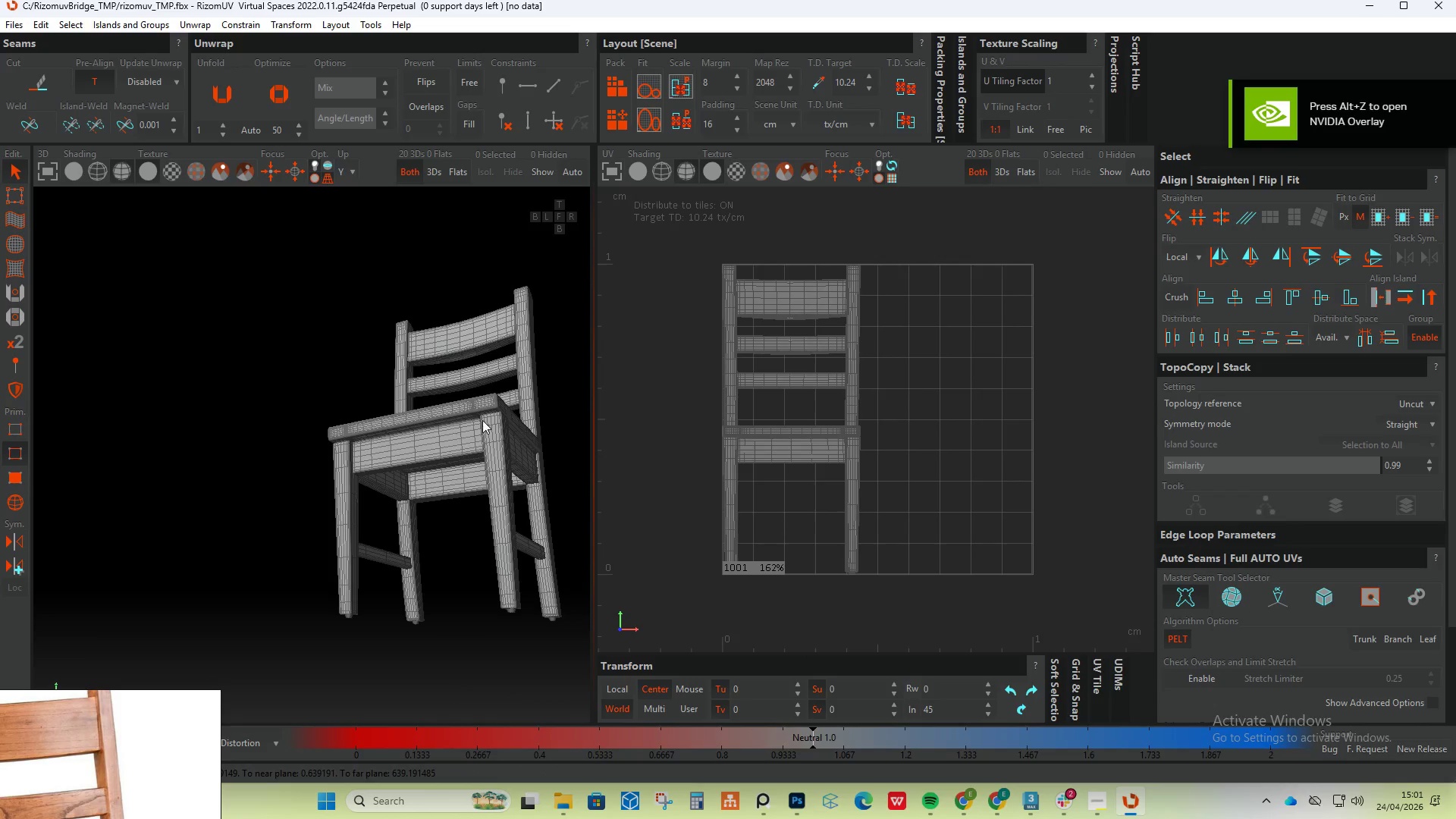 
scroll: coordinate [451, 428], scroll_direction: down, amount: 61.0
 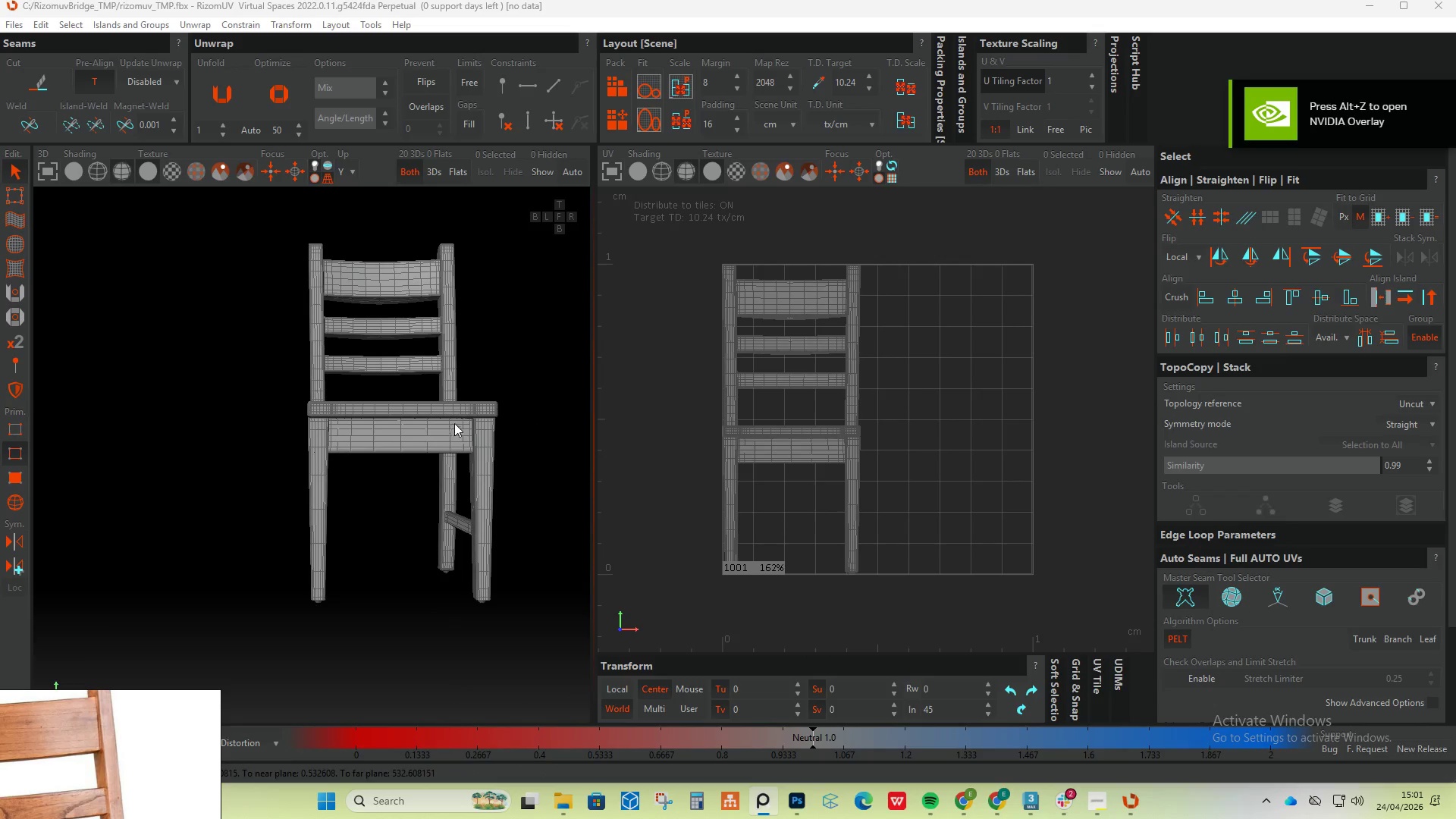 
hold_key(key=AltLeft, duration=0.53)
 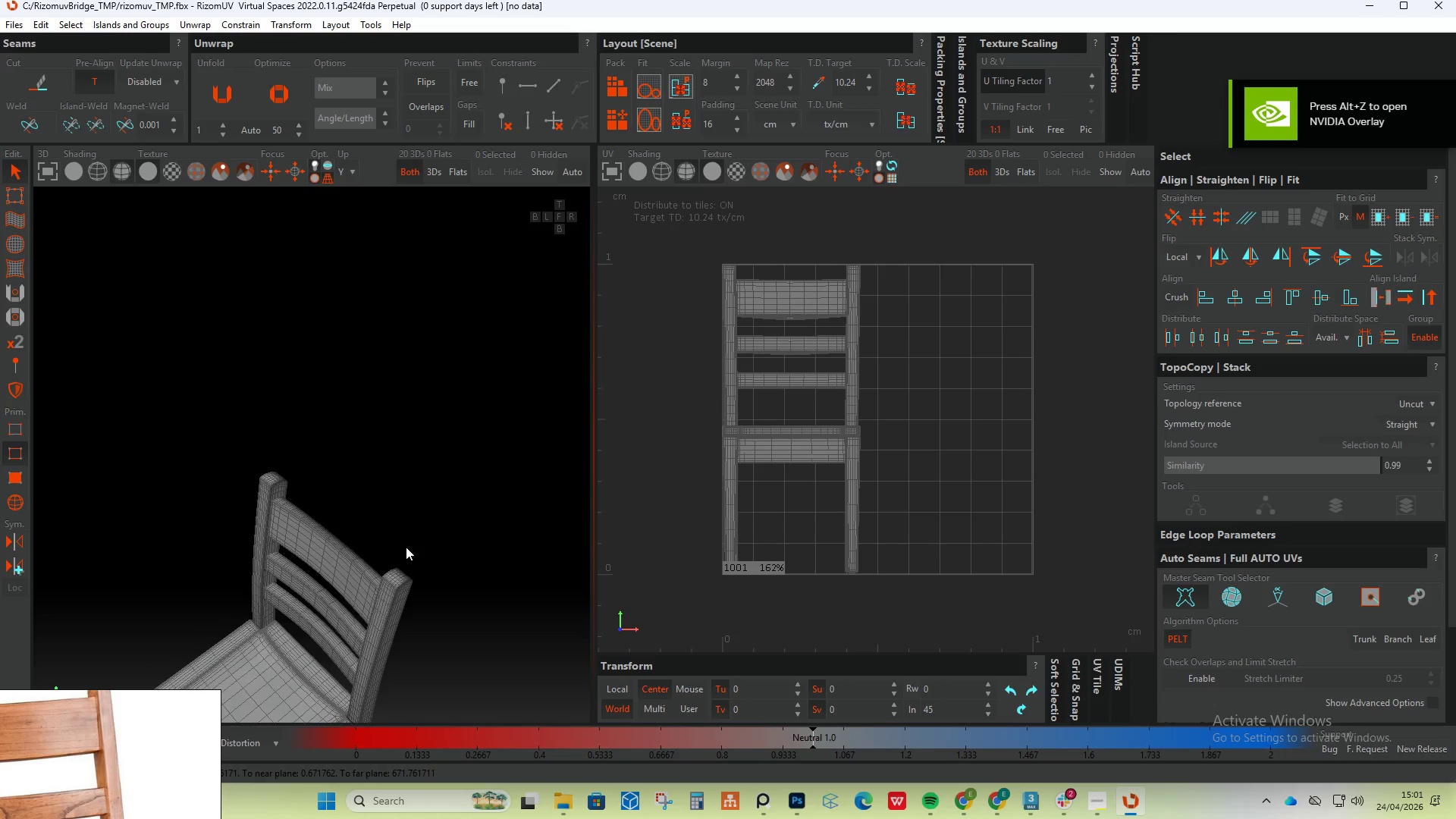 
scroll: coordinate [392, 608], scroll_direction: up, amount: 6.0
 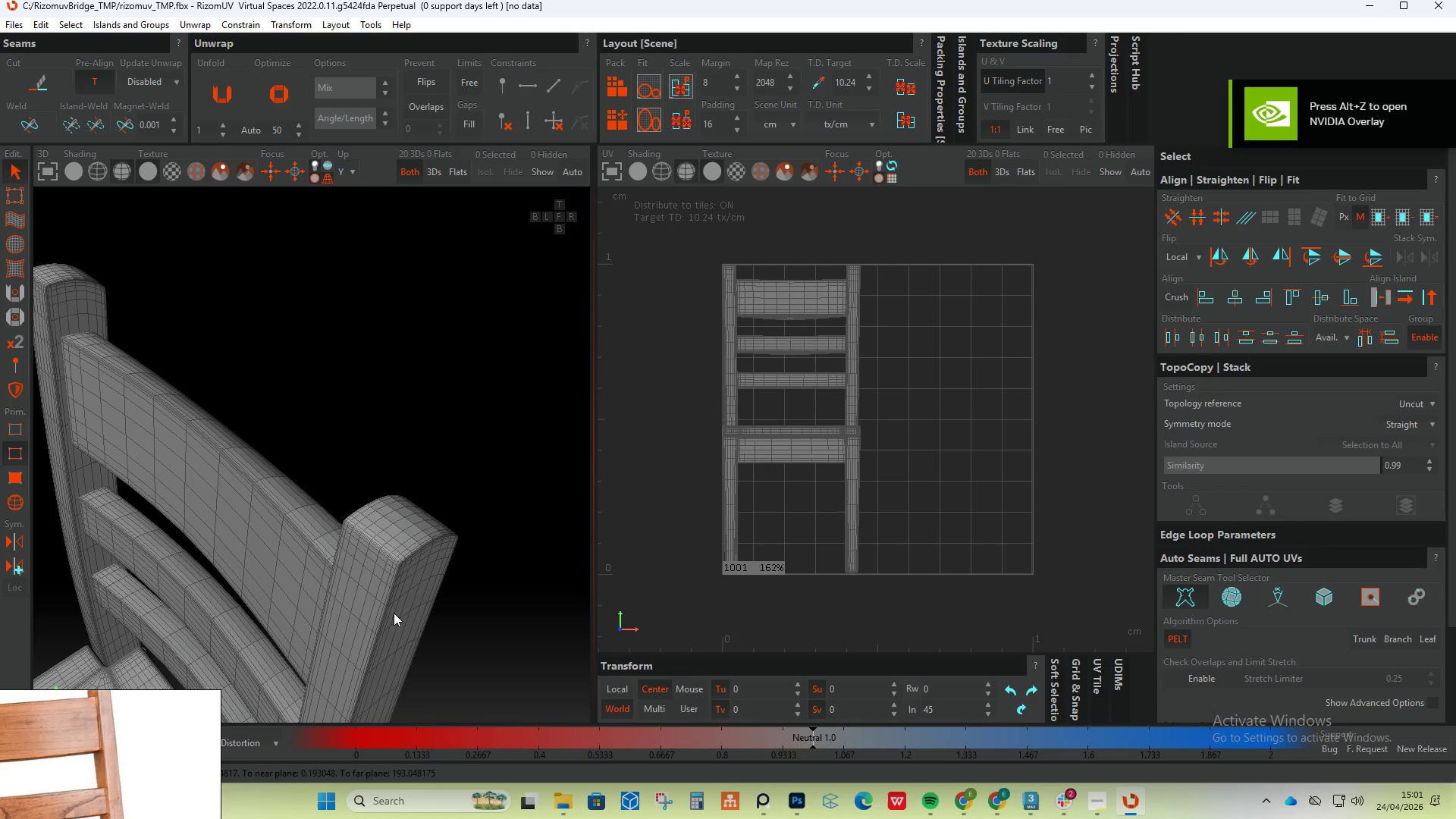 
key(F4)
 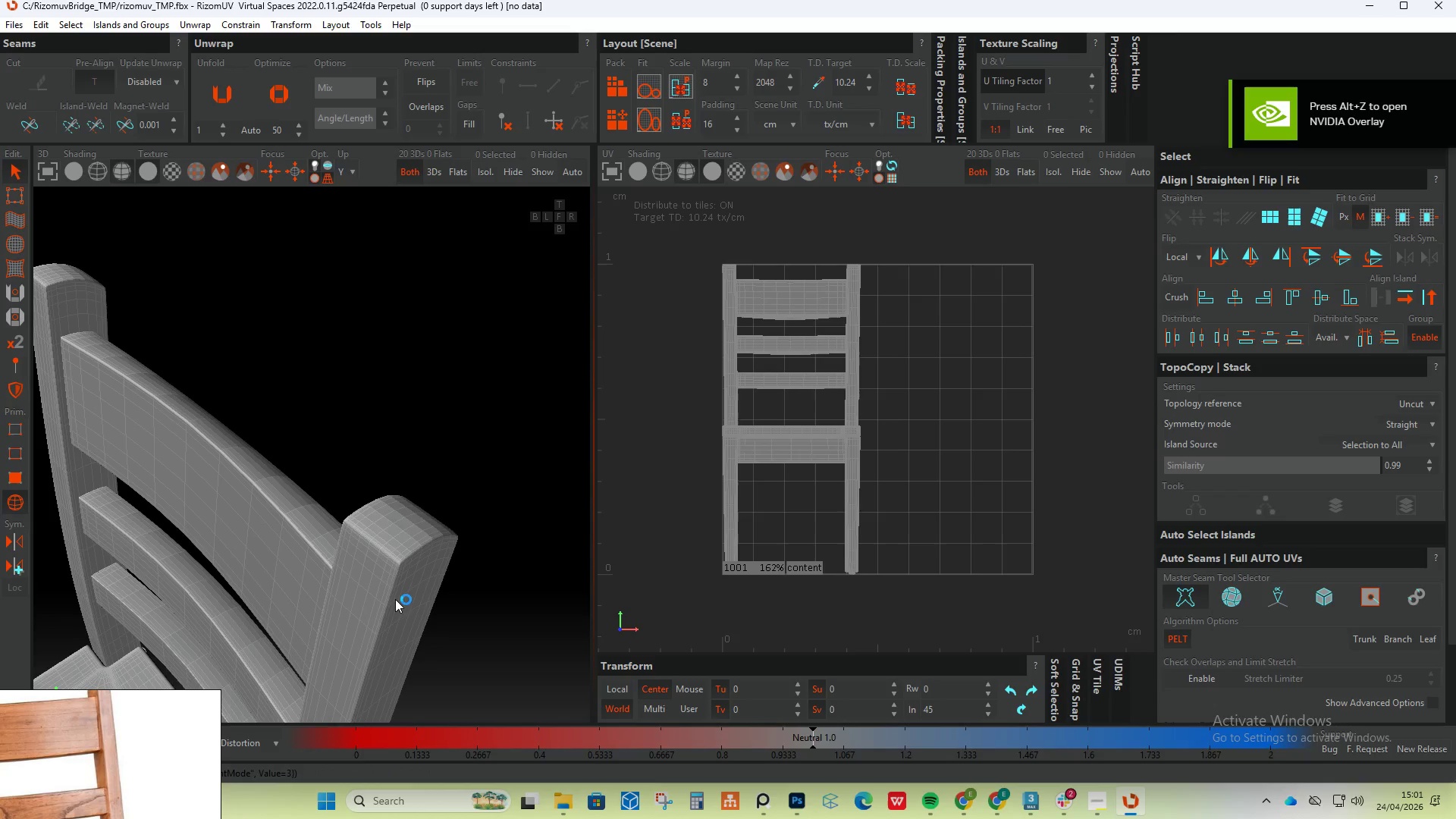 
left_click([395, 598])
 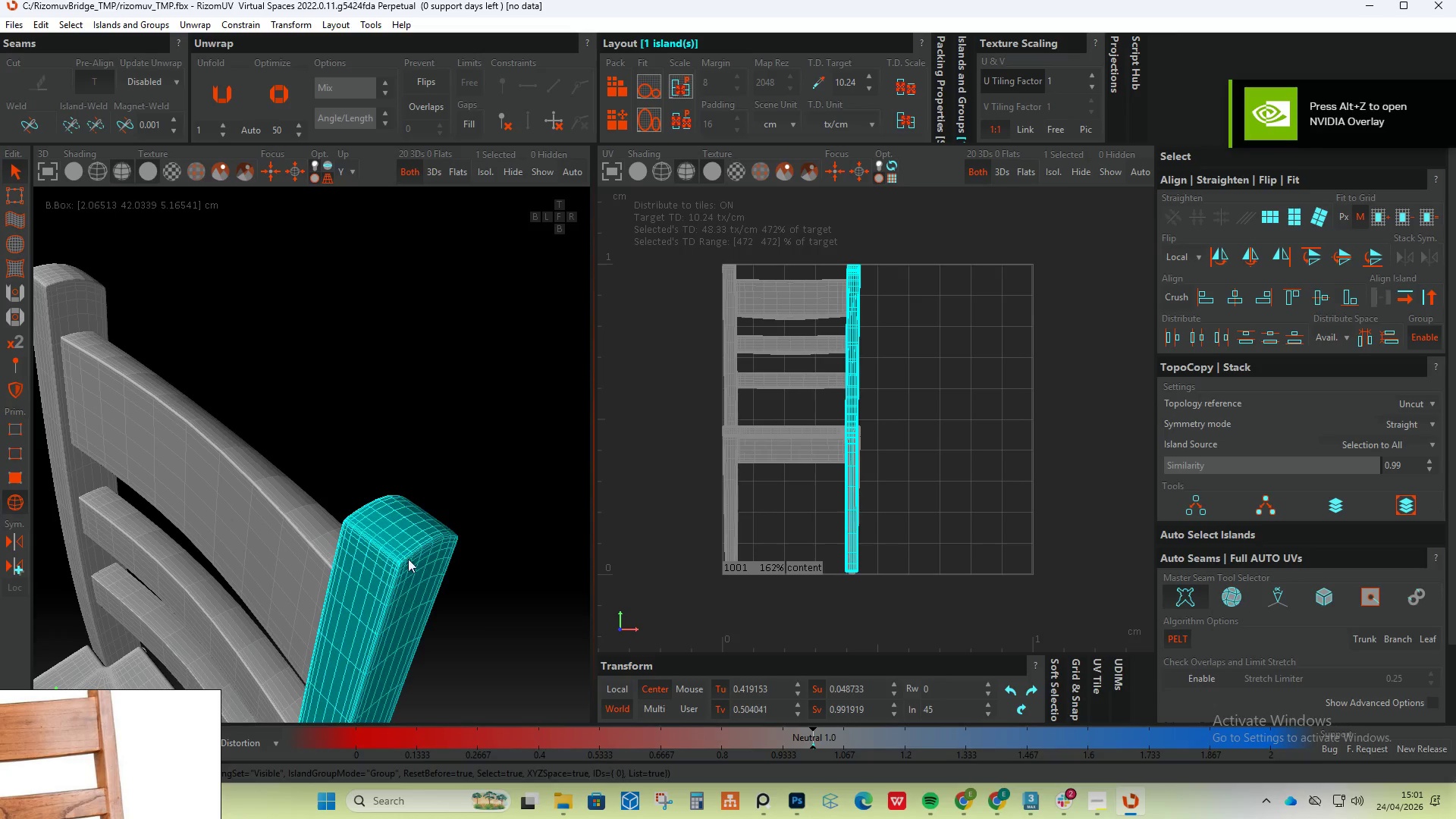 
scroll: coordinate [421, 518], scroll_direction: down, amount: 6.0
 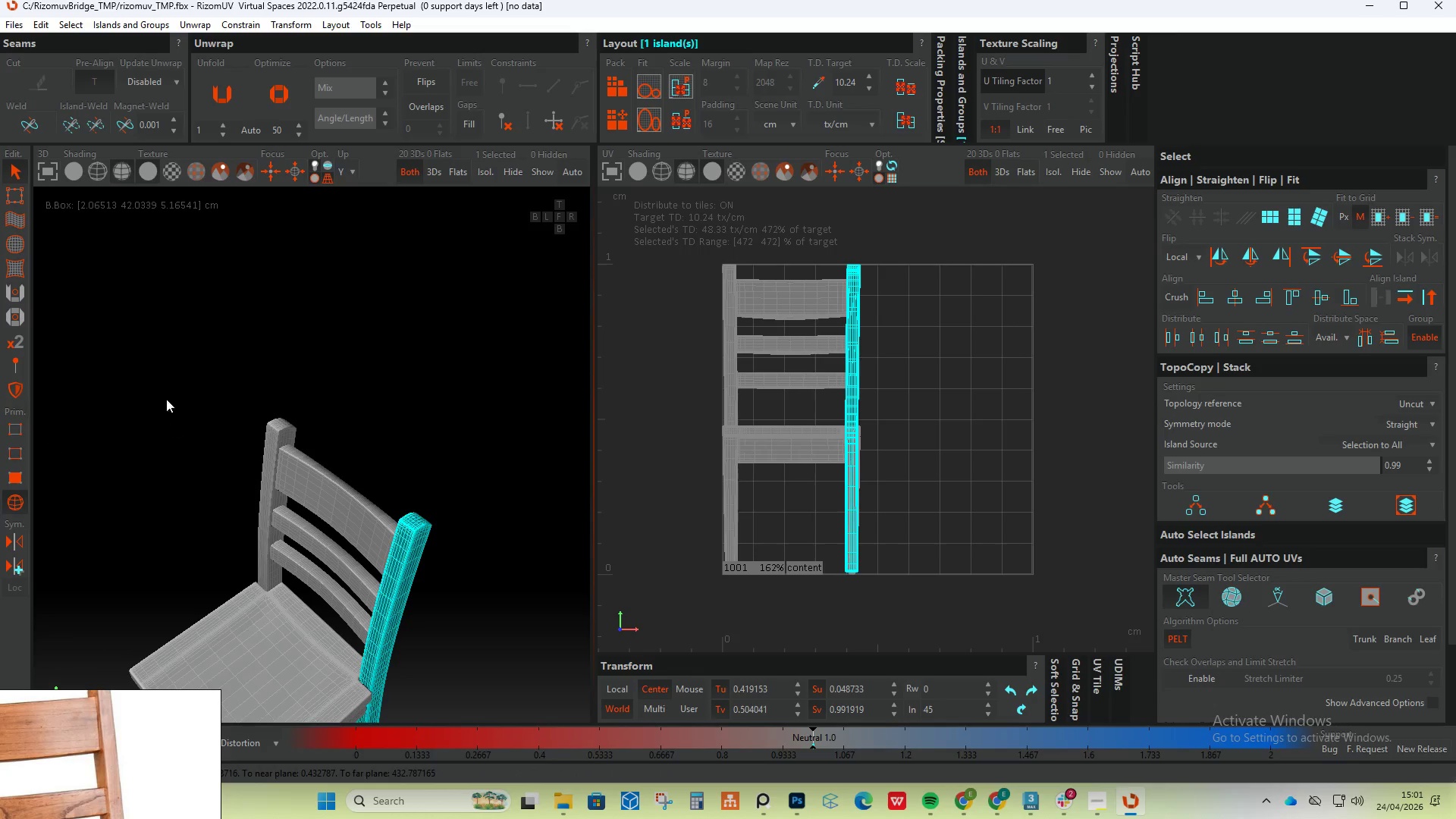 
hold_key(key=ControlLeft, duration=0.91)
left_click([271, 433])
 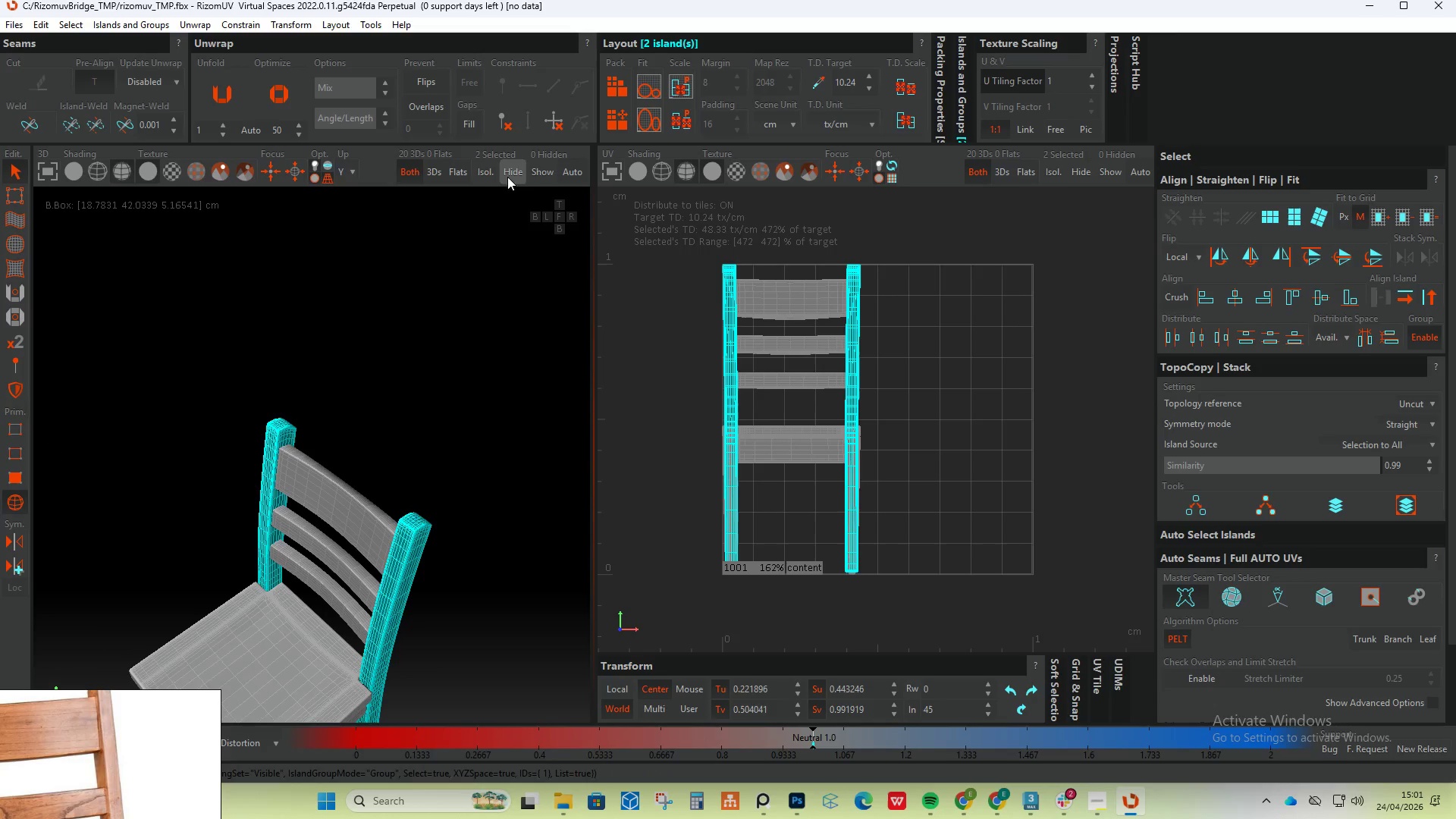 
left_click([480, 178])
 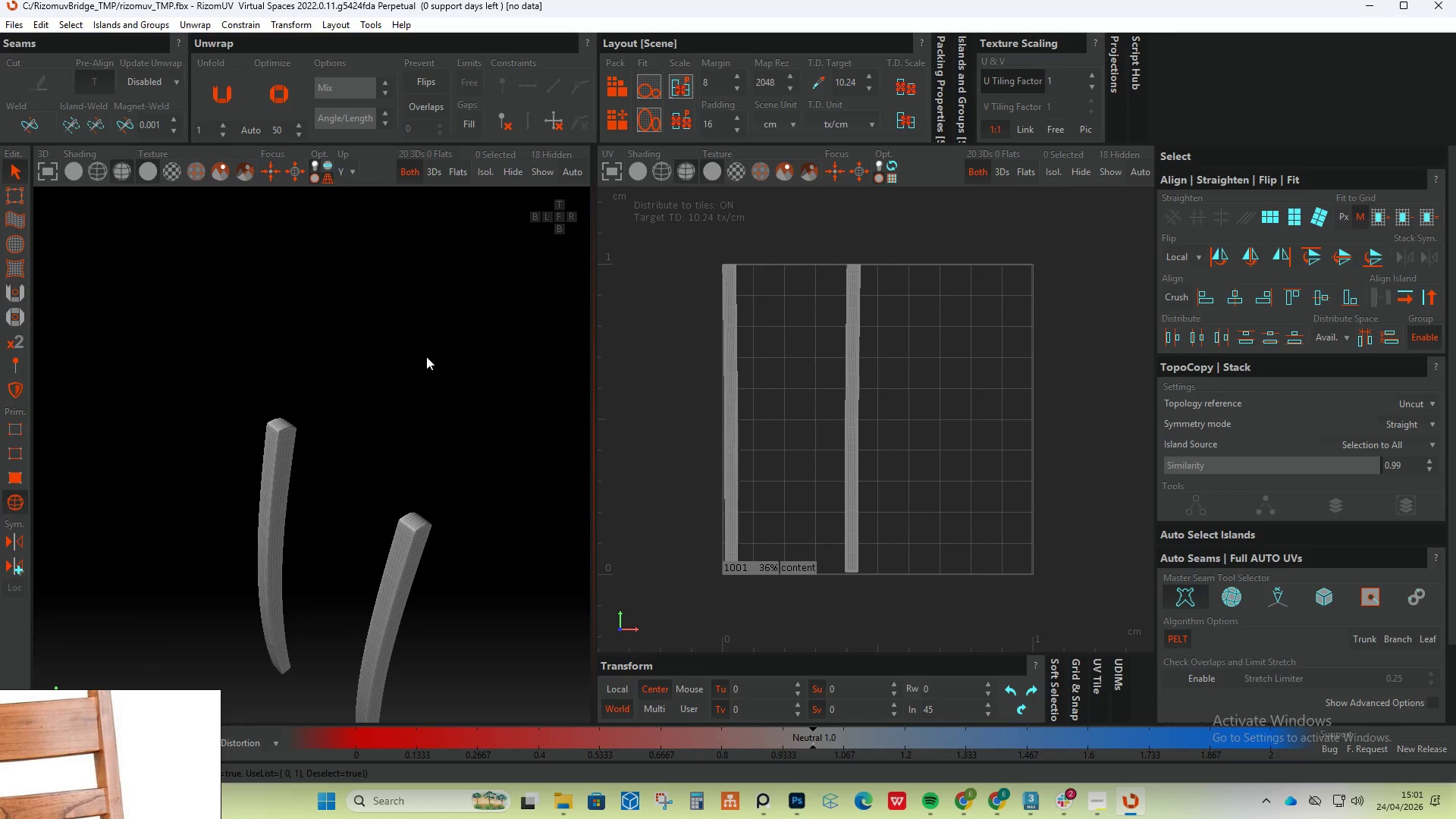 
key(F2)
 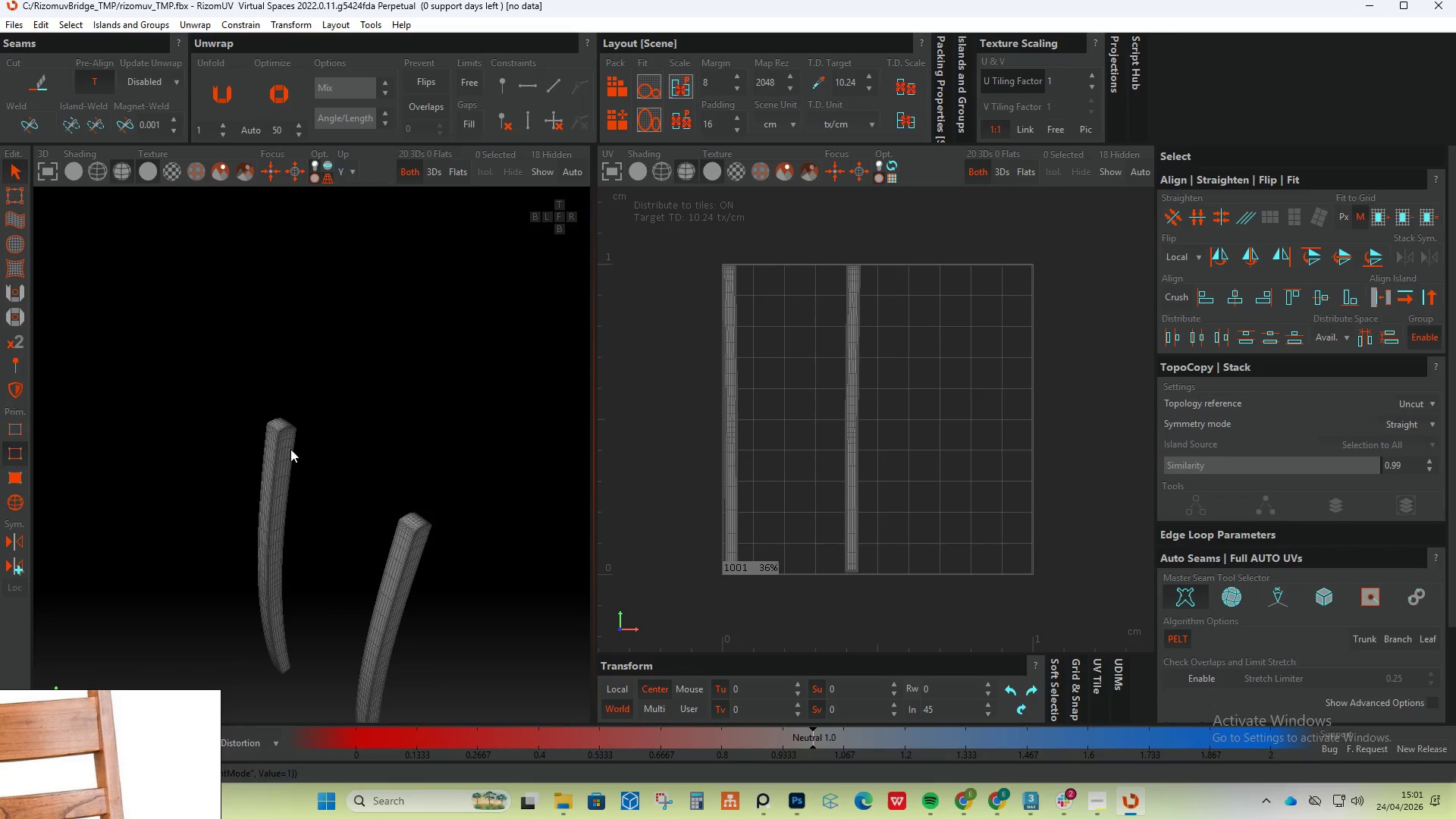 
scroll: coordinate [220, 435], scroll_direction: up, amount: 17.0
 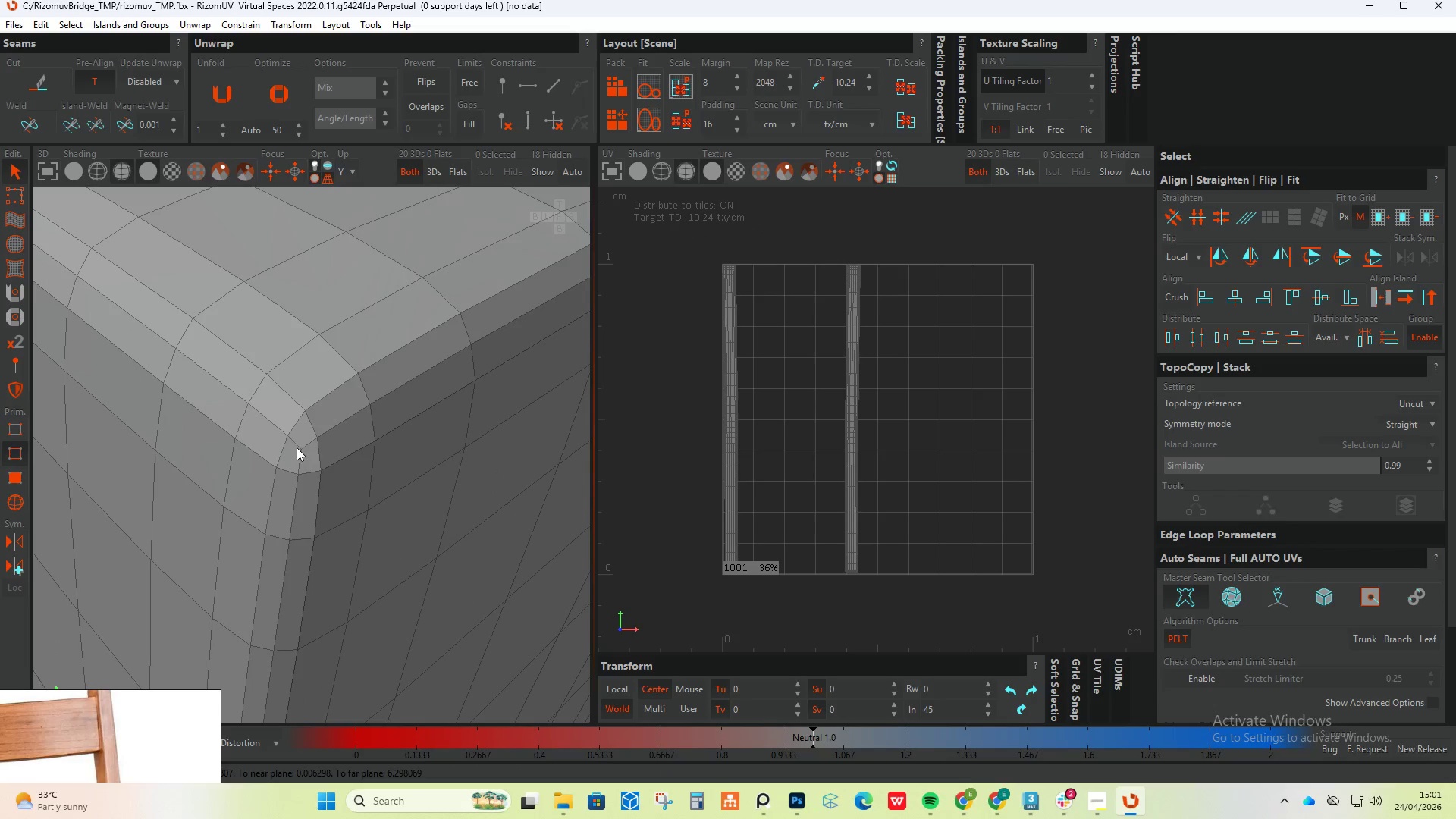 
double_click([295, 447])
 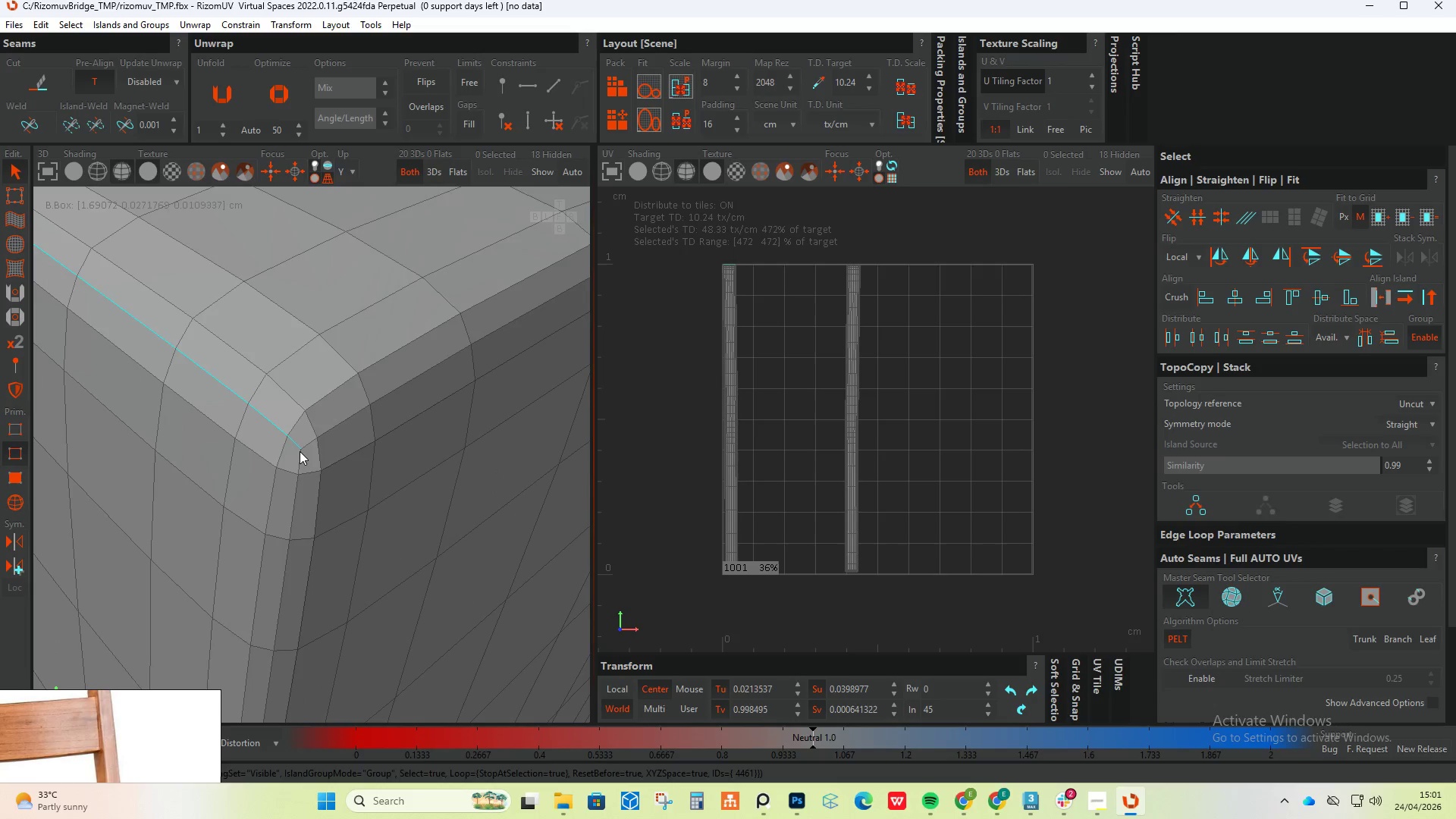 
hold_key(key=ControlLeft, duration=1.03)
triple_click([306, 450])
 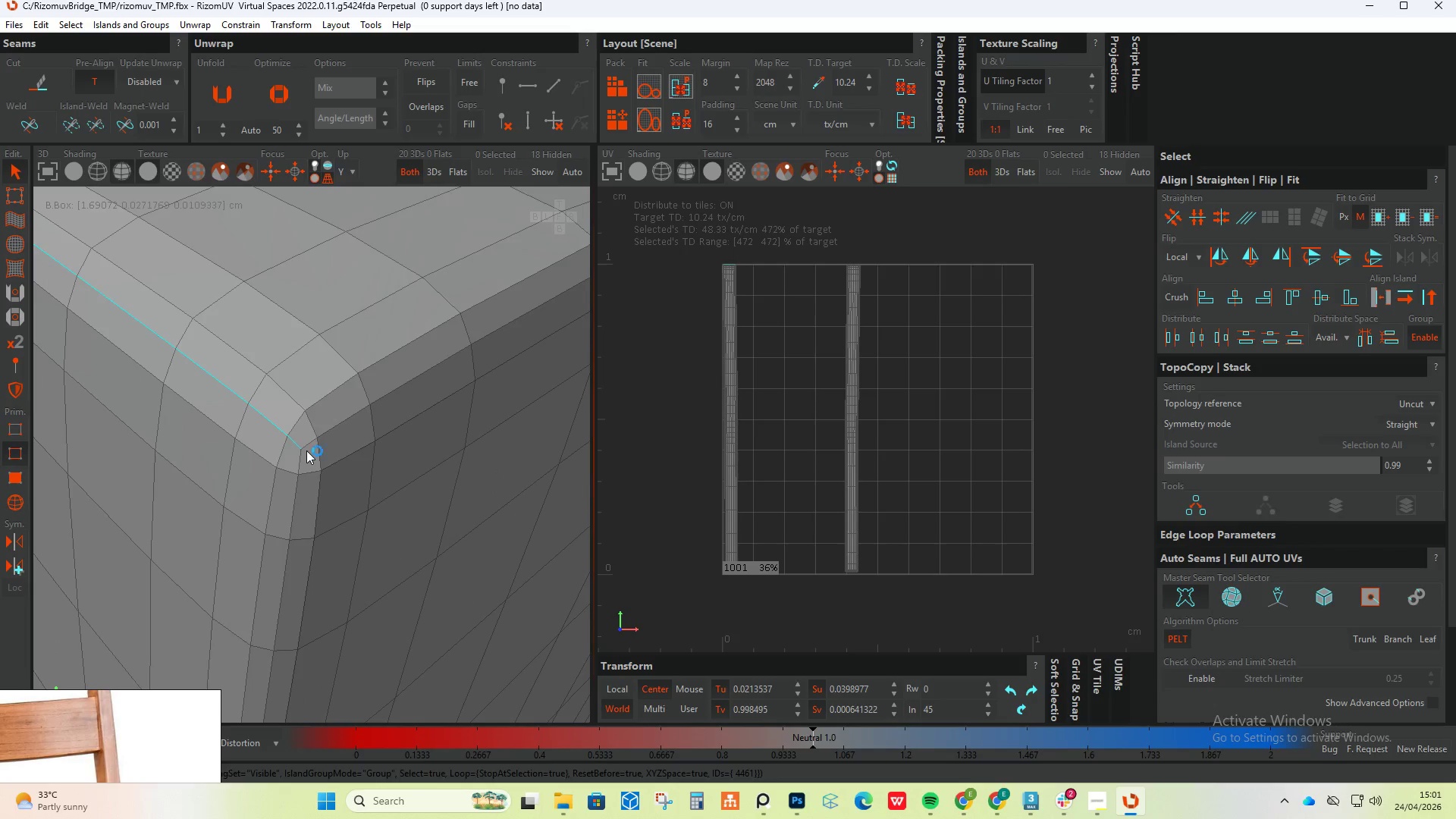 
triple_click([306, 450])
 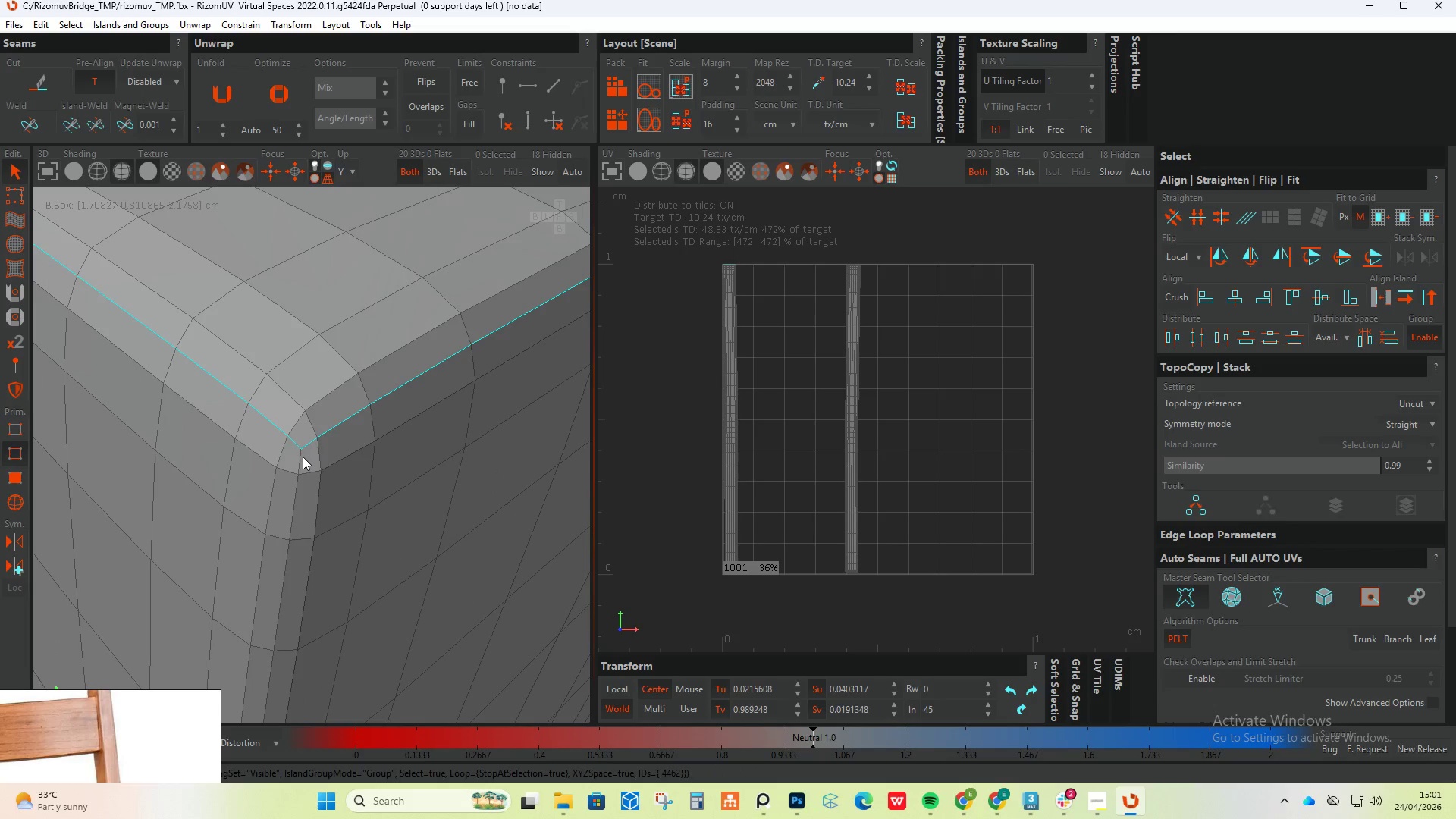 
triple_click([303, 457])
 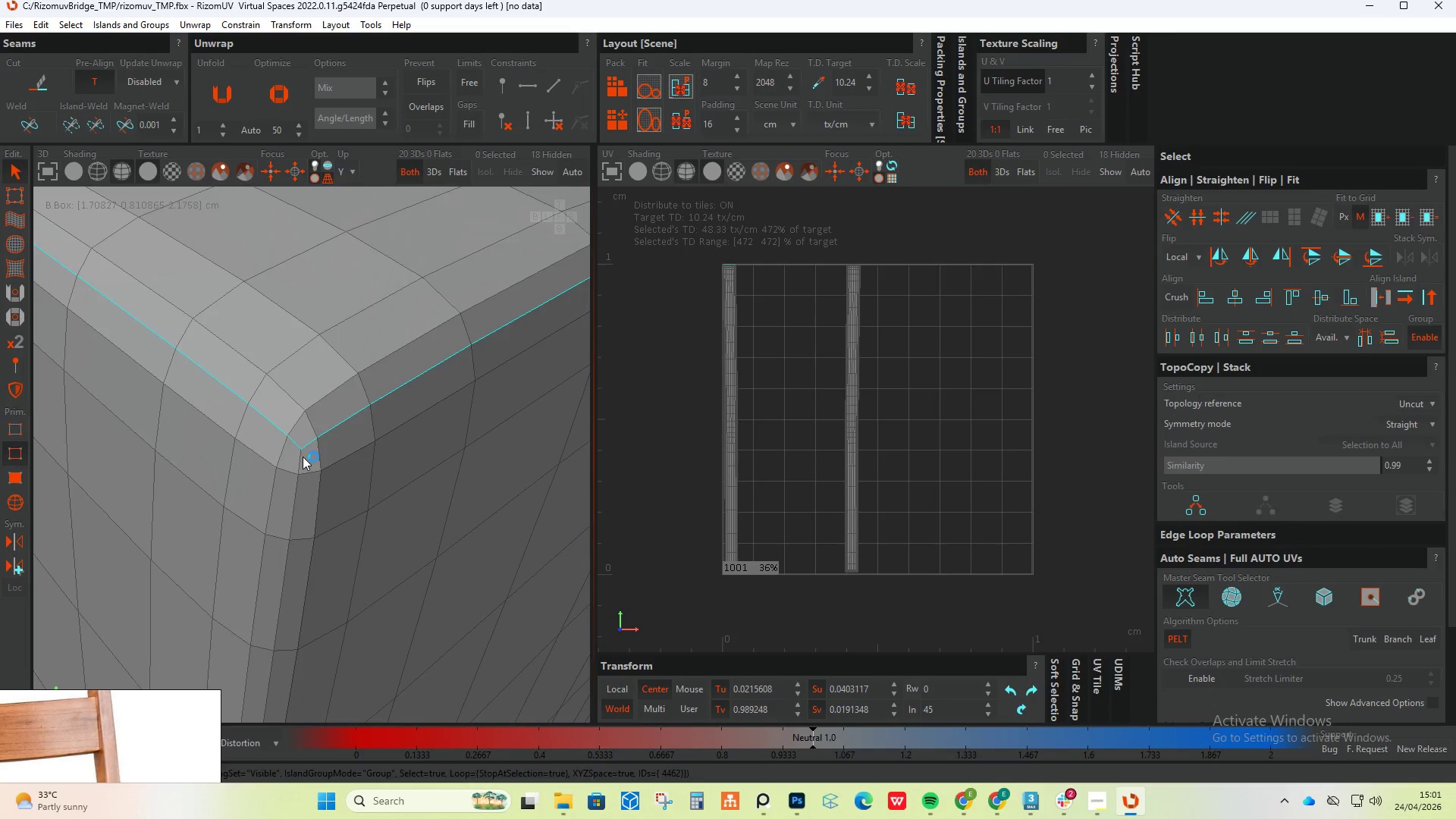 
triple_click([303, 457])
 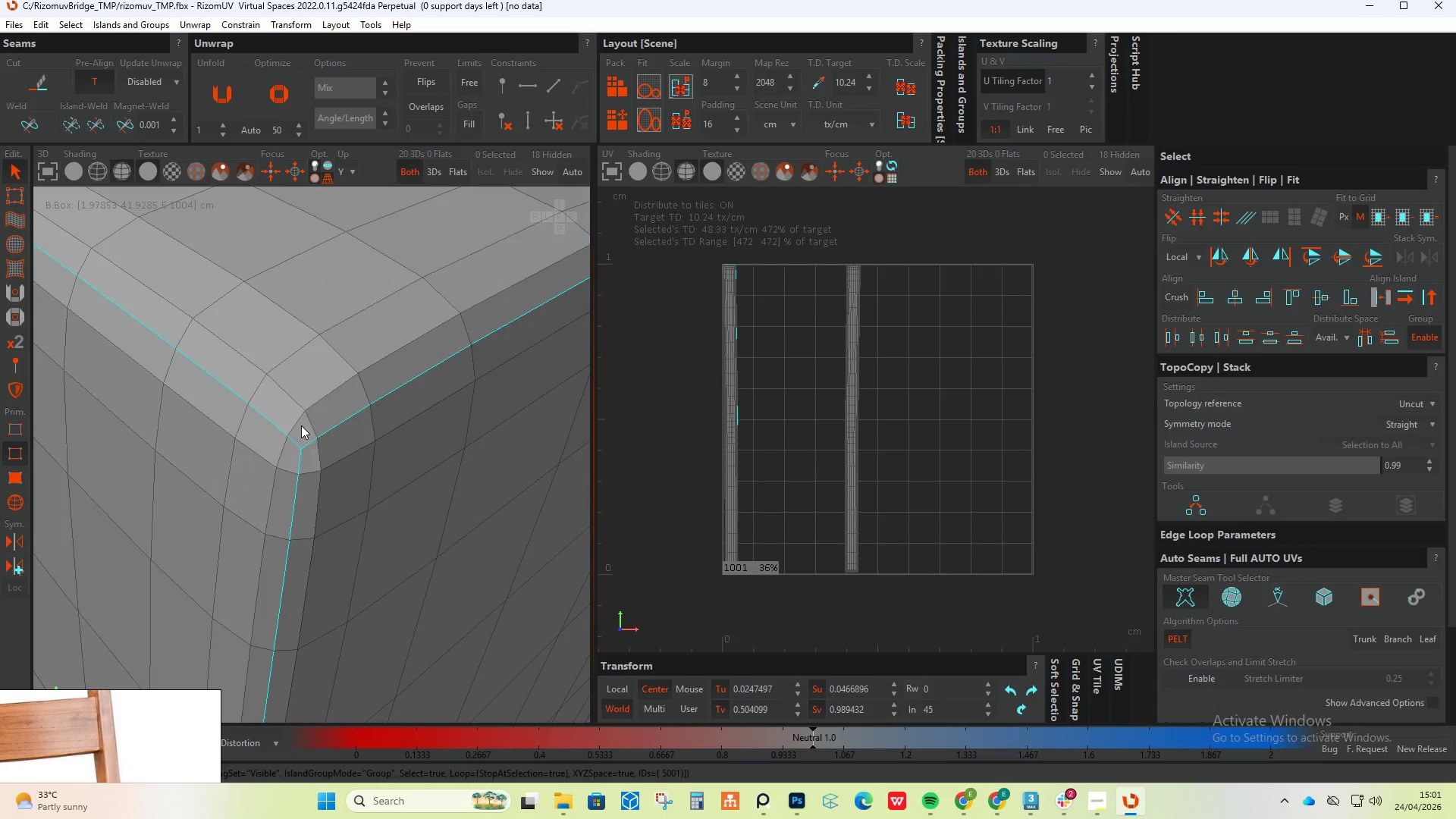 
hold_key(key=AltLeft, duration=0.67)
 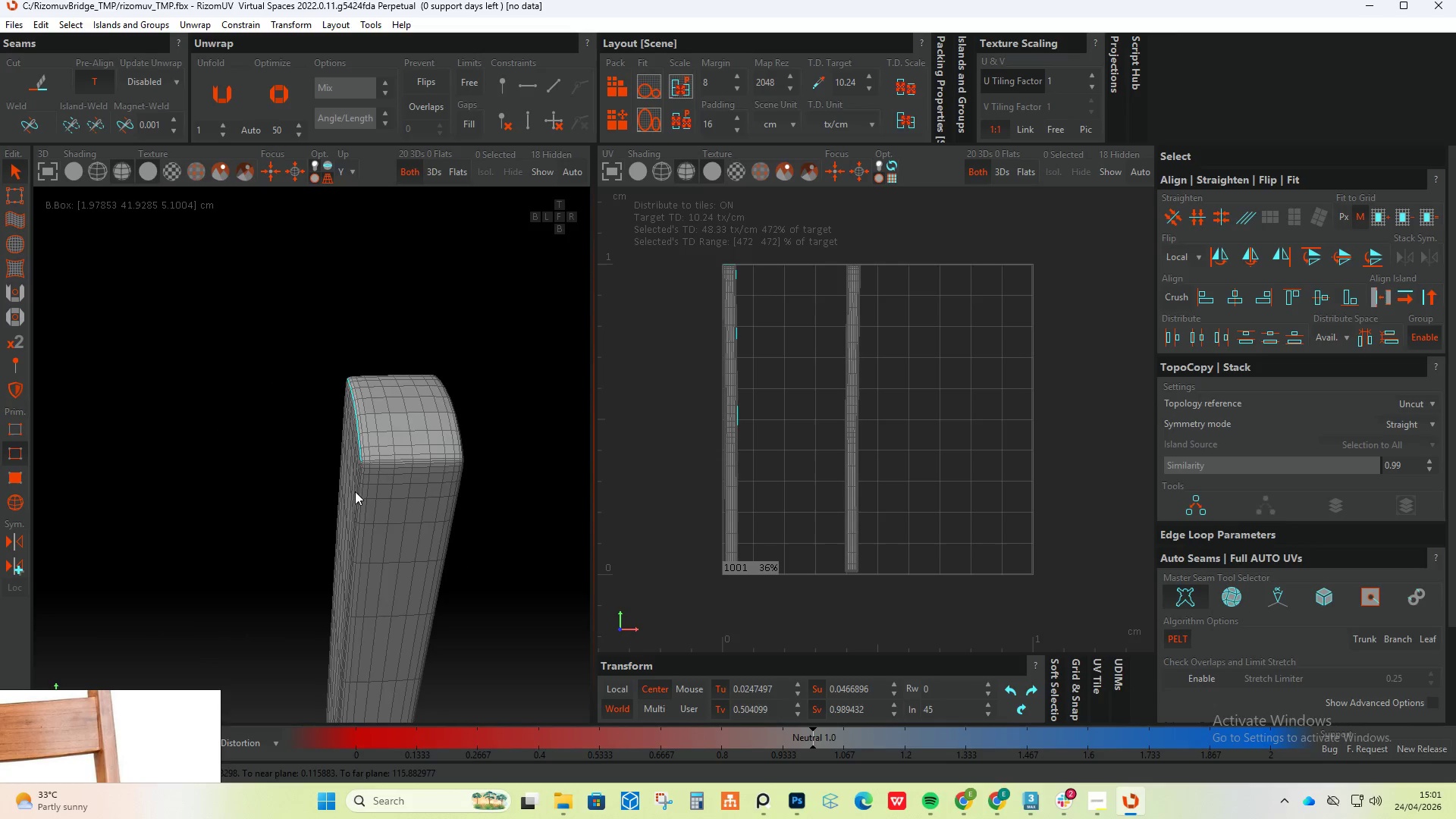 
scroll: coordinate [300, 433], scroll_direction: down, amount: 15.0
 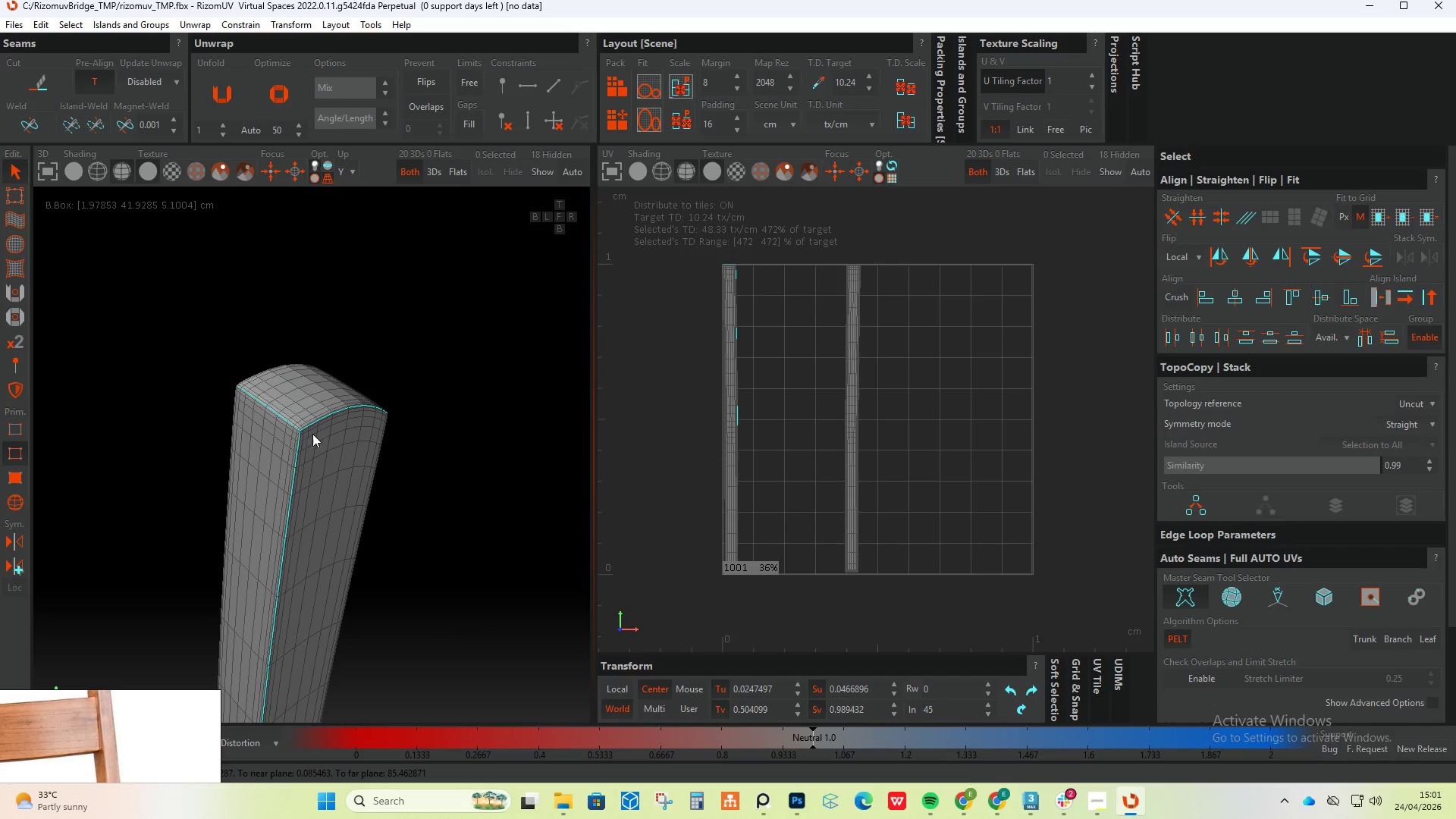 
hold_key(key=ControlLeft, duration=1.8)
 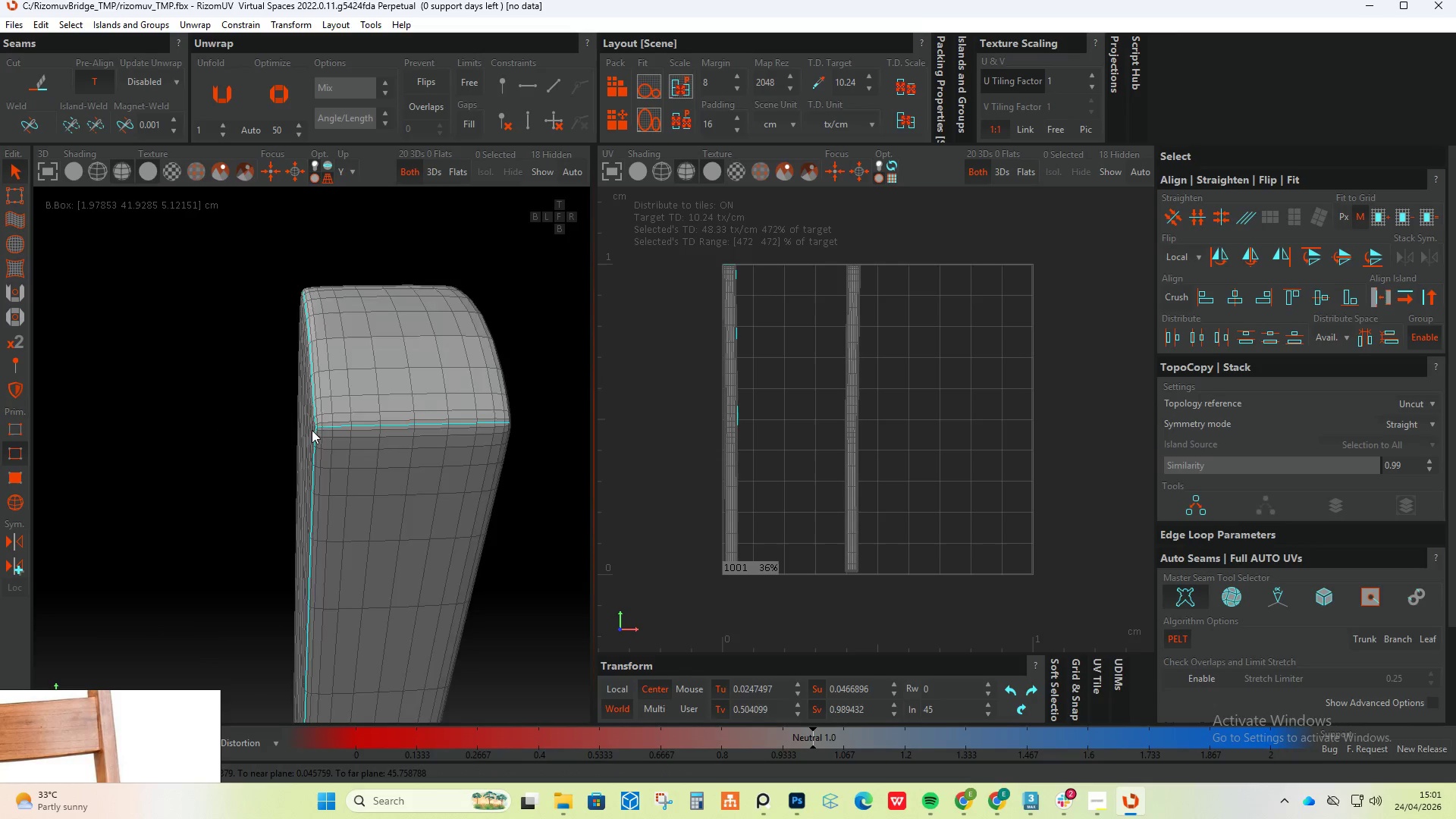 
scroll: coordinate [403, 434], scroll_direction: up, amount: 10.0
 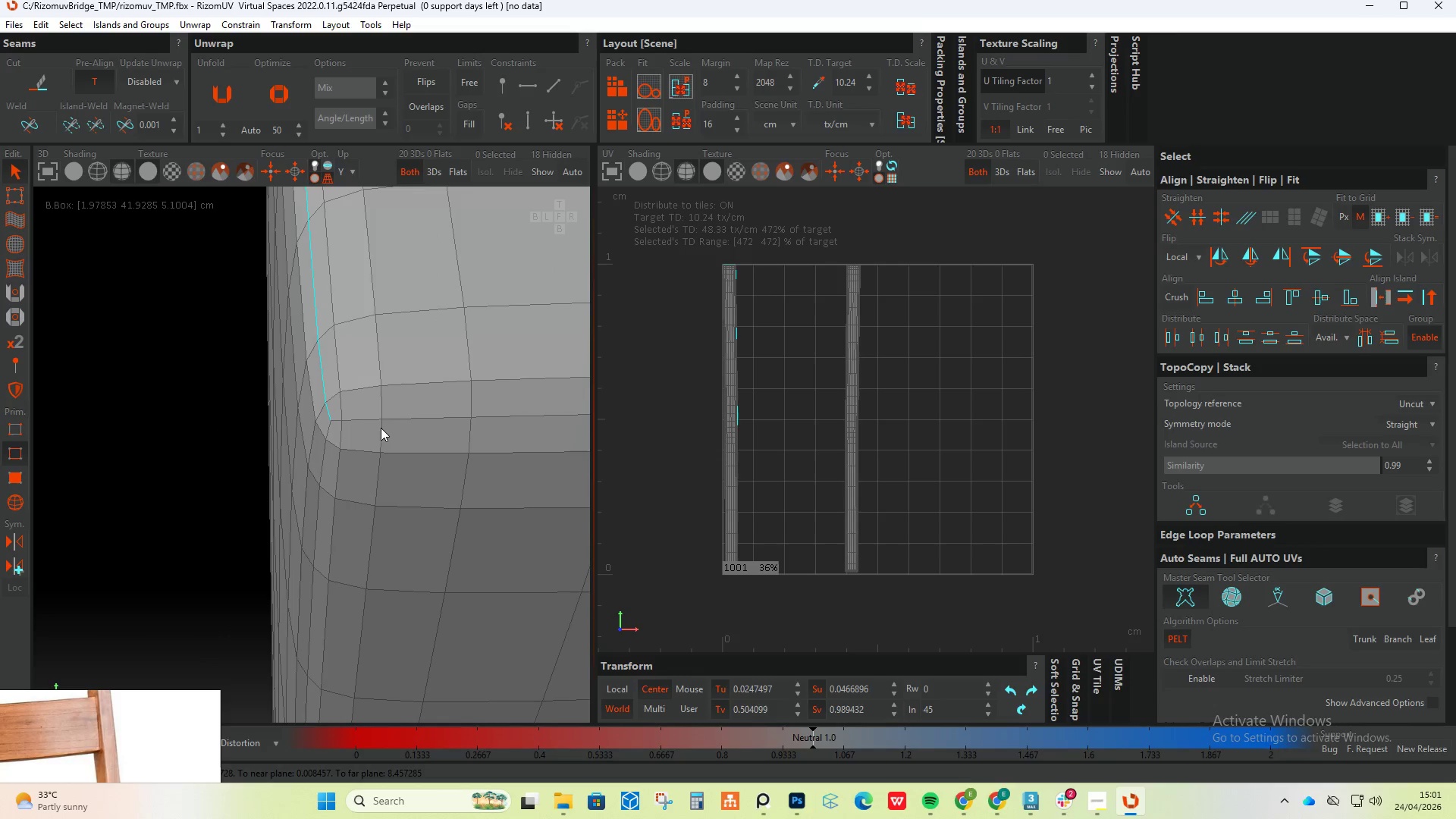 
double_click([367, 419])
 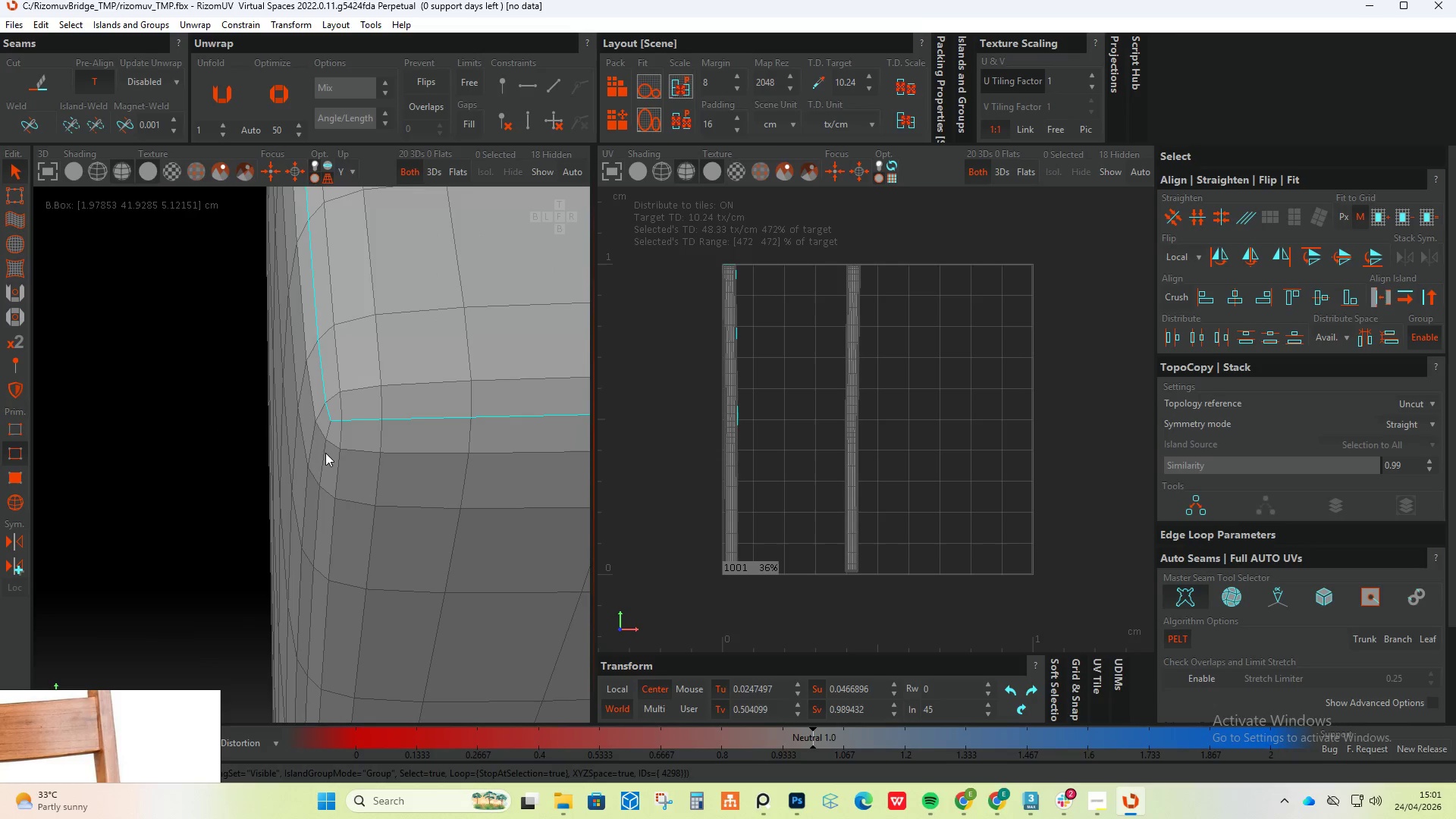 
double_click([325, 454])
 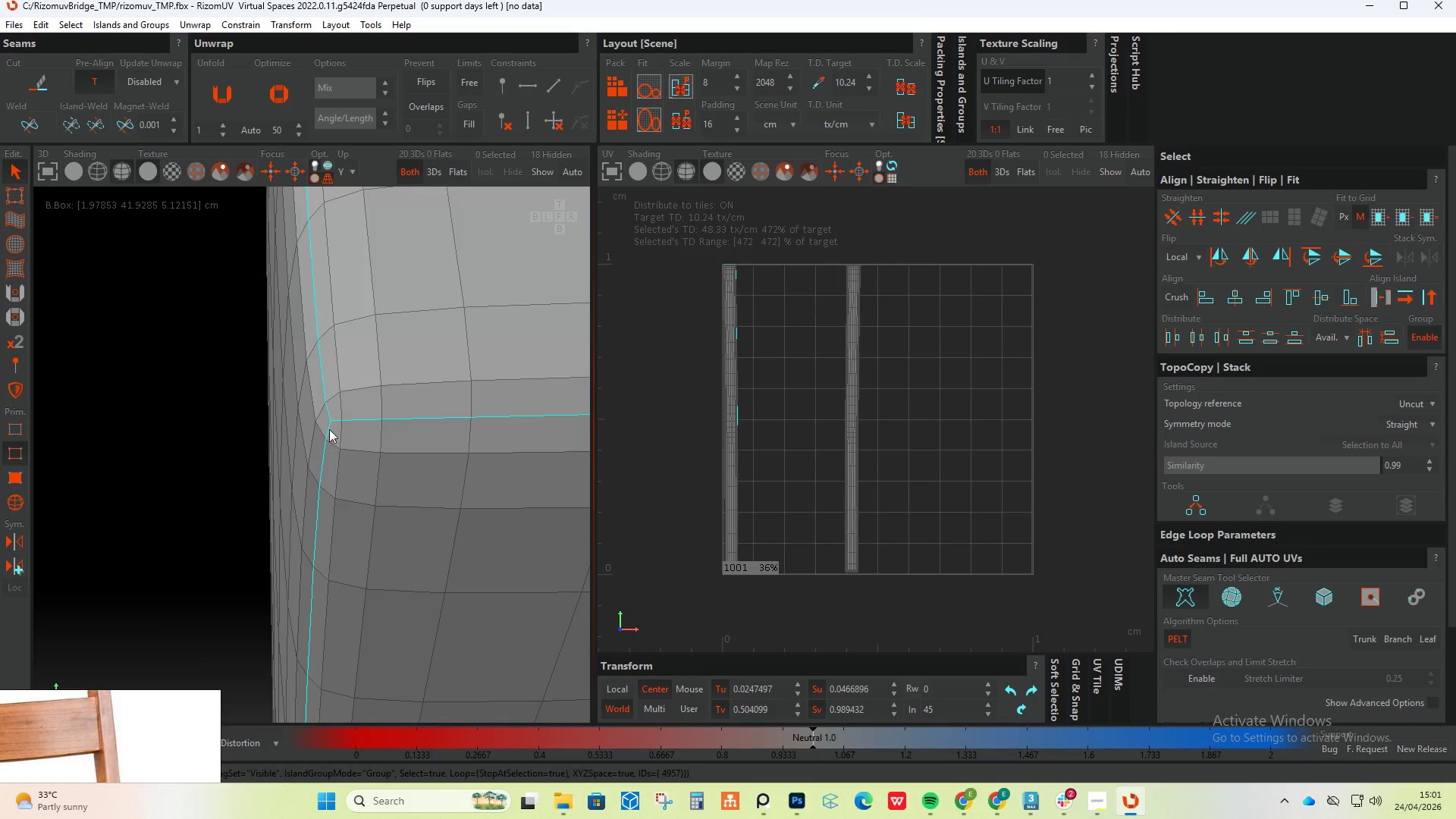 
hold_key(key=AltLeft, duration=0.53)
 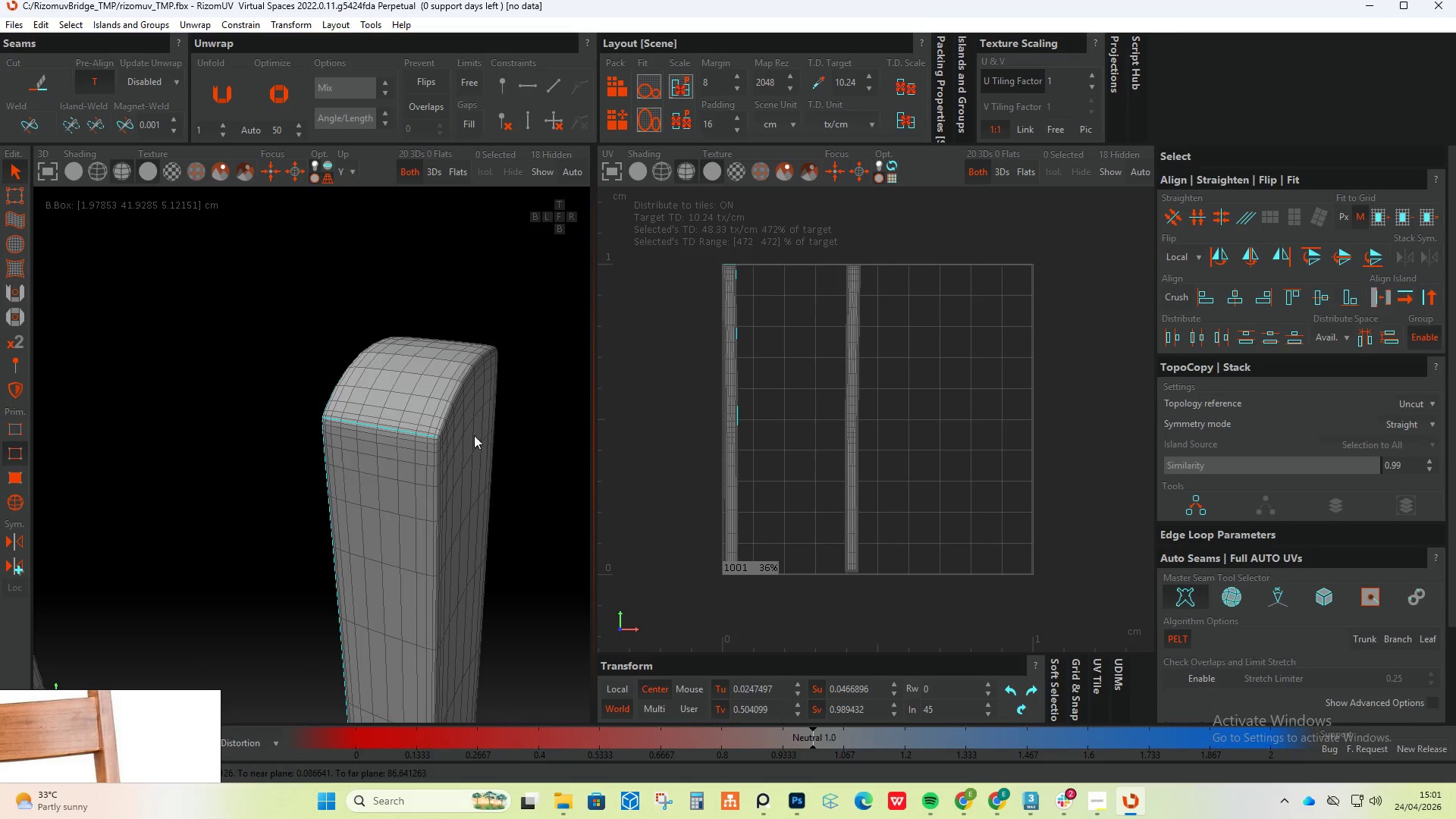 
scroll: coordinate [312, 430], scroll_direction: down, amount: 13.0
 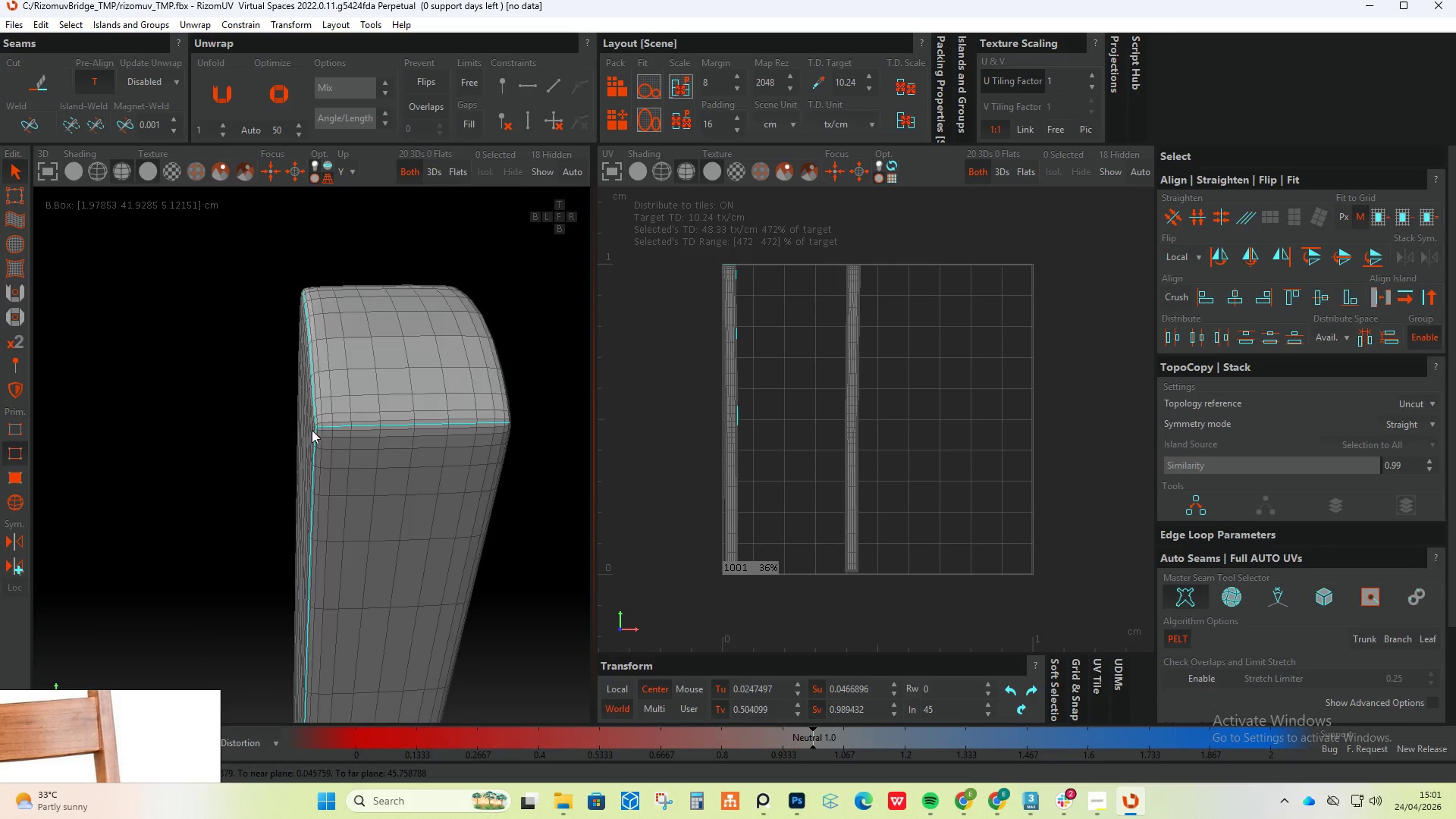 
hold_key(key=ControlLeft, duration=1.66)
 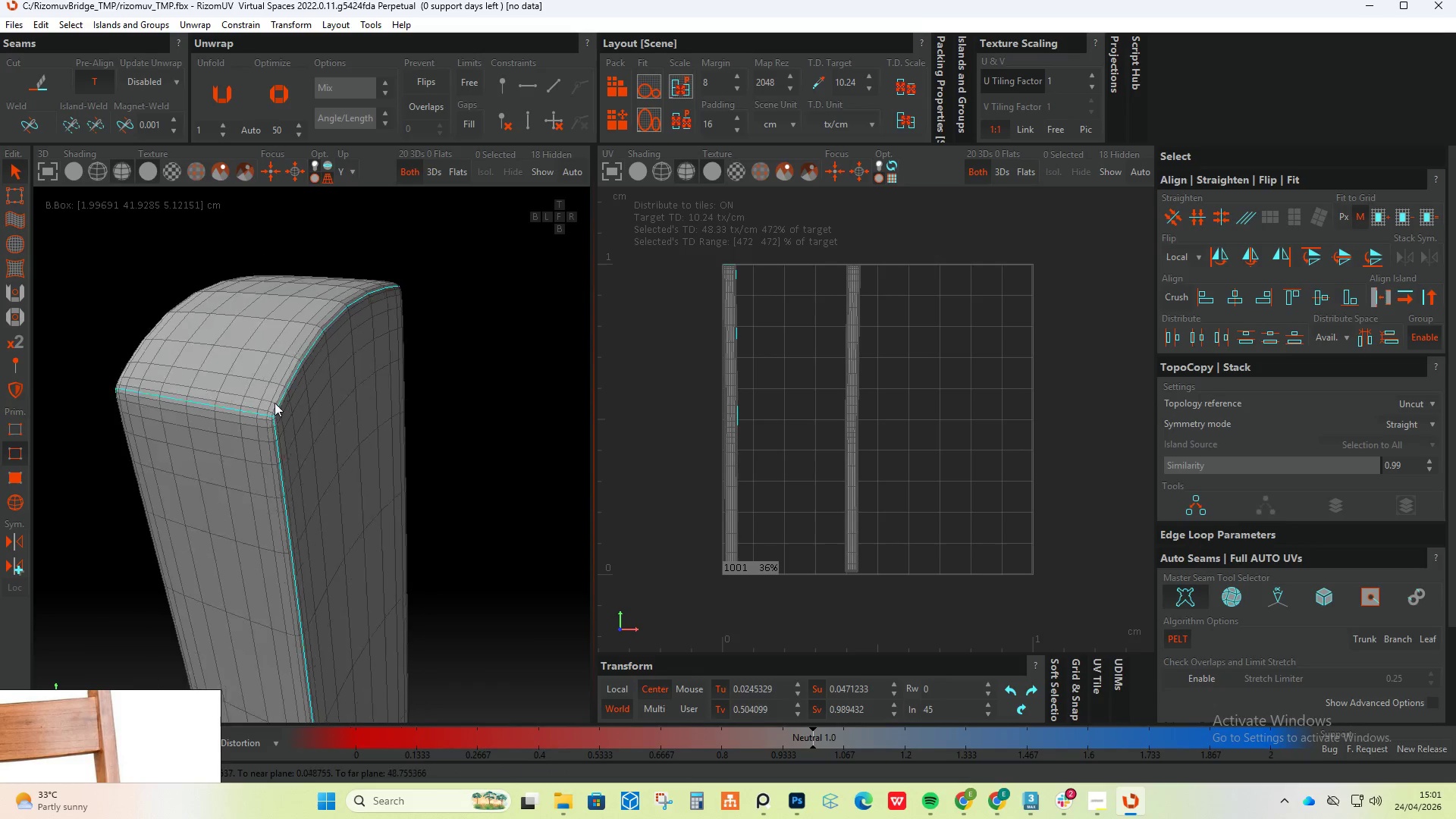 
scroll: coordinate [446, 427], scroll_direction: up, amount: 6.0
 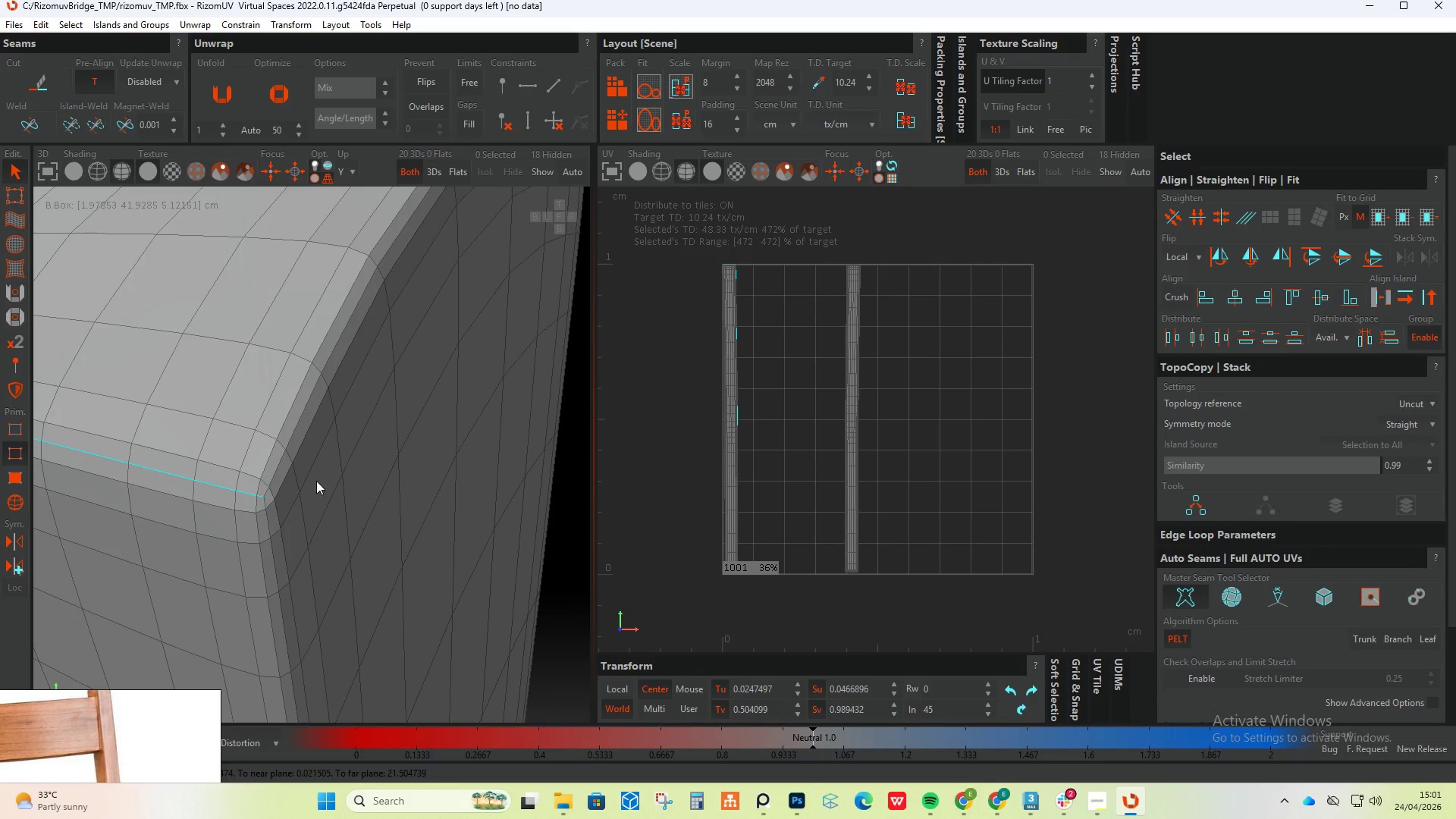 
double_click([278, 477])
 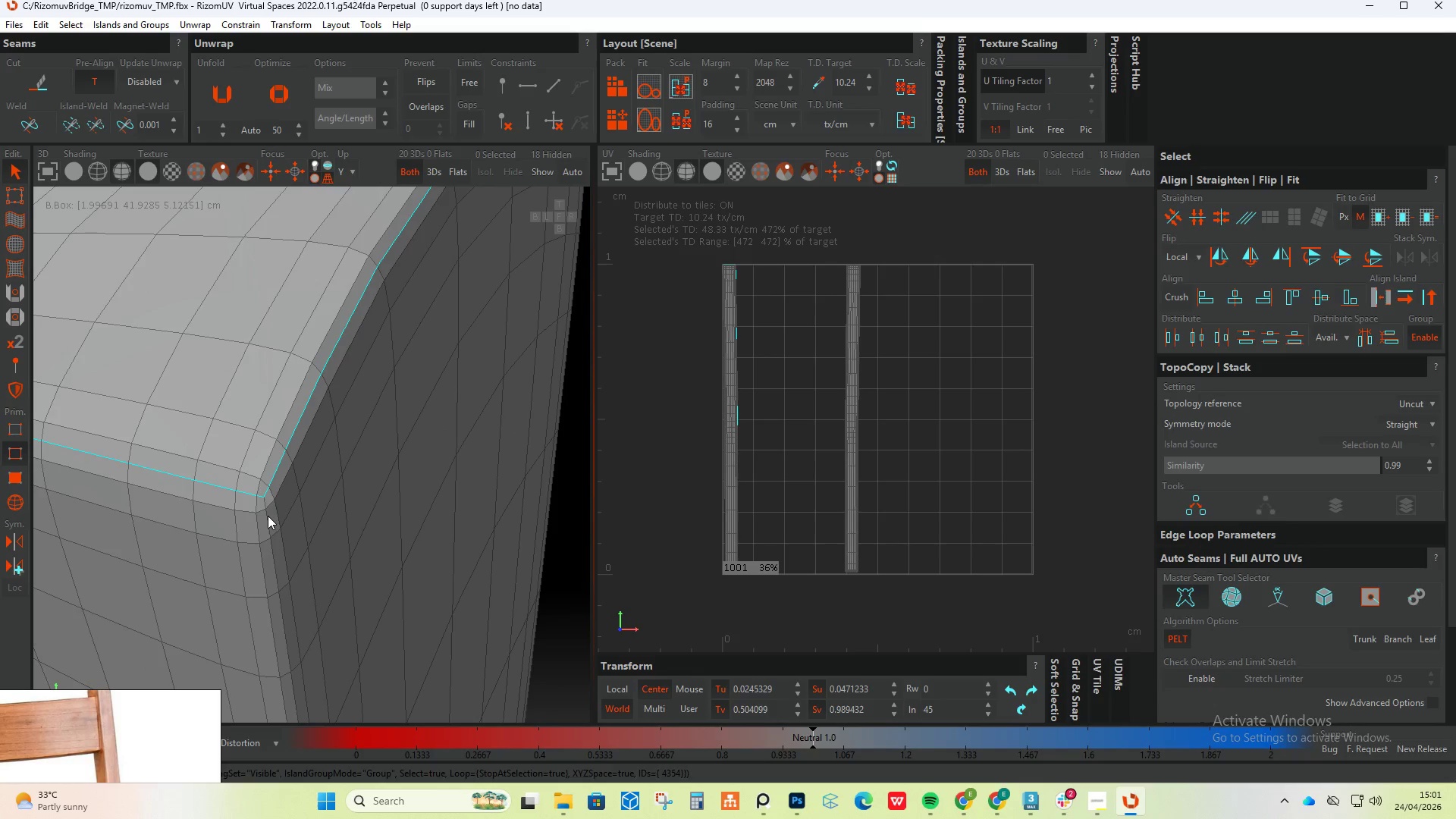 
double_click([268, 516])
 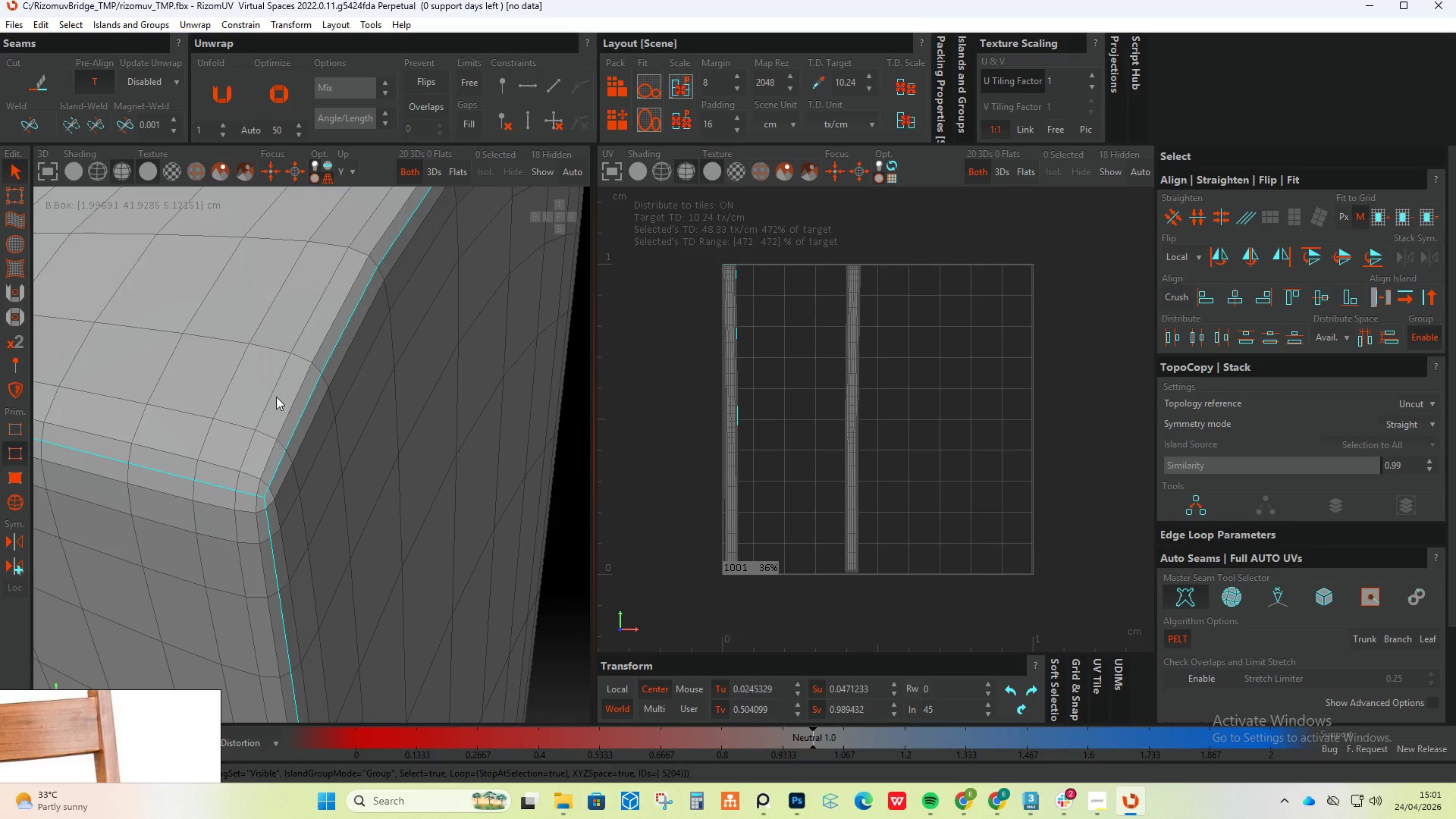 
hold_key(key=AltLeft, duration=0.61)
 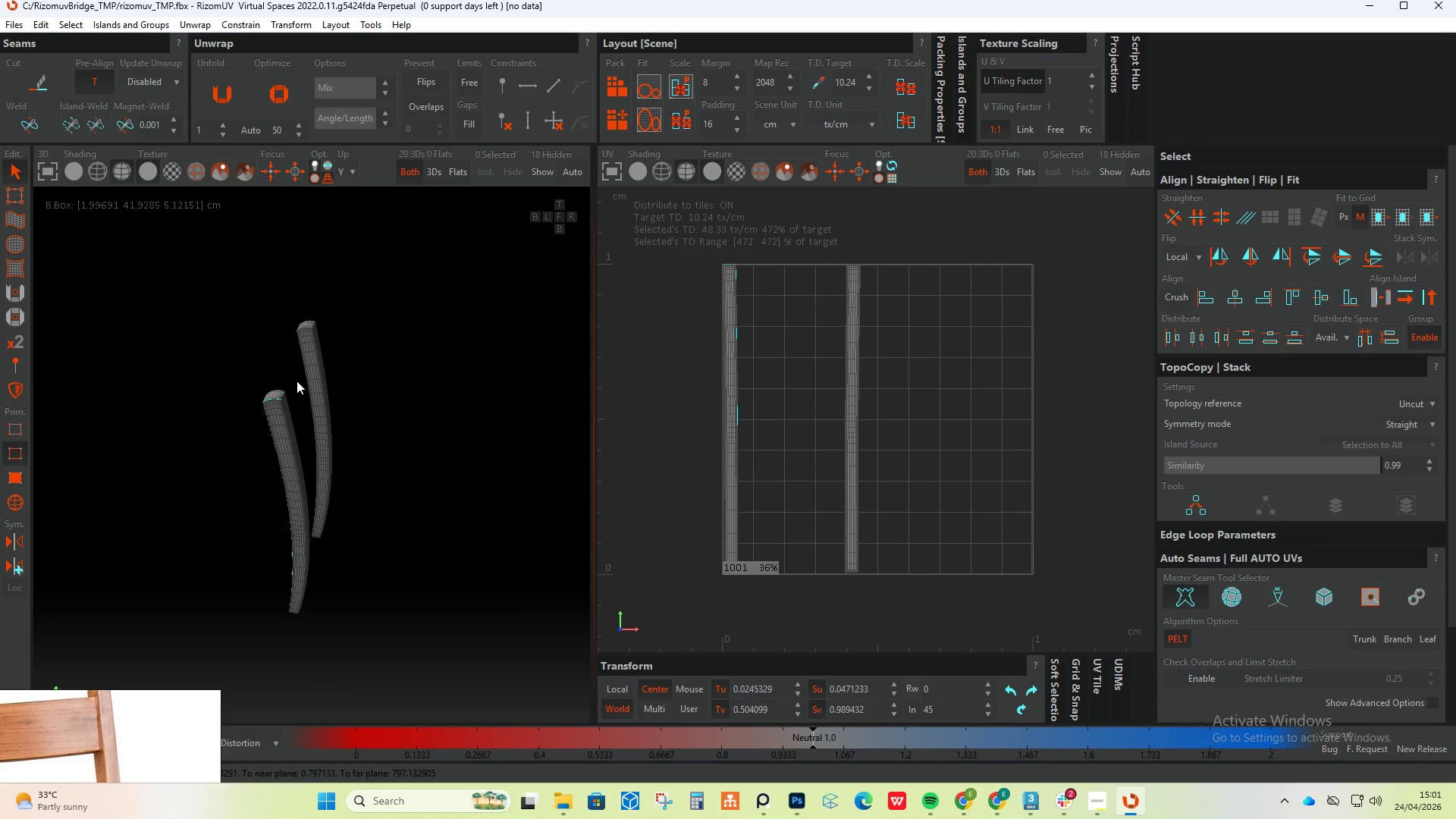 
scroll: coordinate [275, 403], scroll_direction: down, amount: 22.0
 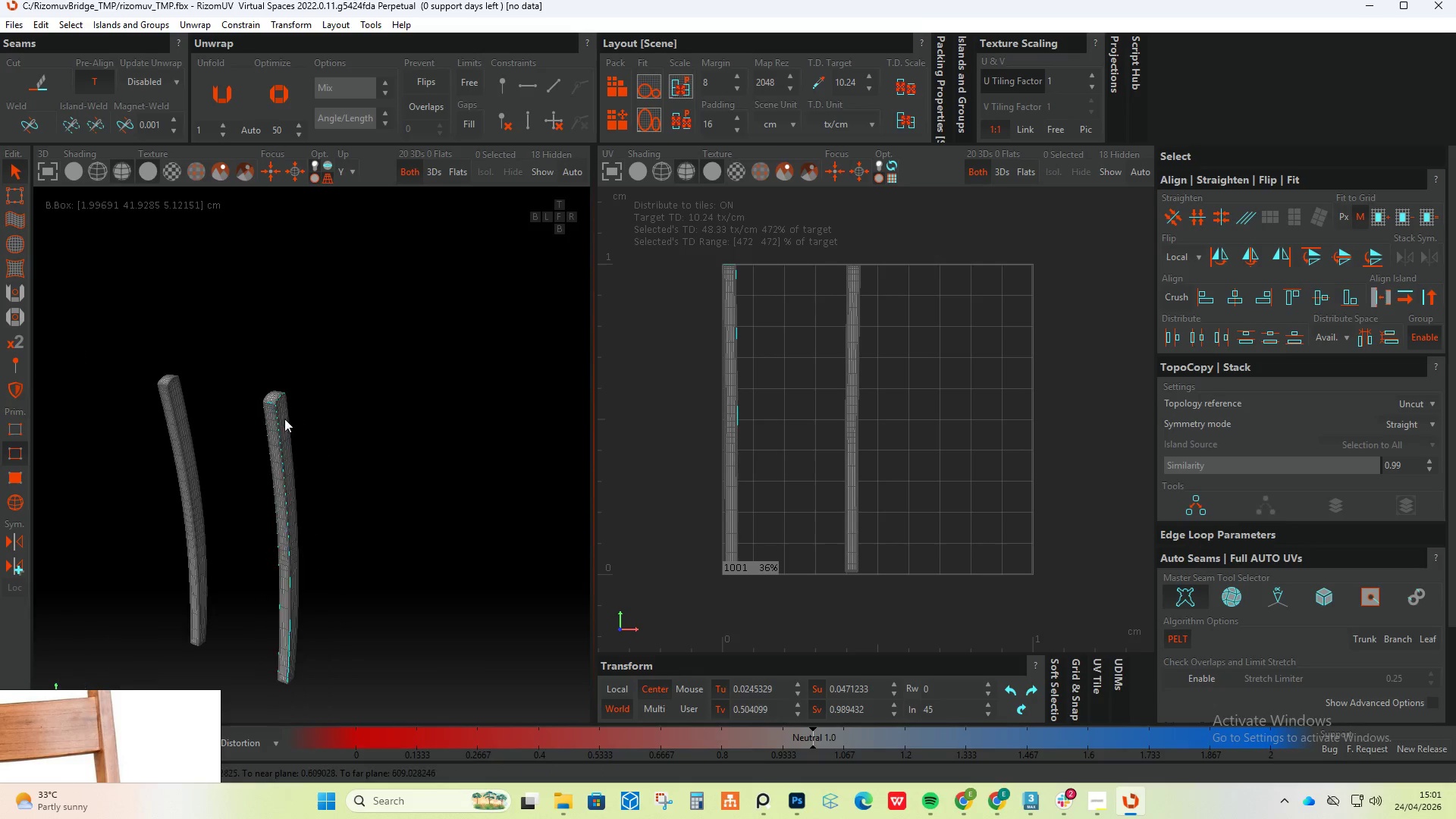 
hold_key(key=ControlLeft, duration=0.91)
 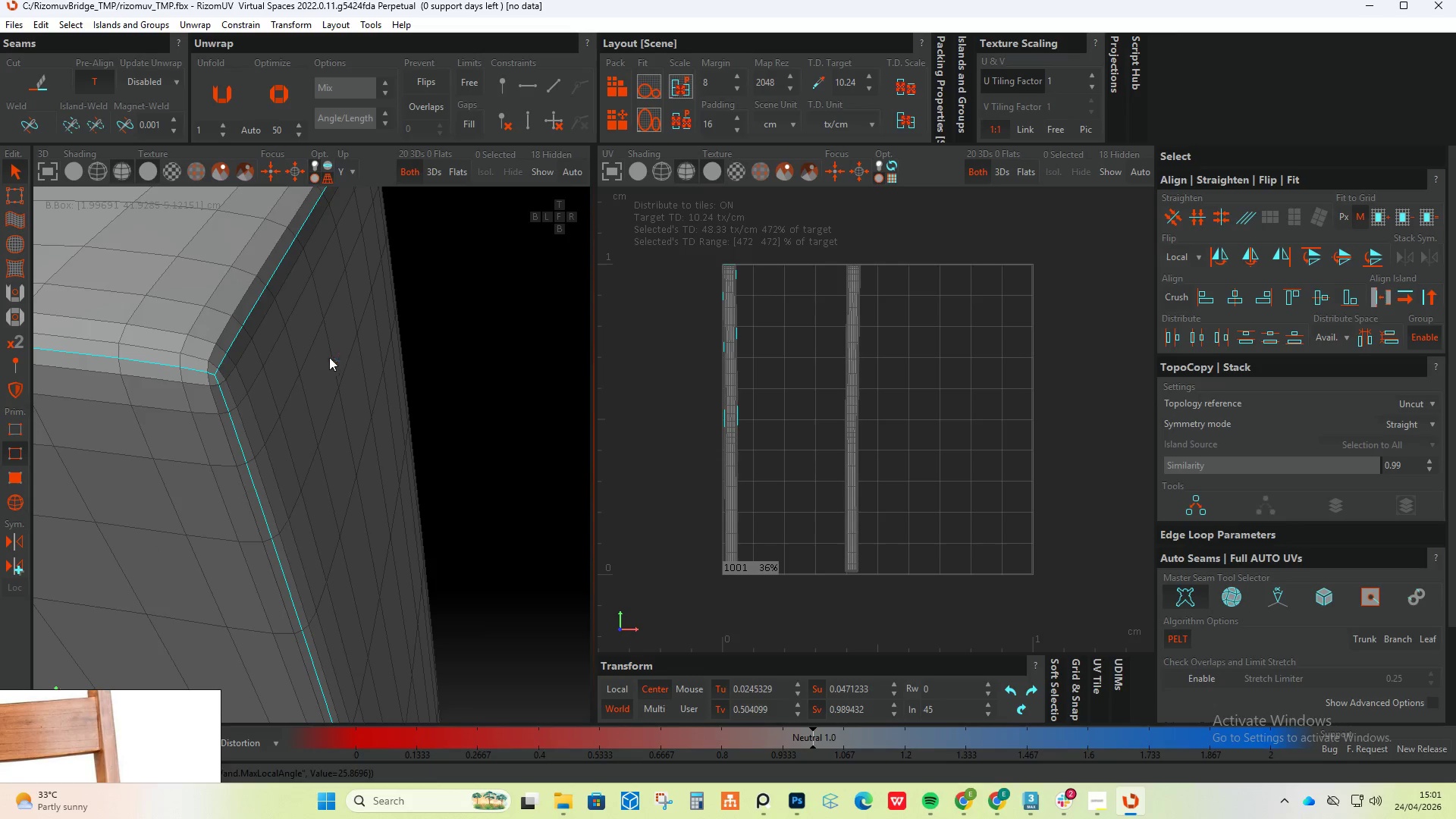 
scroll: coordinate [246, 410], scroll_direction: up, amount: 15.0
 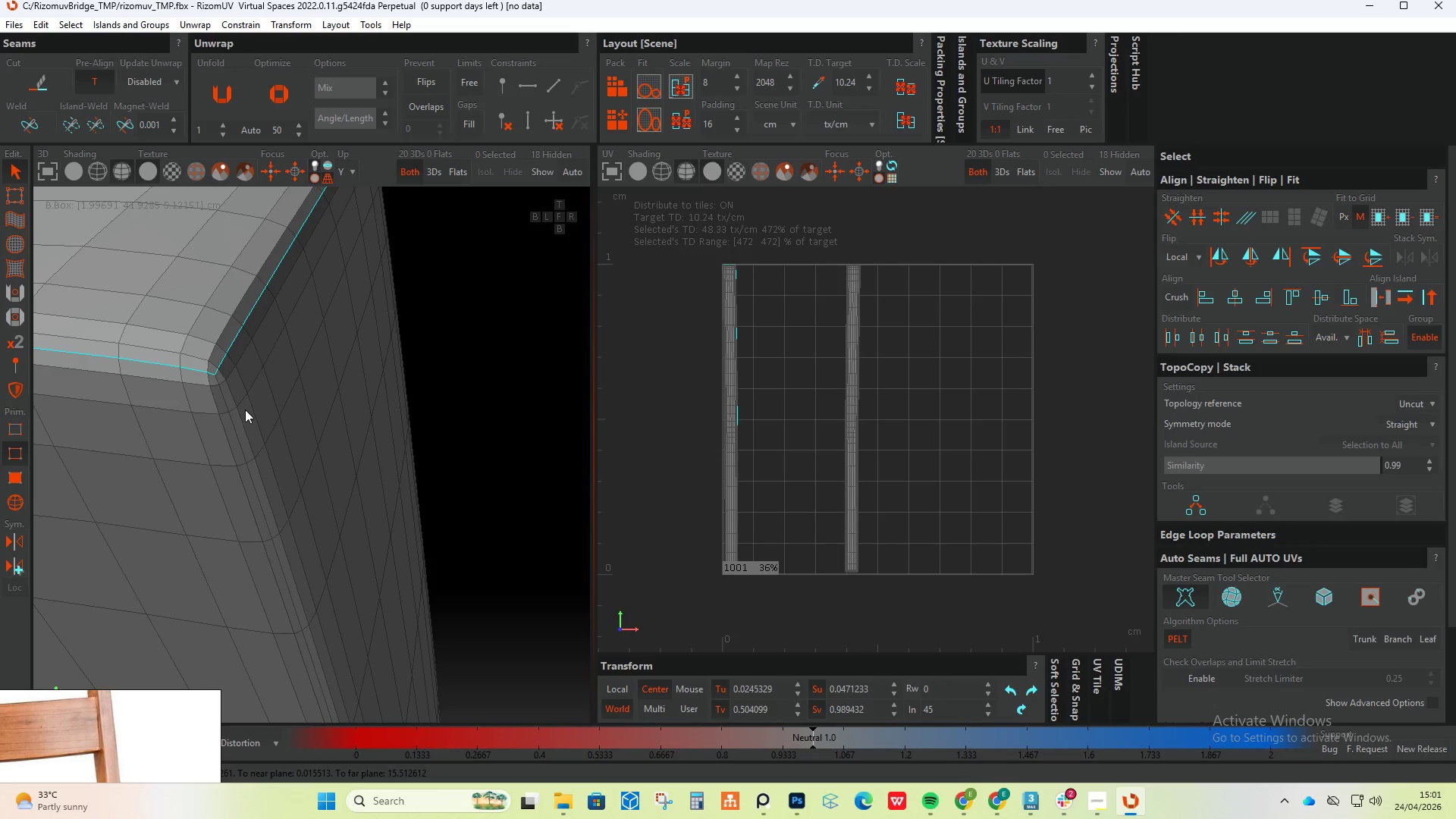 
double_click([221, 394])
 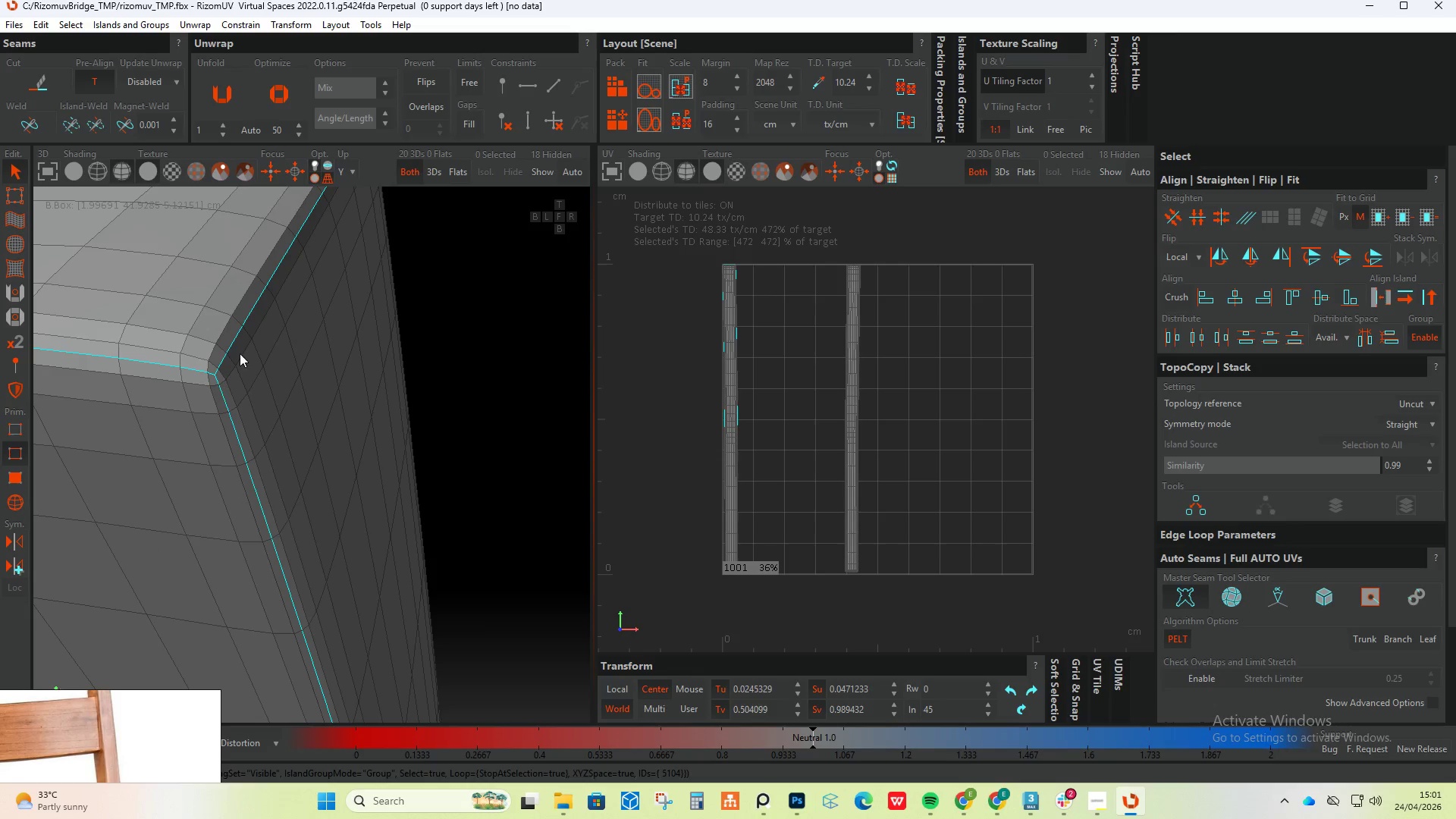 
hold_key(key=AltLeft, duration=0.67)
scroll: coordinate [242, 346], scroll_direction: down, amount: 7.0
 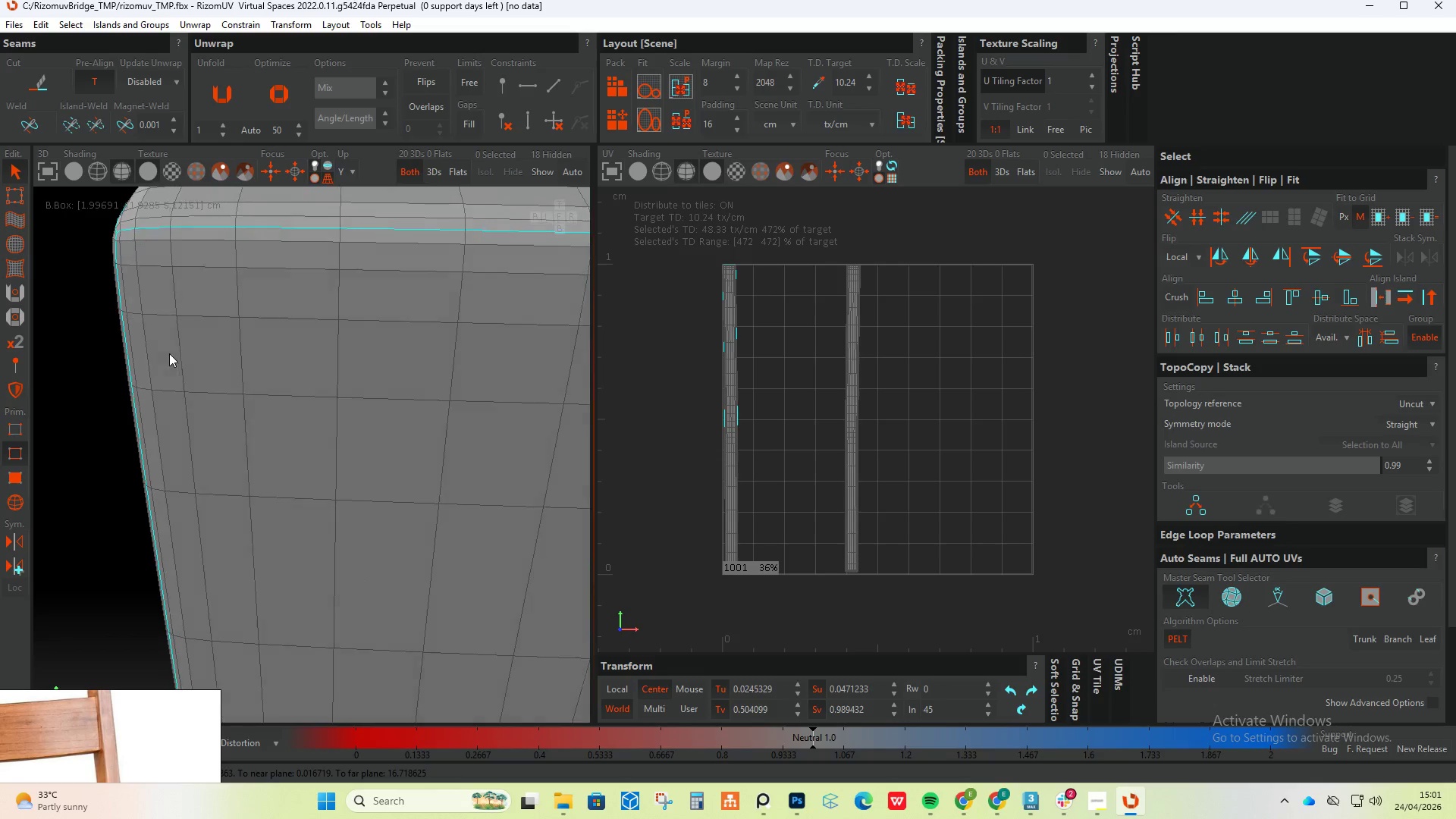 
hold_key(key=AltLeft, duration=0.69)
 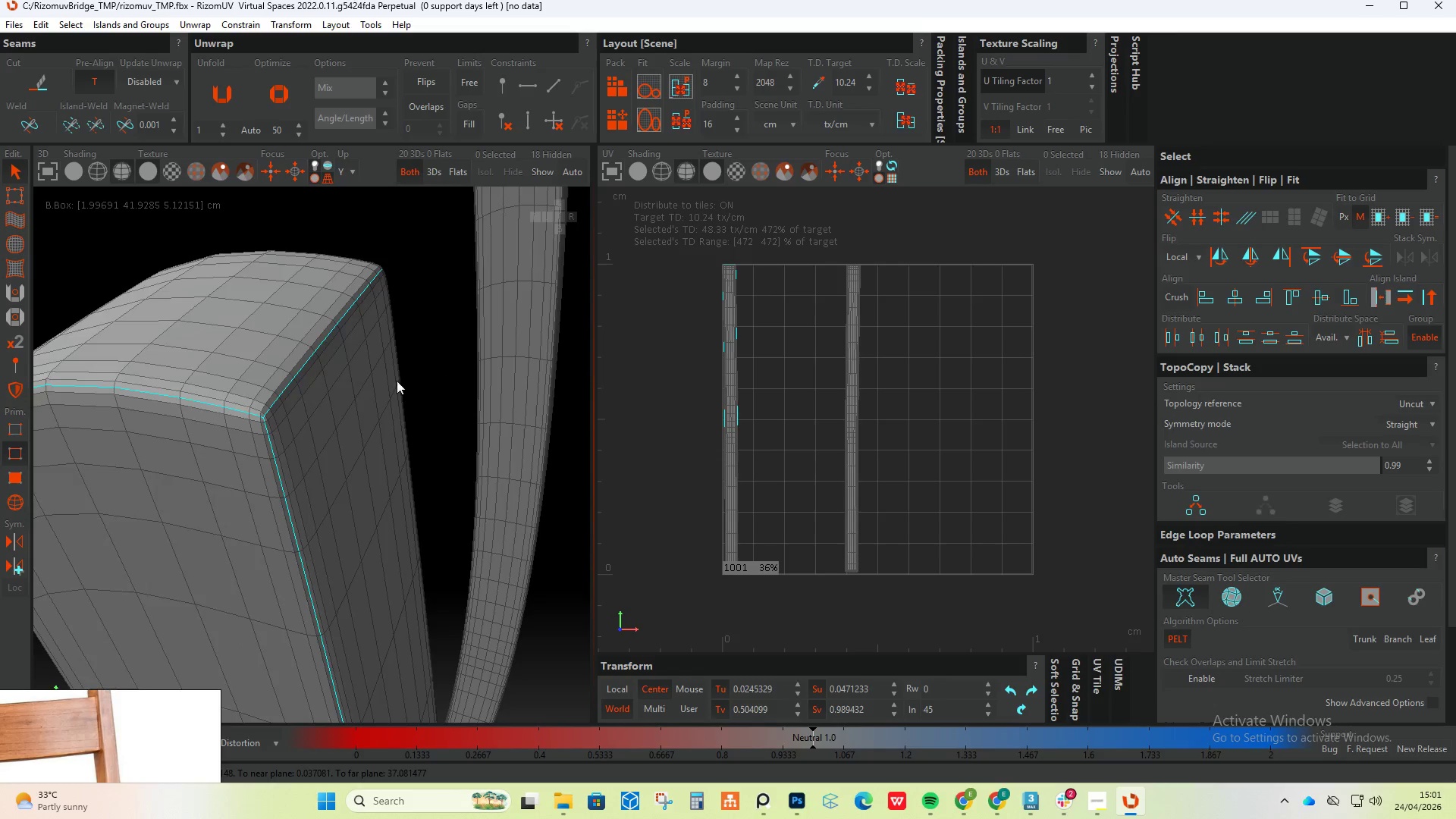 
scroll: coordinate [199, 338], scroll_direction: down, amount: 4.0
 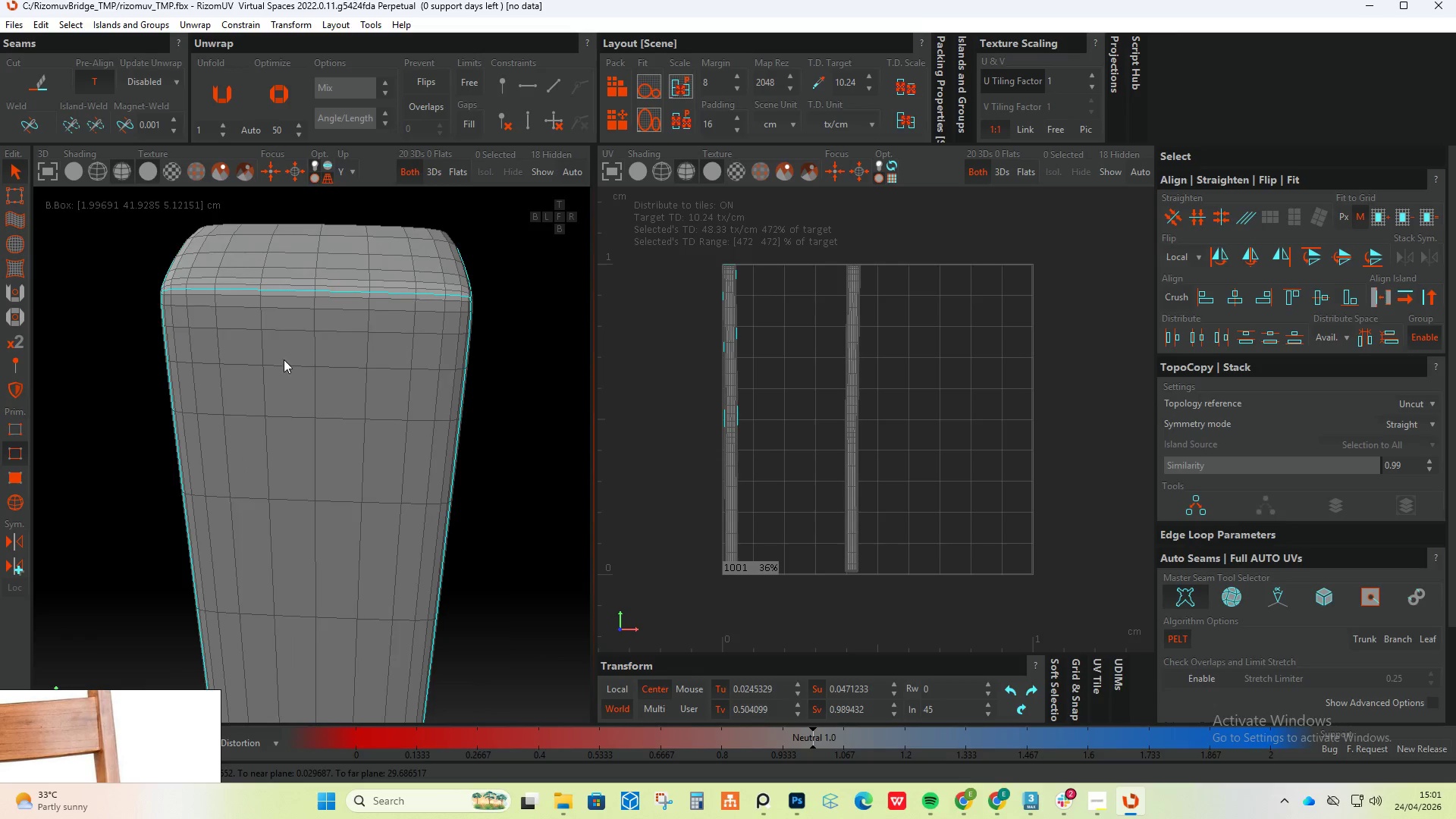 
hold_key(key=AltLeft, duration=0.44)
scroll: coordinate [384, 548], scroll_direction: down, amount: 11.0
 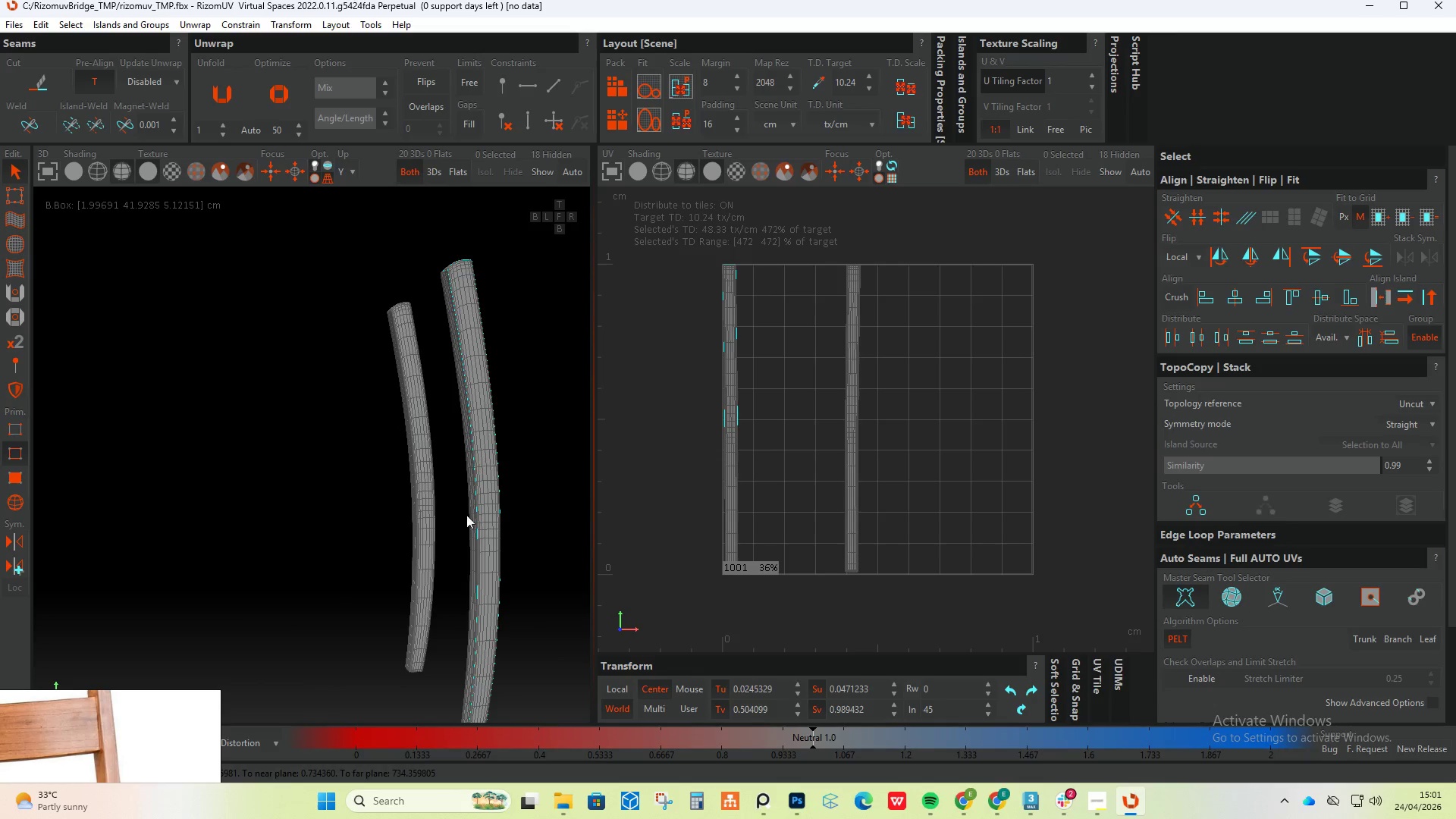 
hold_key(key=AltLeft, duration=0.47)
 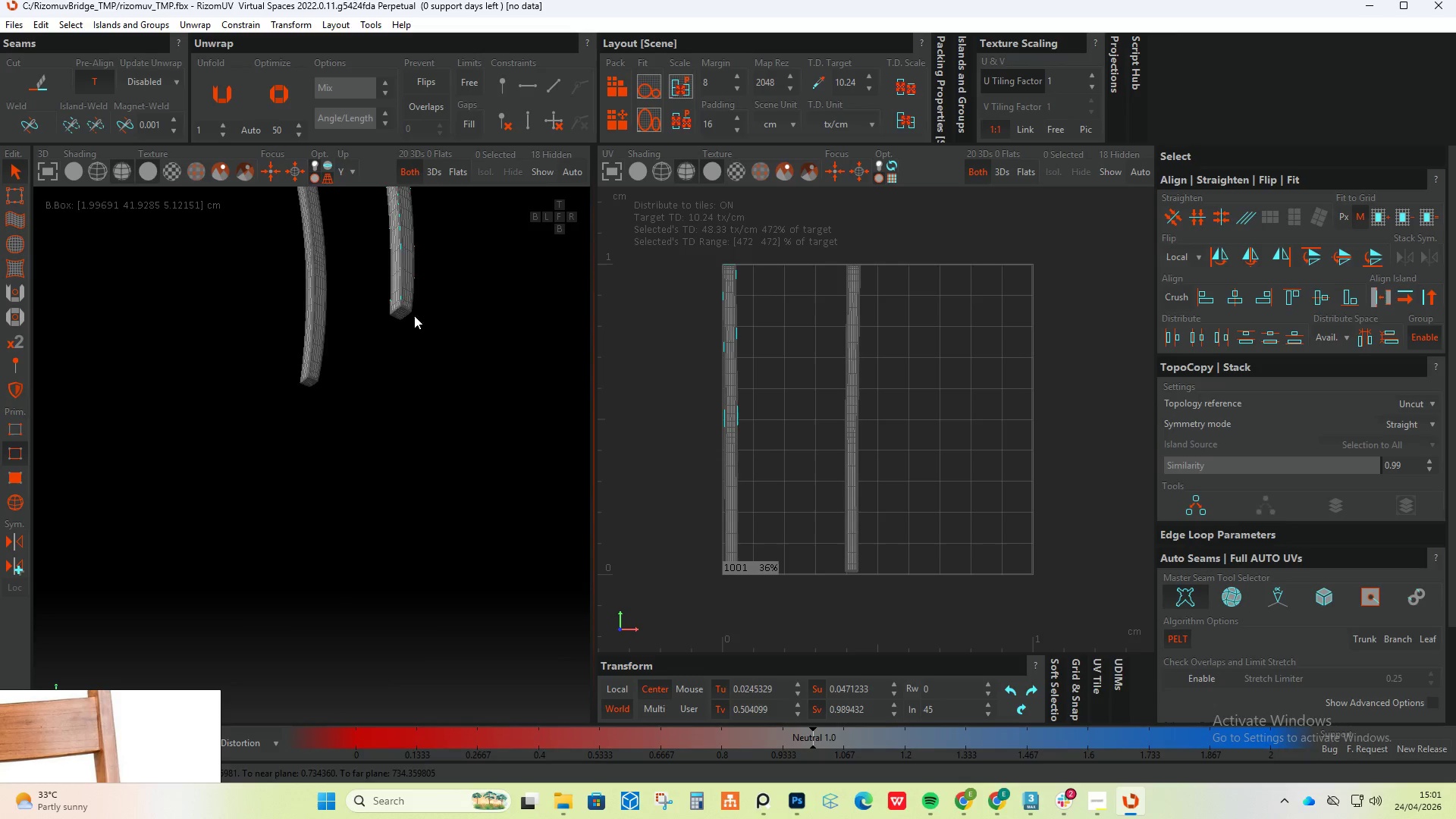 
scroll: coordinate [346, 276], scroll_direction: up, amount: 22.0
 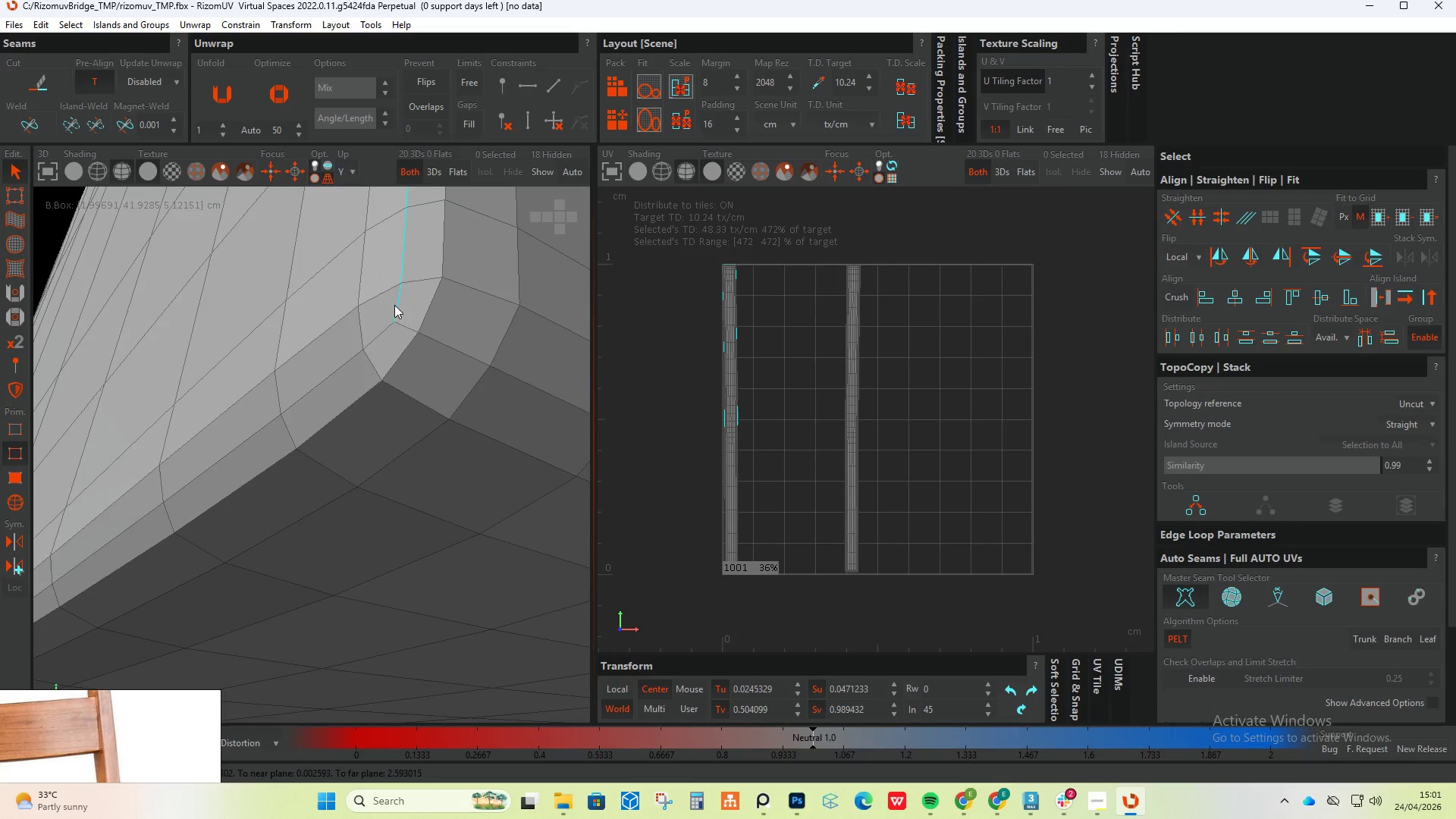 
double_click([384, 332])
 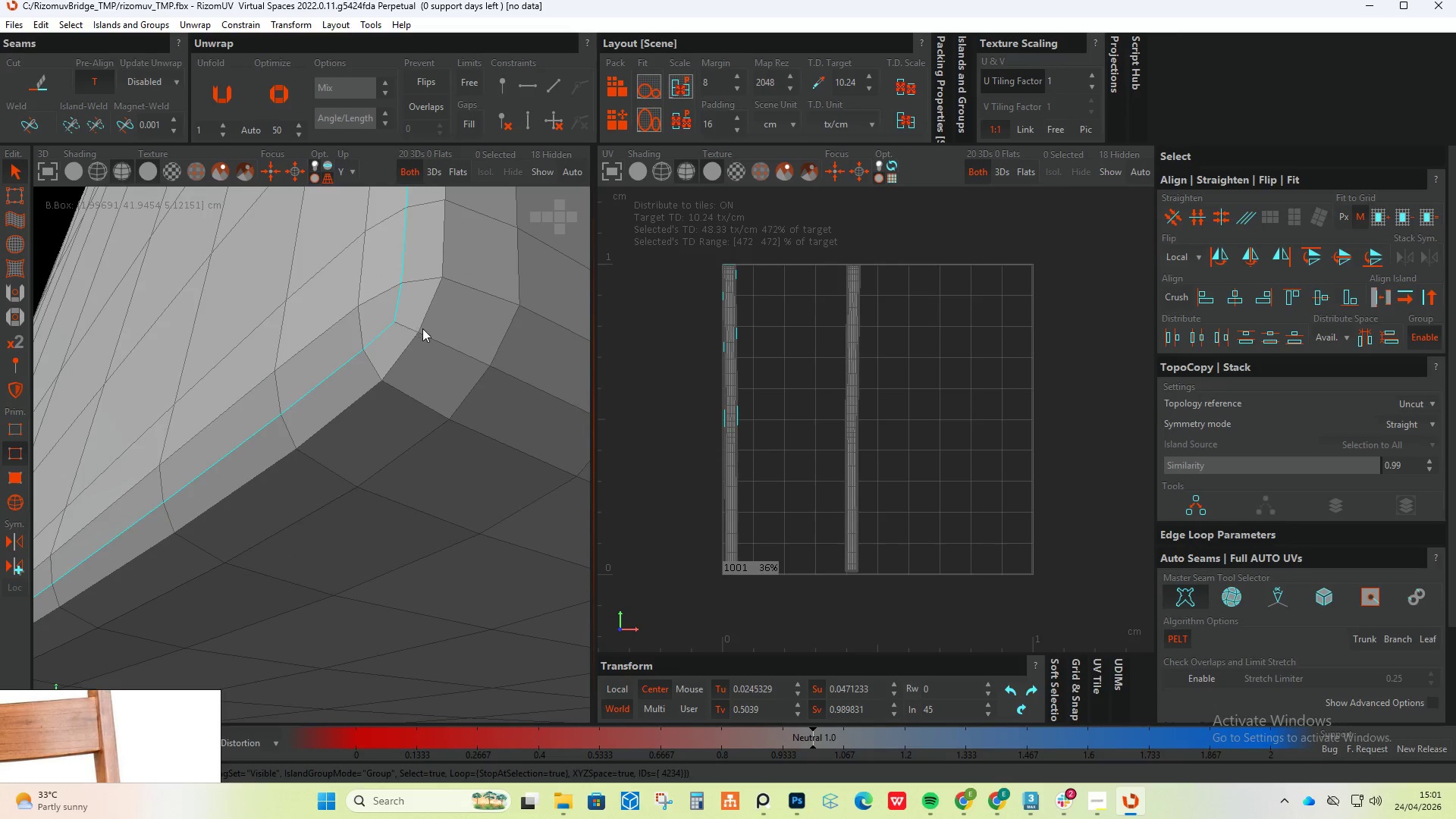 
double_click([422, 328])
 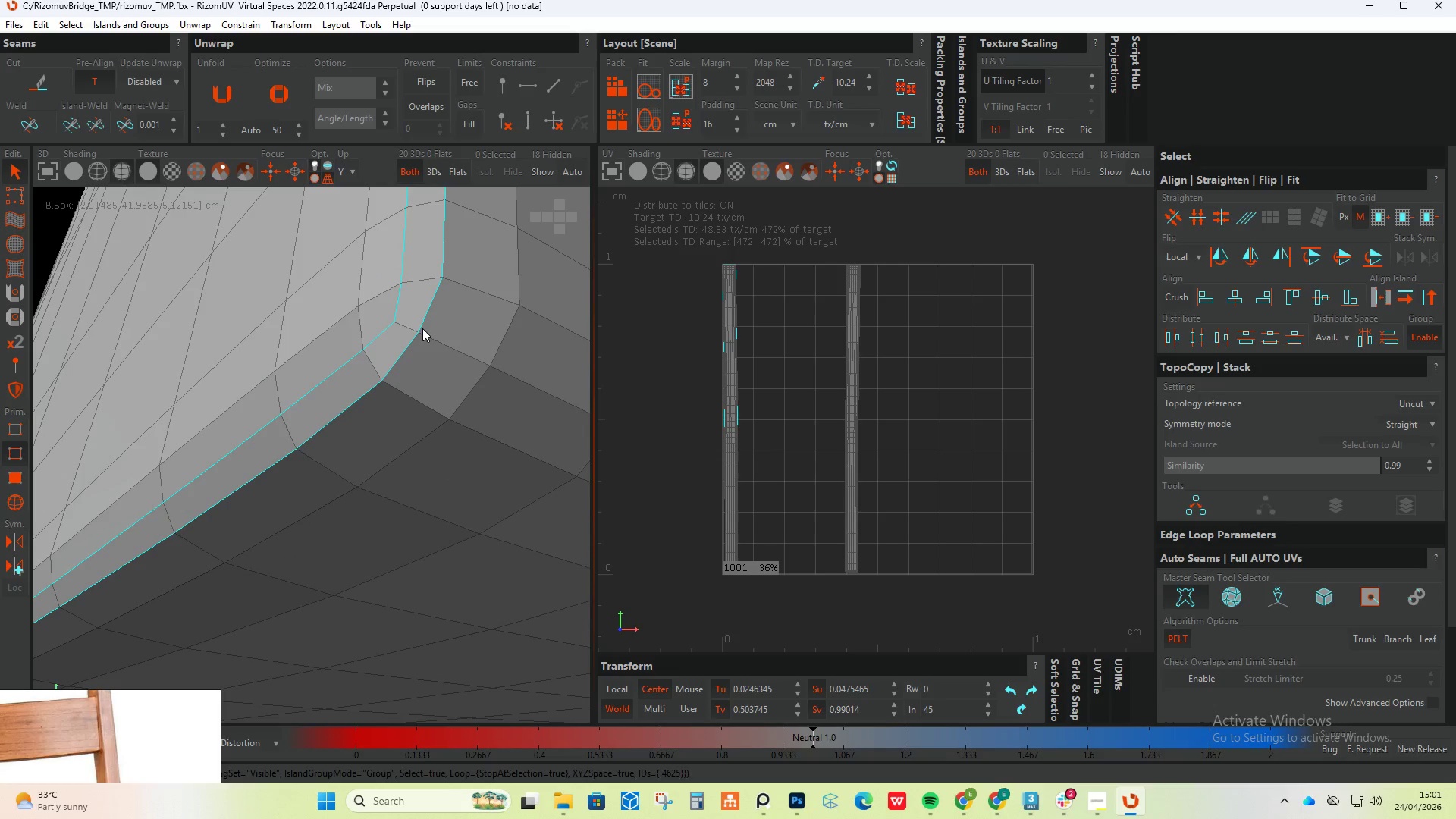 
key(Control+Z)
 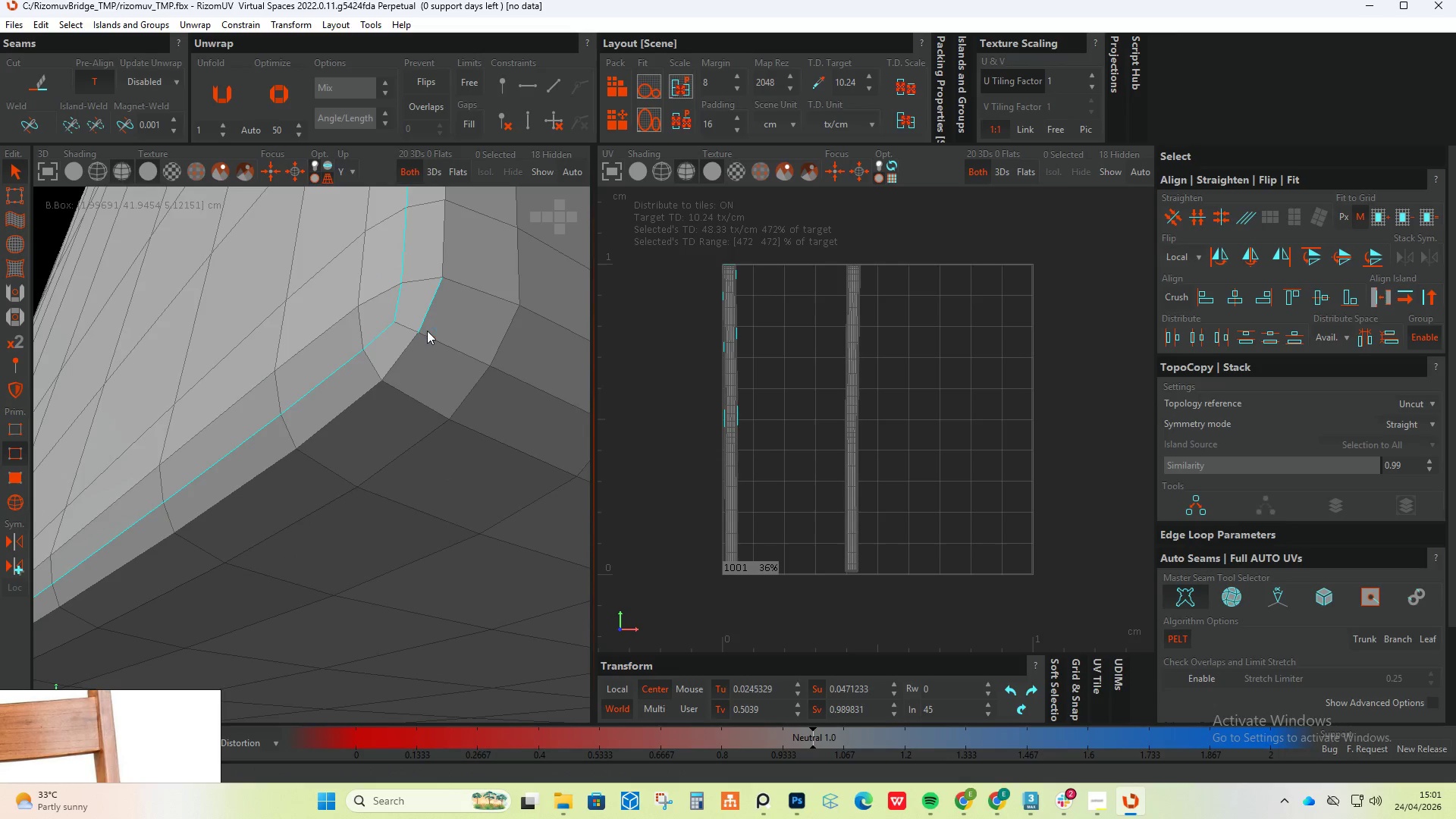 
key(Control+Z)
 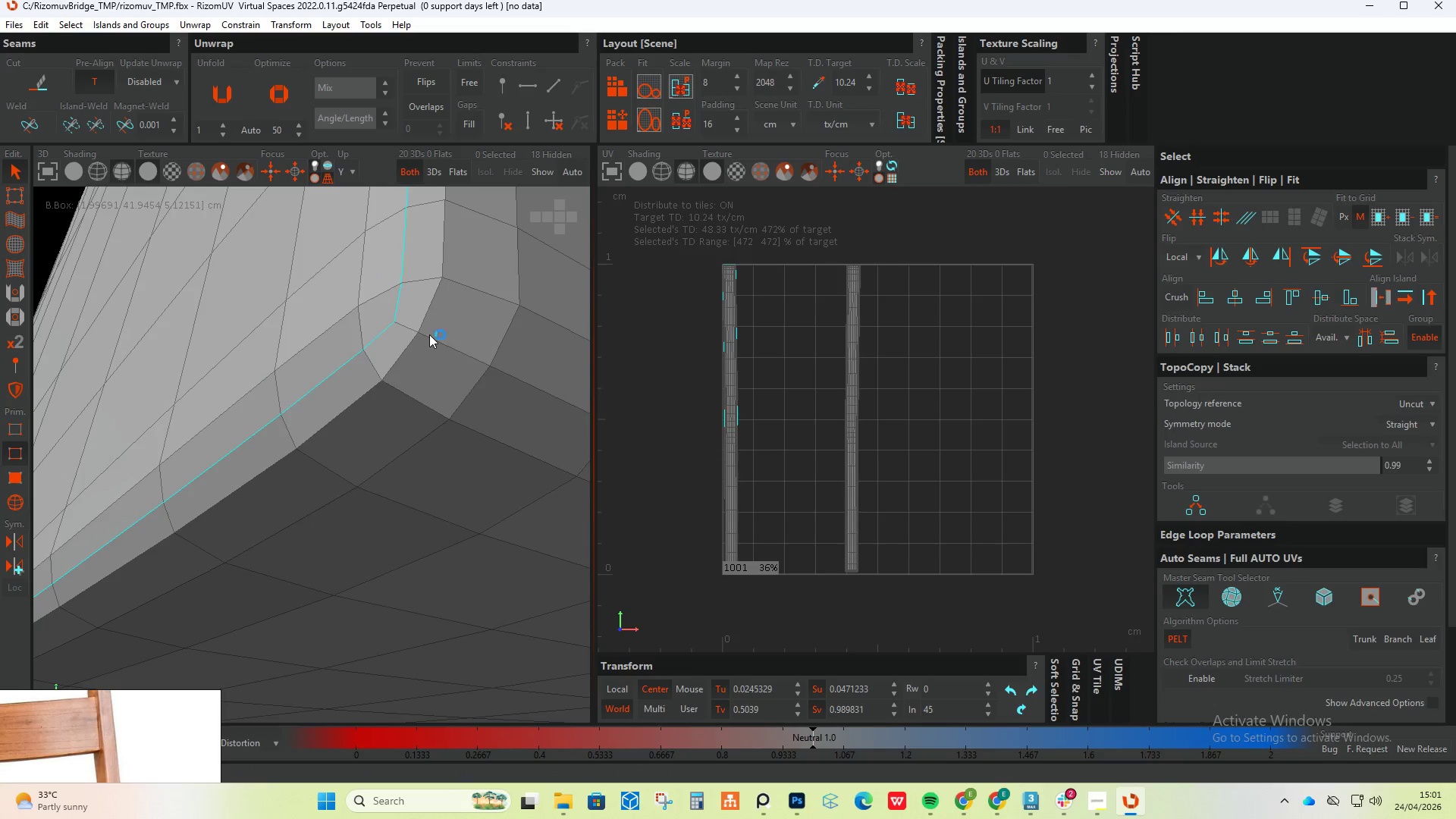 
double_click([429, 334])
 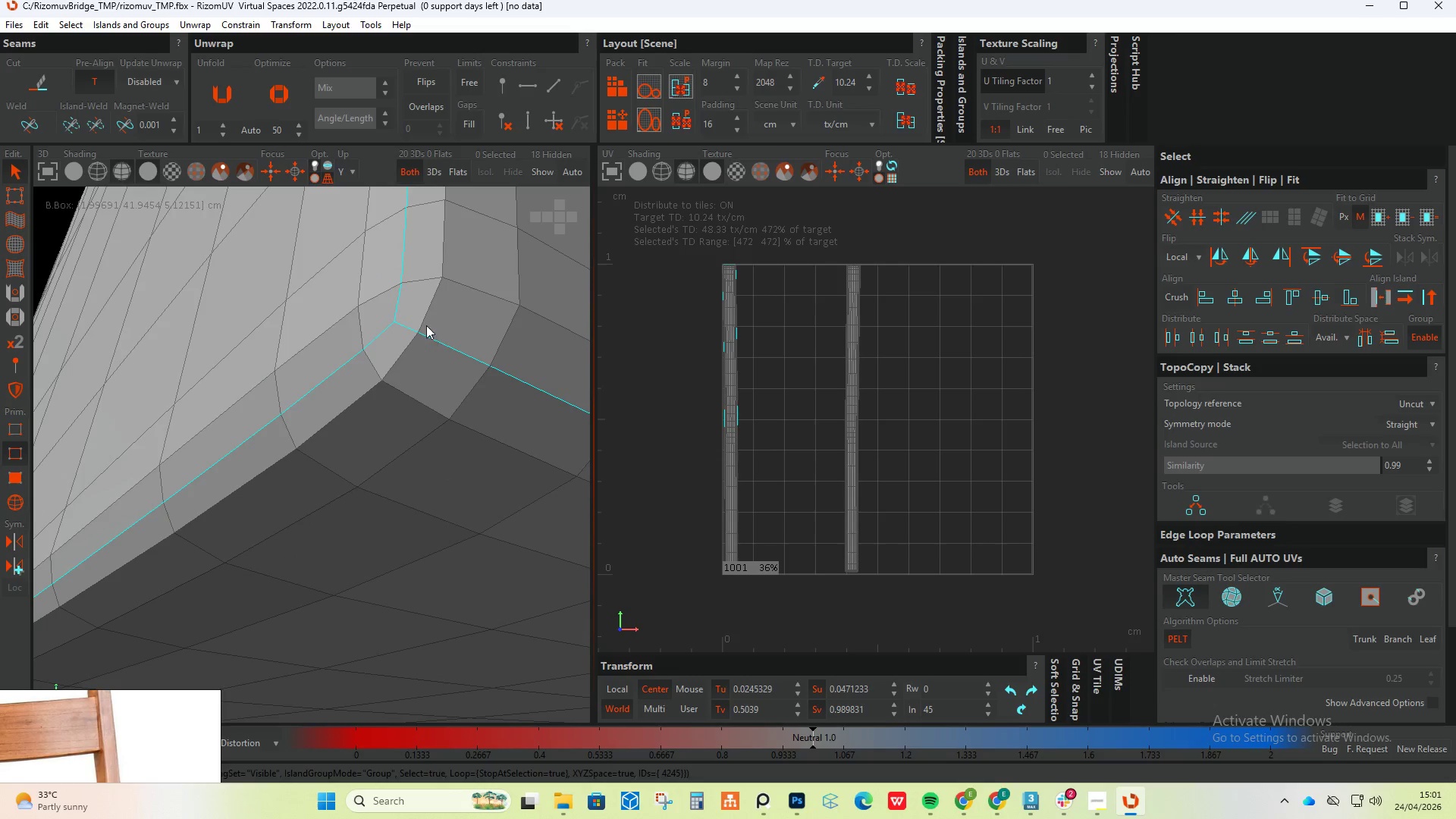 
hold_key(key=AltLeft, duration=0.62)
 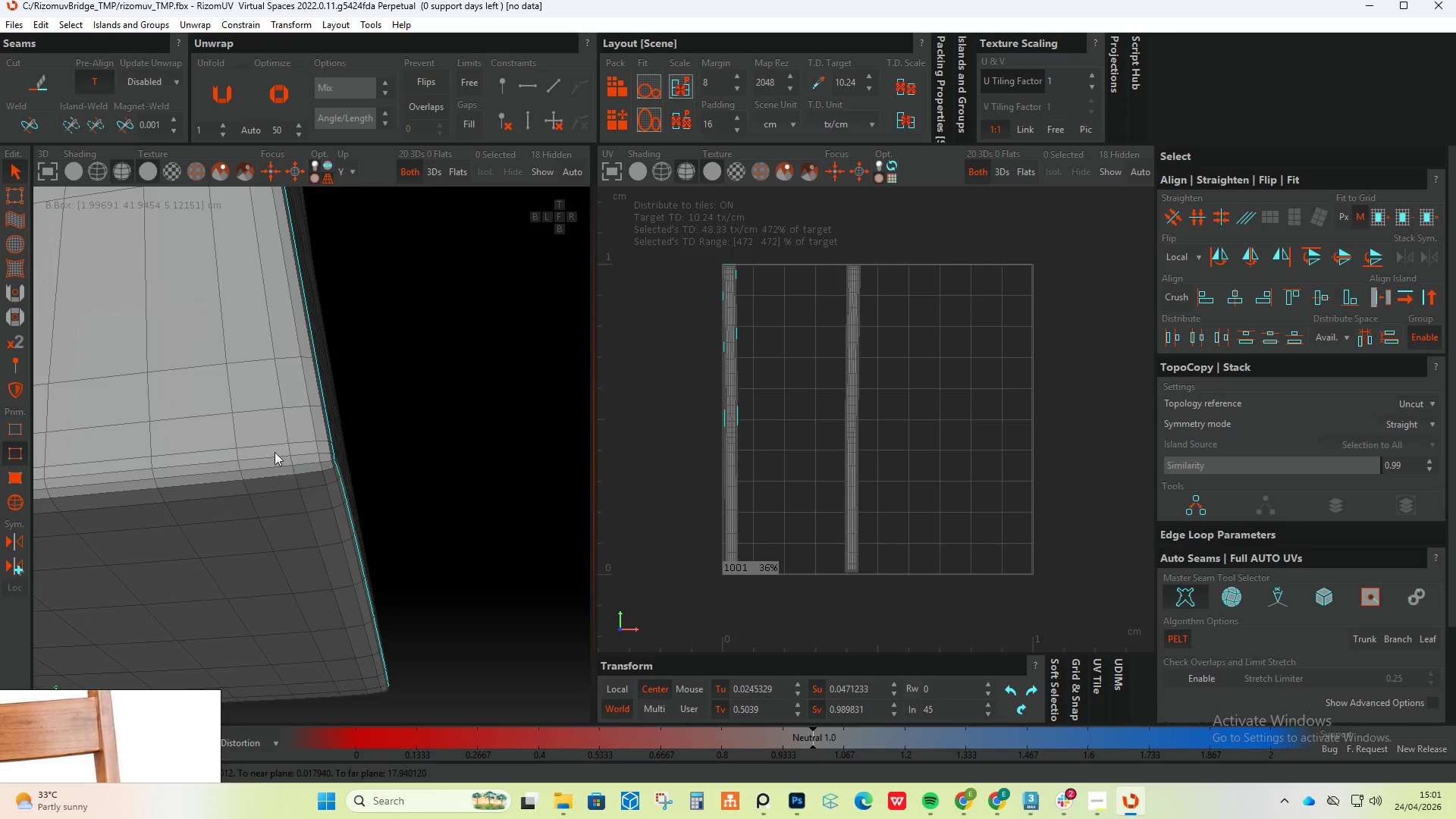 
scroll: coordinate [417, 343], scroll_direction: down, amount: 13.0
 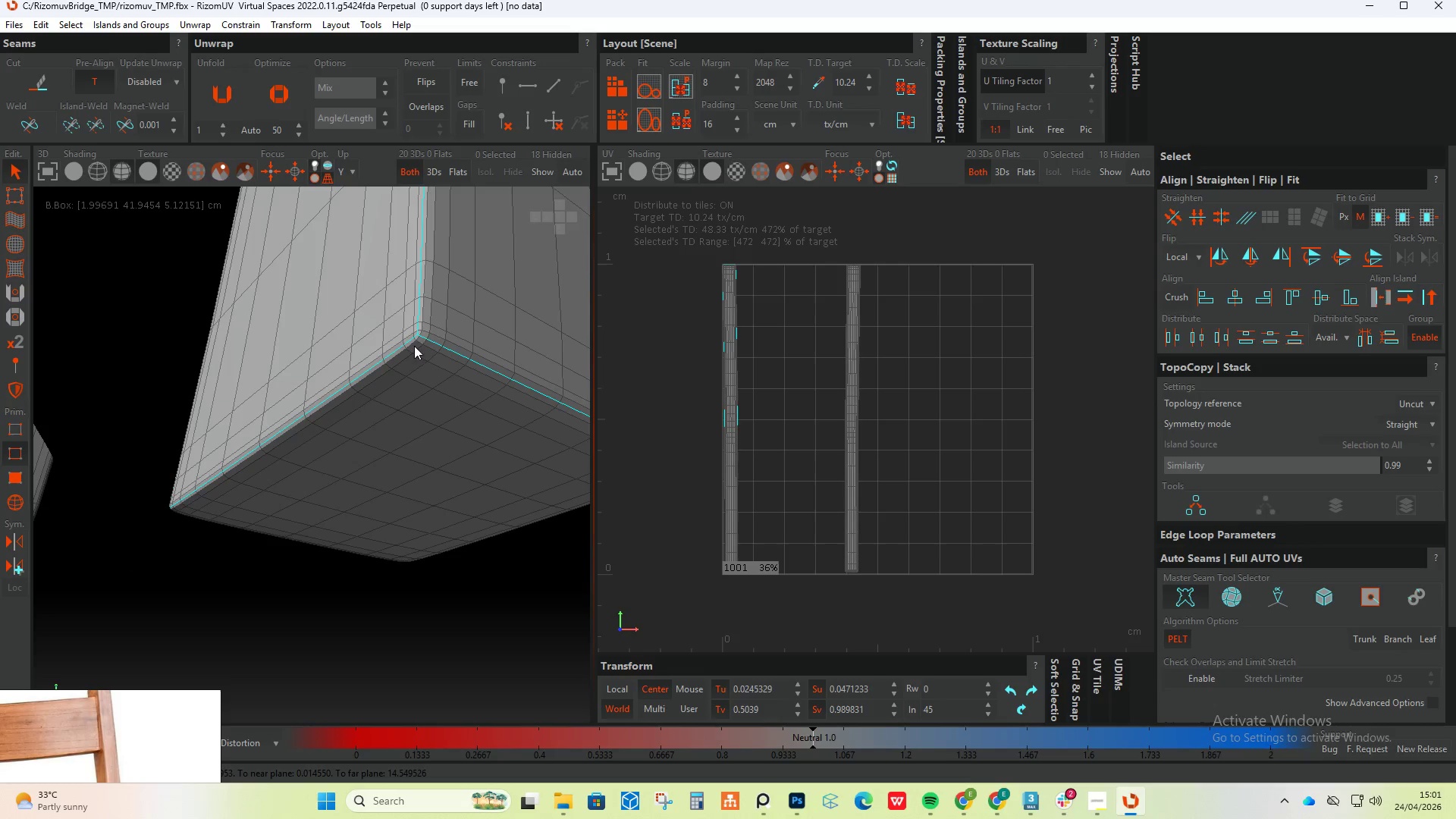 
hold_key(key=ControlLeft, duration=1.55)
 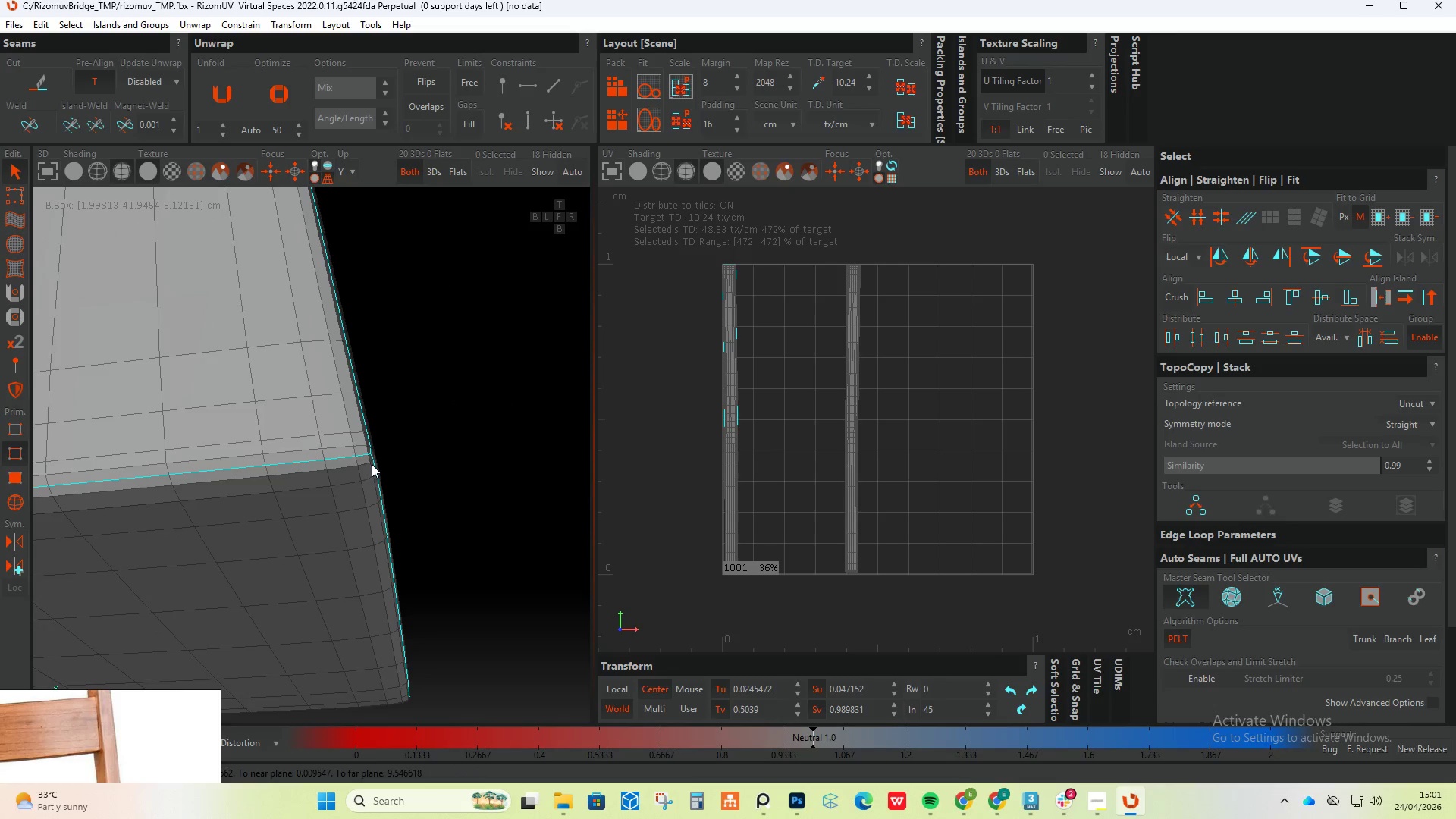 
scroll: coordinate [324, 466], scroll_direction: up, amount: 6.0
 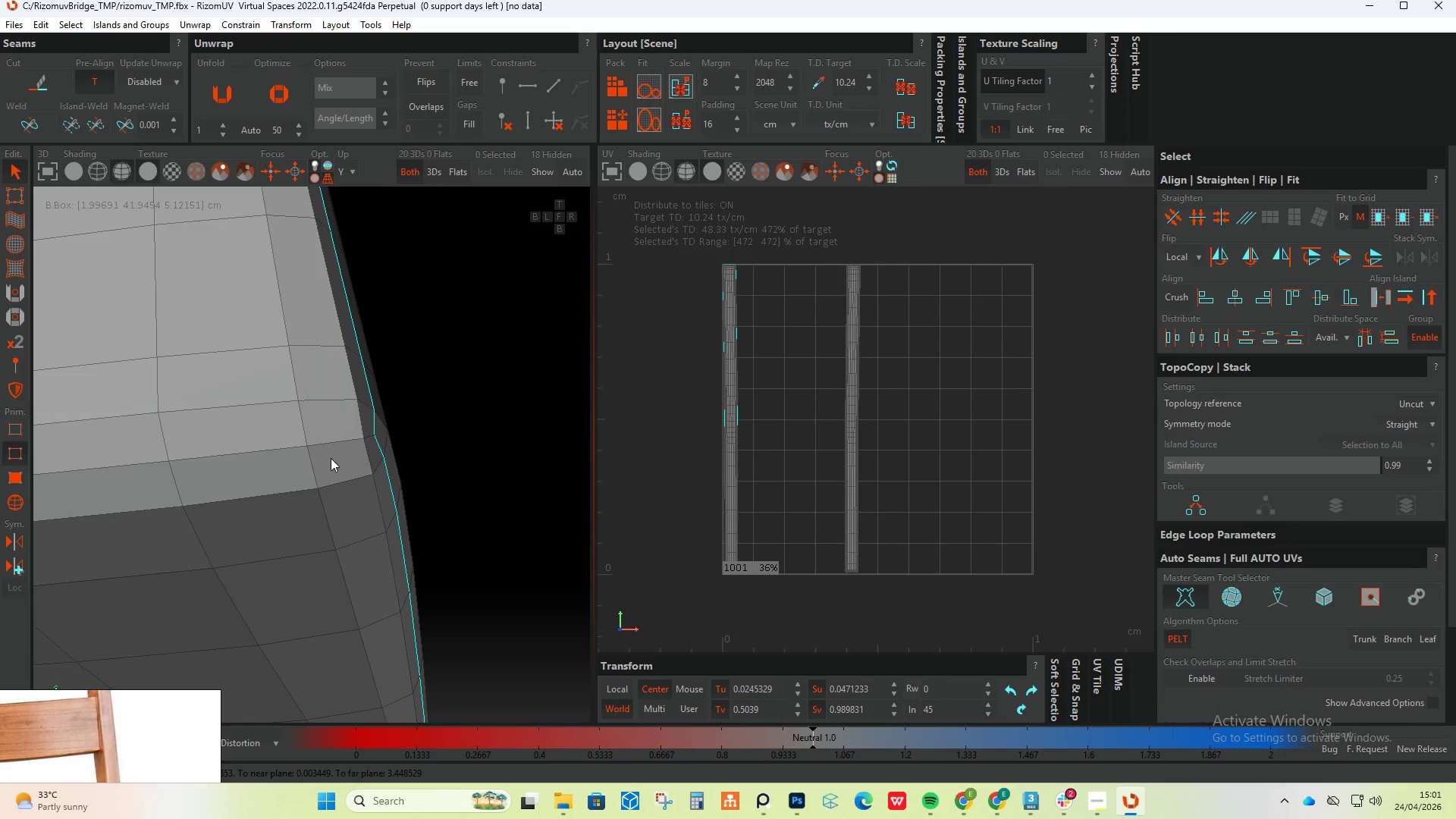 
left_click([340, 435])
 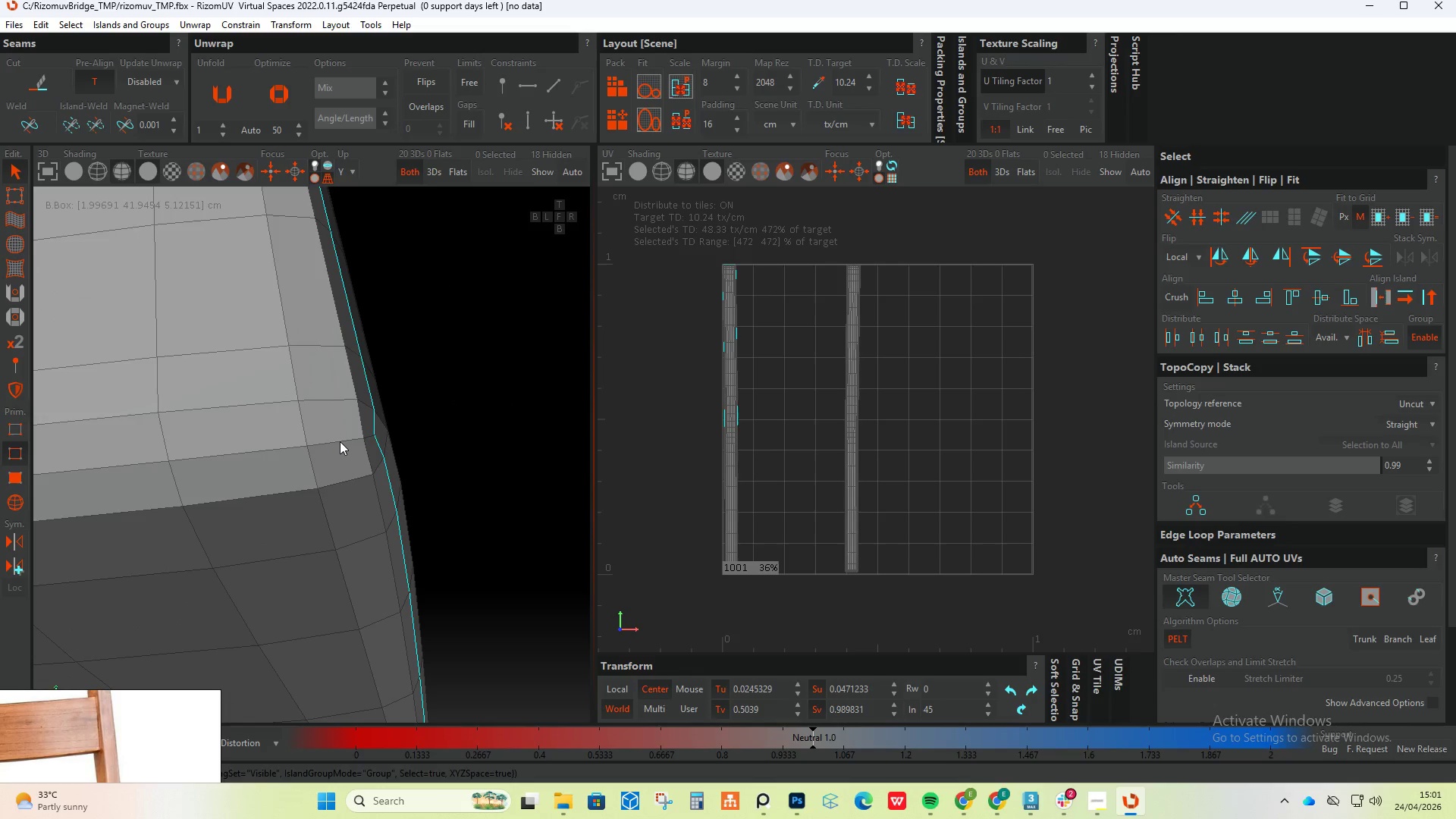 
double_click([340, 441])
 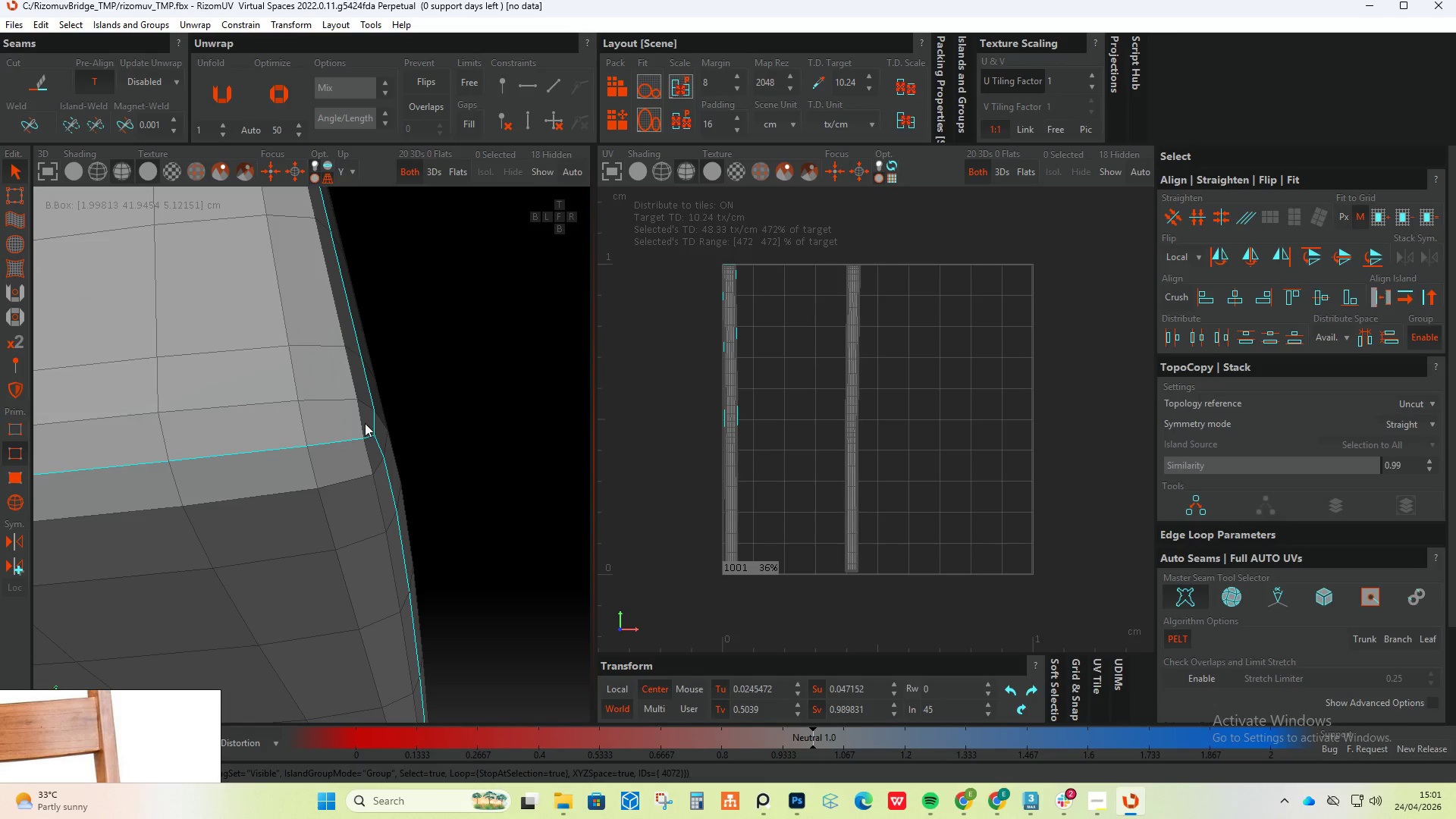 
hold_key(key=AltLeft, duration=0.48)
 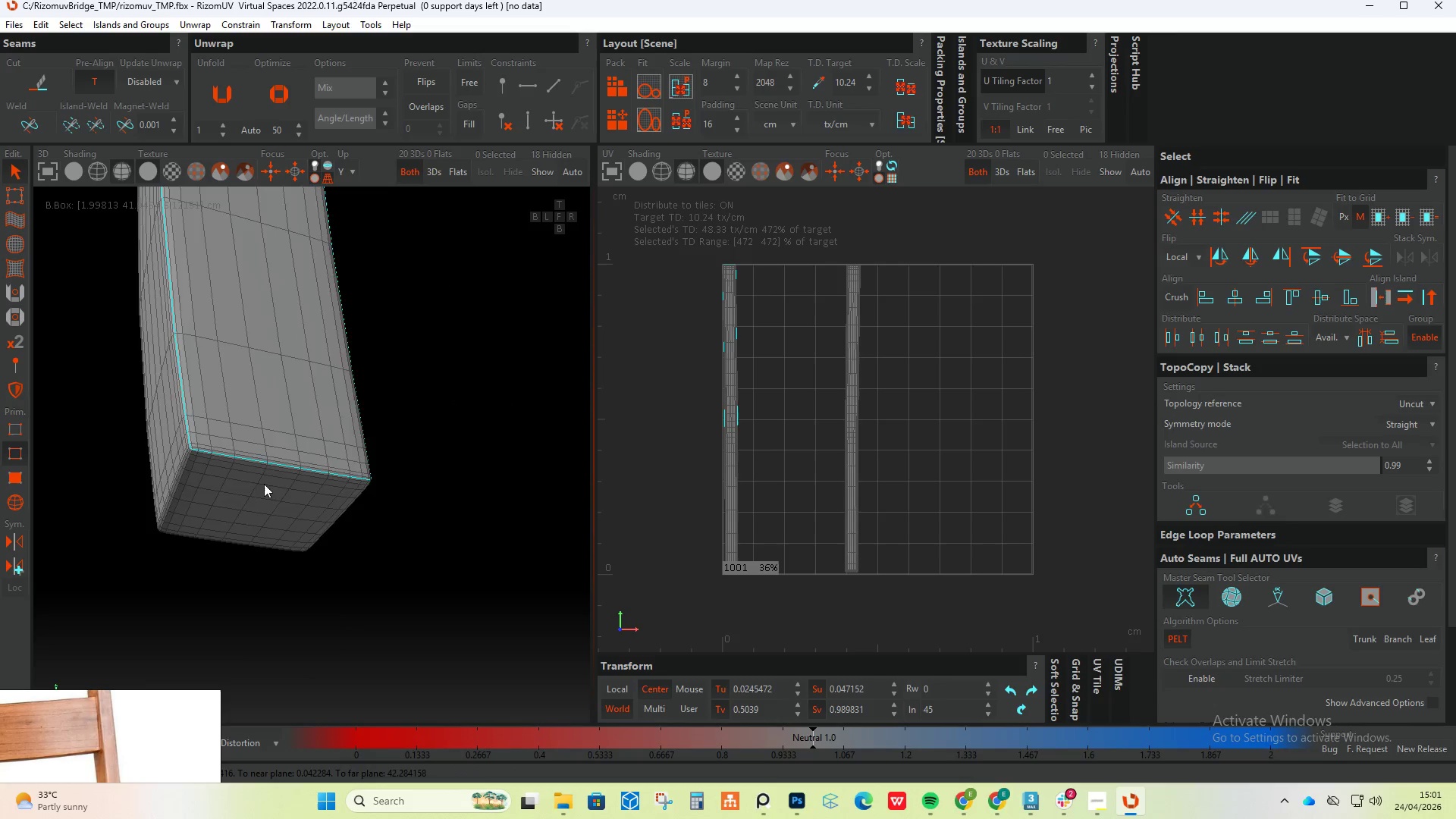 
hold_key(key=AltLeft, duration=0.36)
 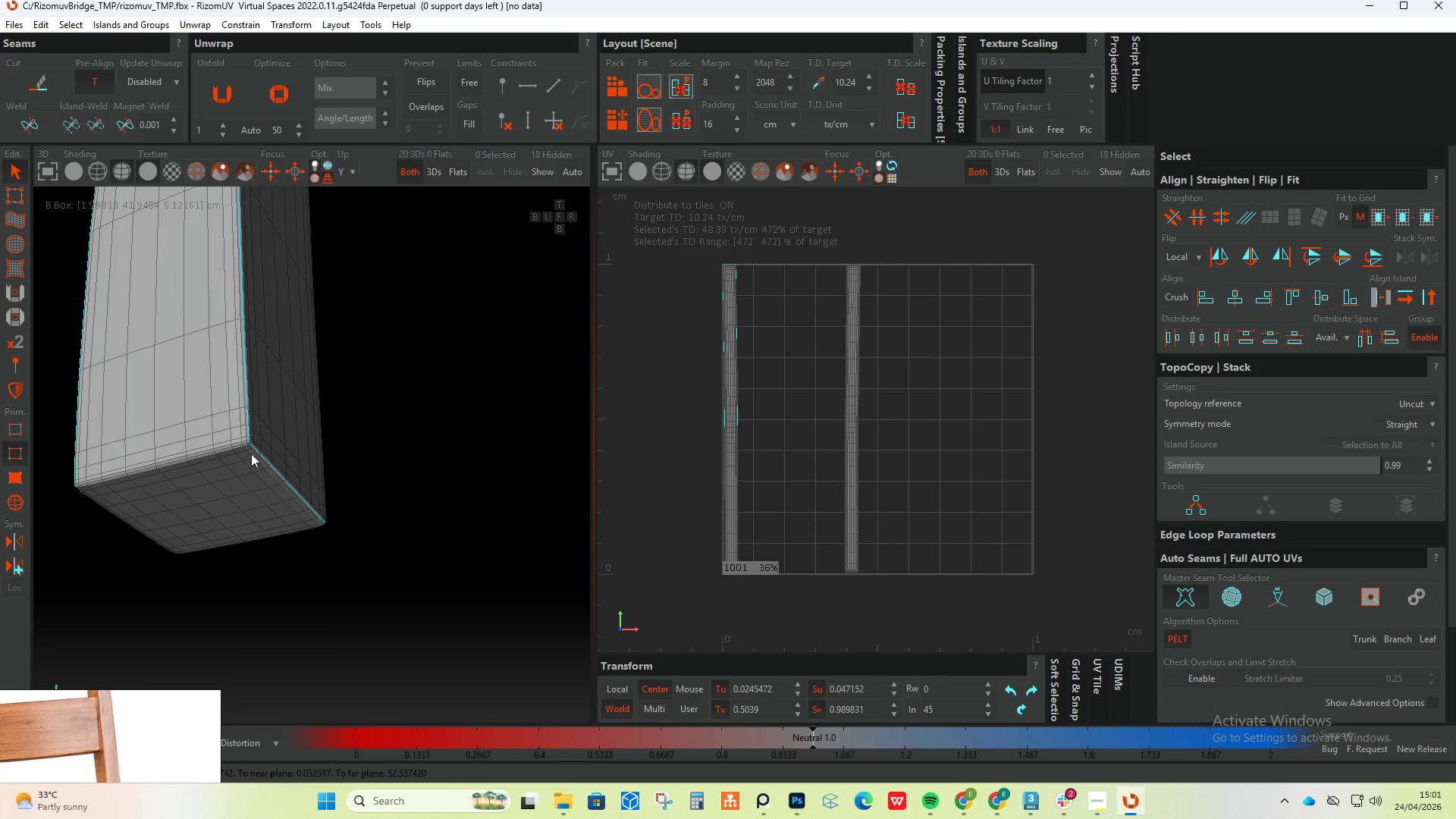 
scroll: coordinate [388, 484], scroll_direction: down, amount: 13.0
 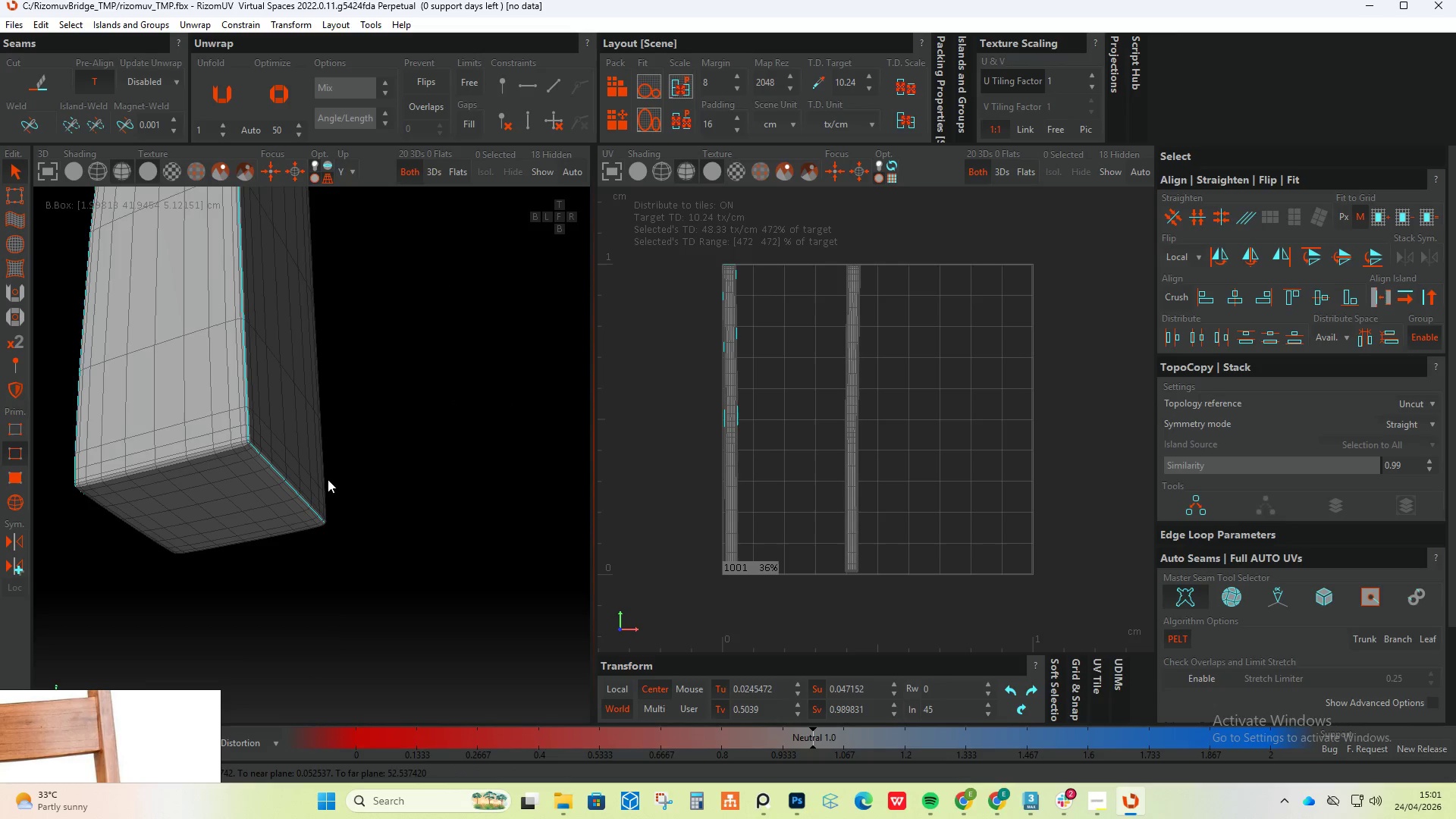 
hold_key(key=ControlLeft, duration=1.28)
 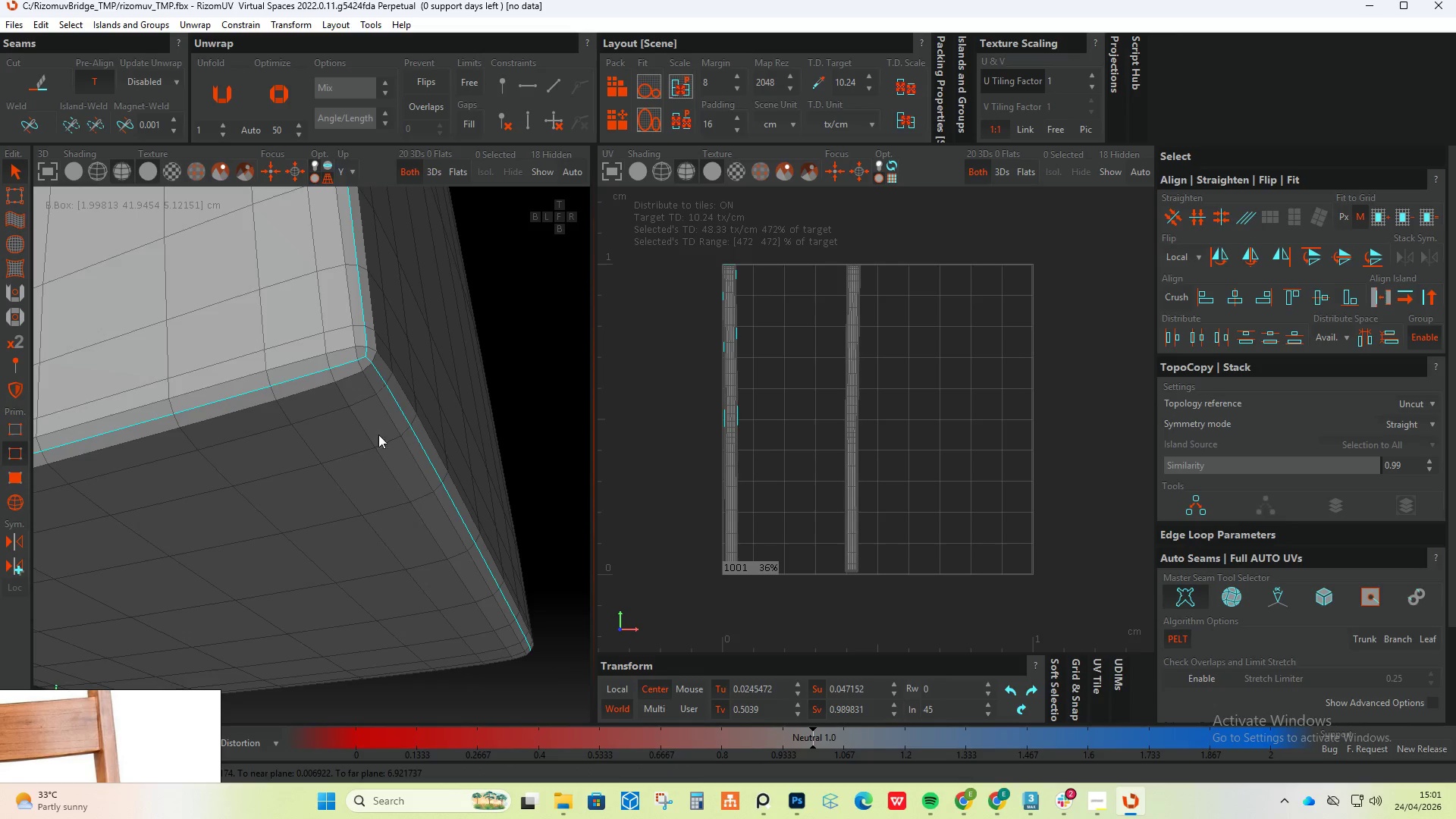 
scroll: coordinate [288, 419], scroll_direction: up, amount: 11.0
 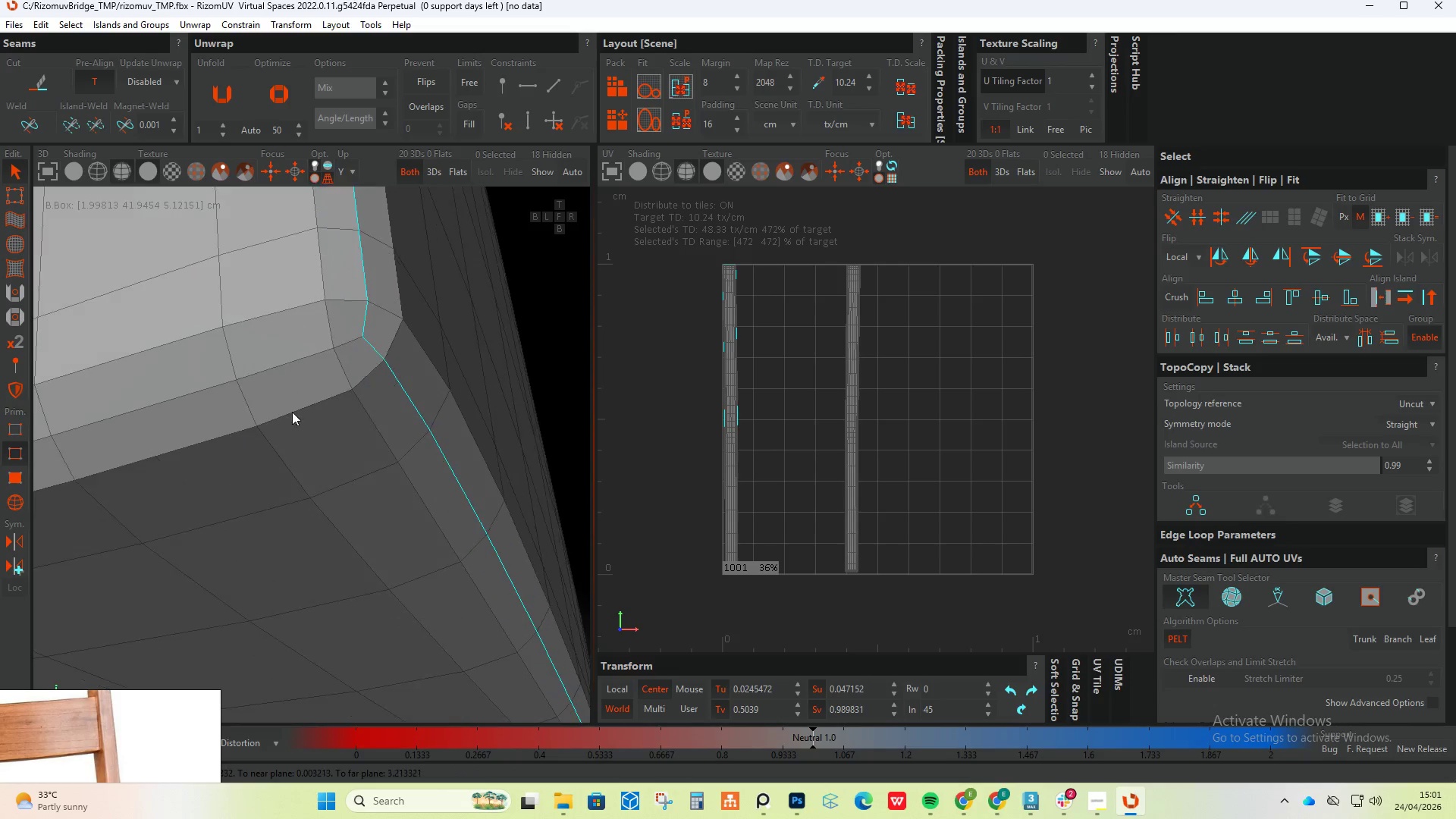 
double_click([315, 346])
 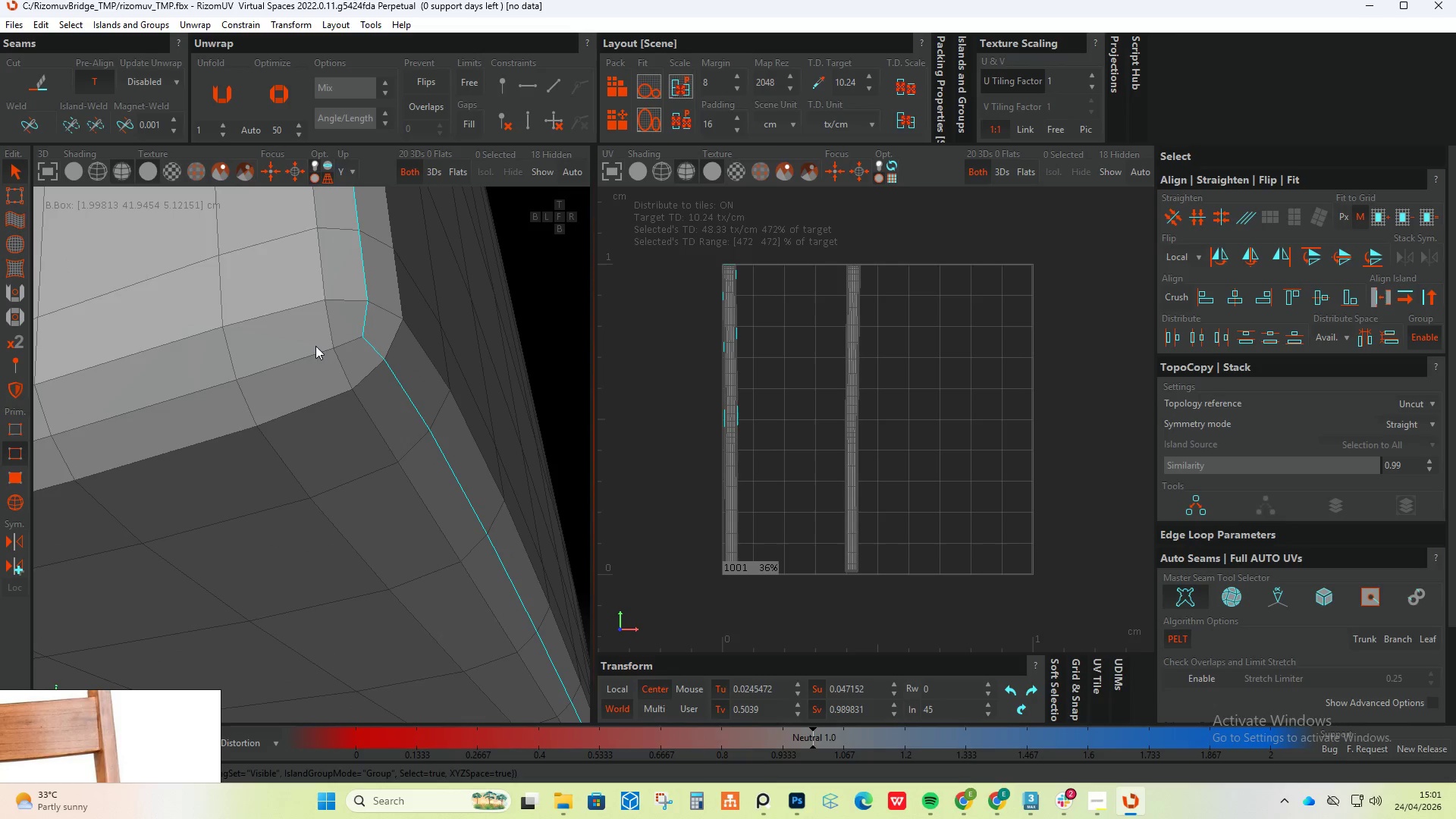 
triple_click([313, 352])
 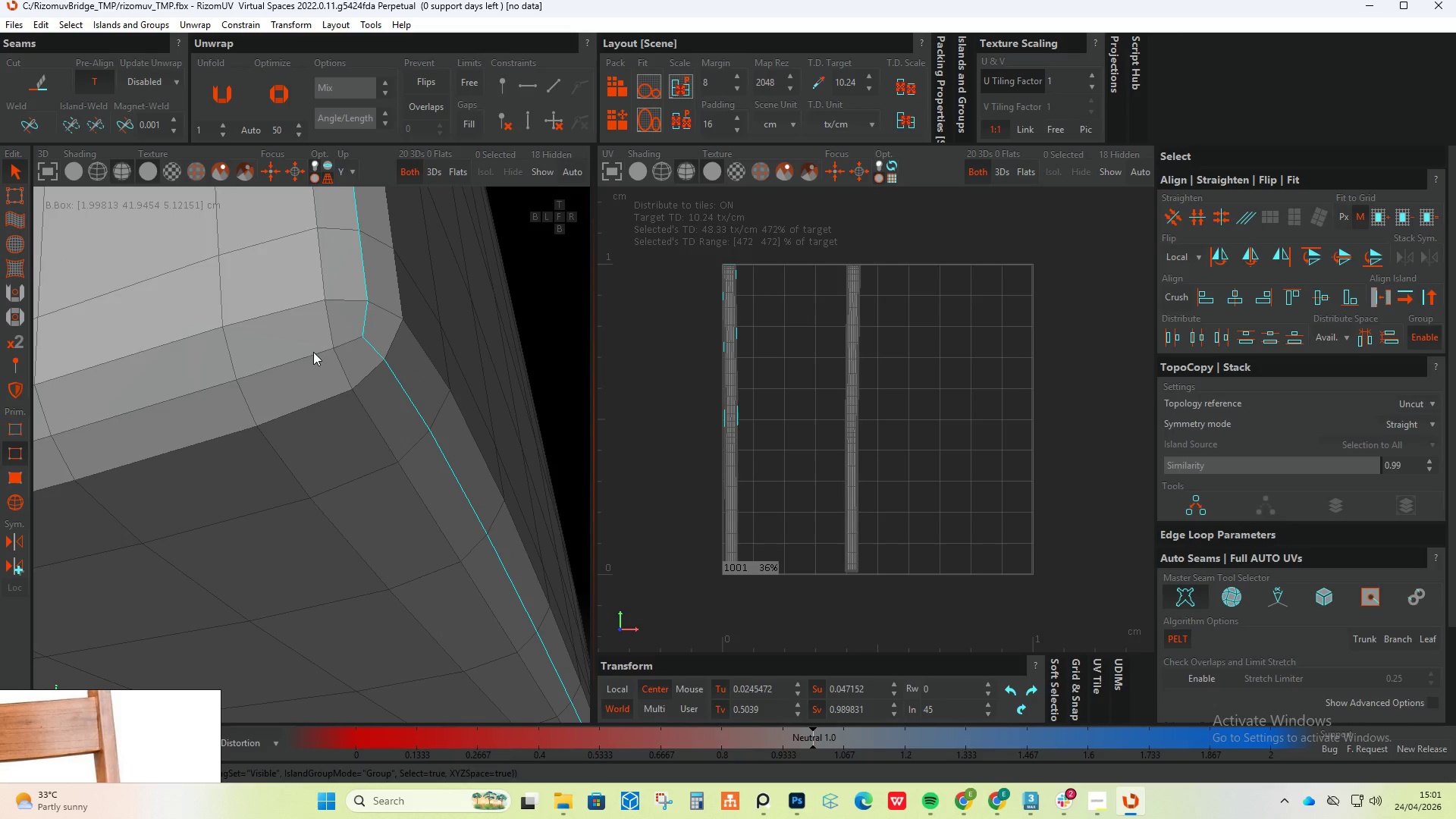 
triple_click([313, 352])
 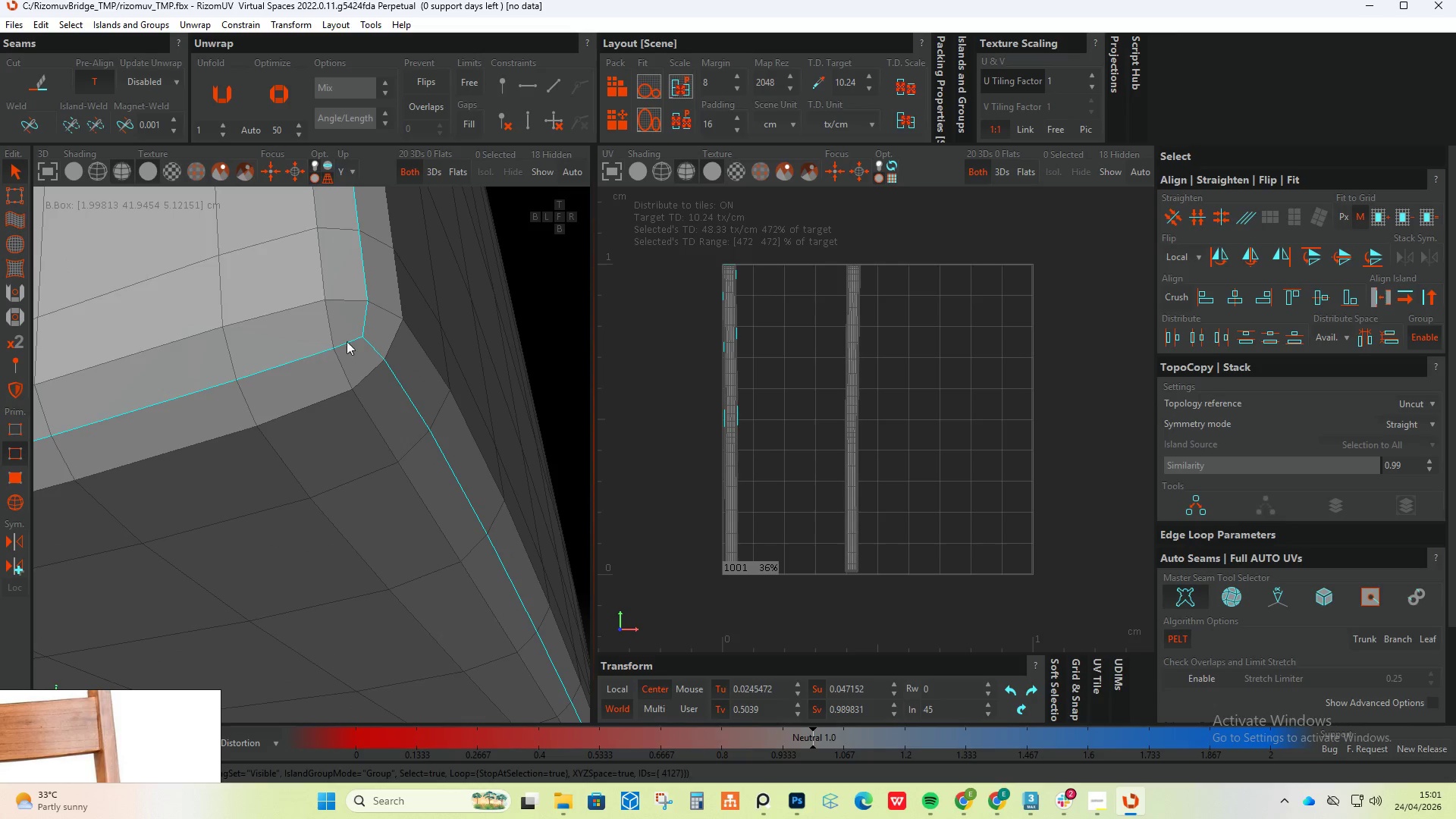 
key(Alt+AltLeft)
 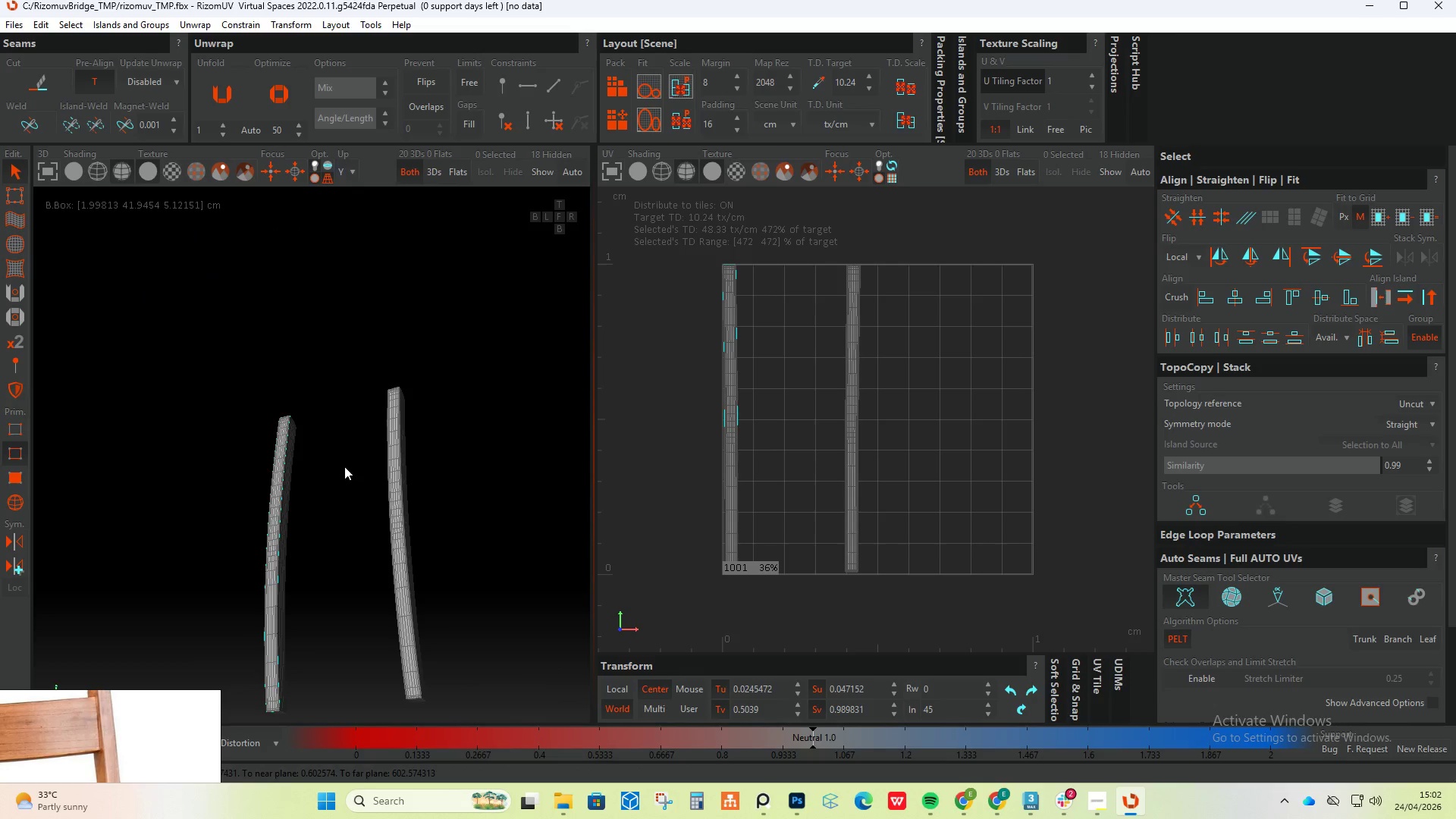 
scroll: coordinate [378, 497], scroll_direction: down, amount: 27.0
 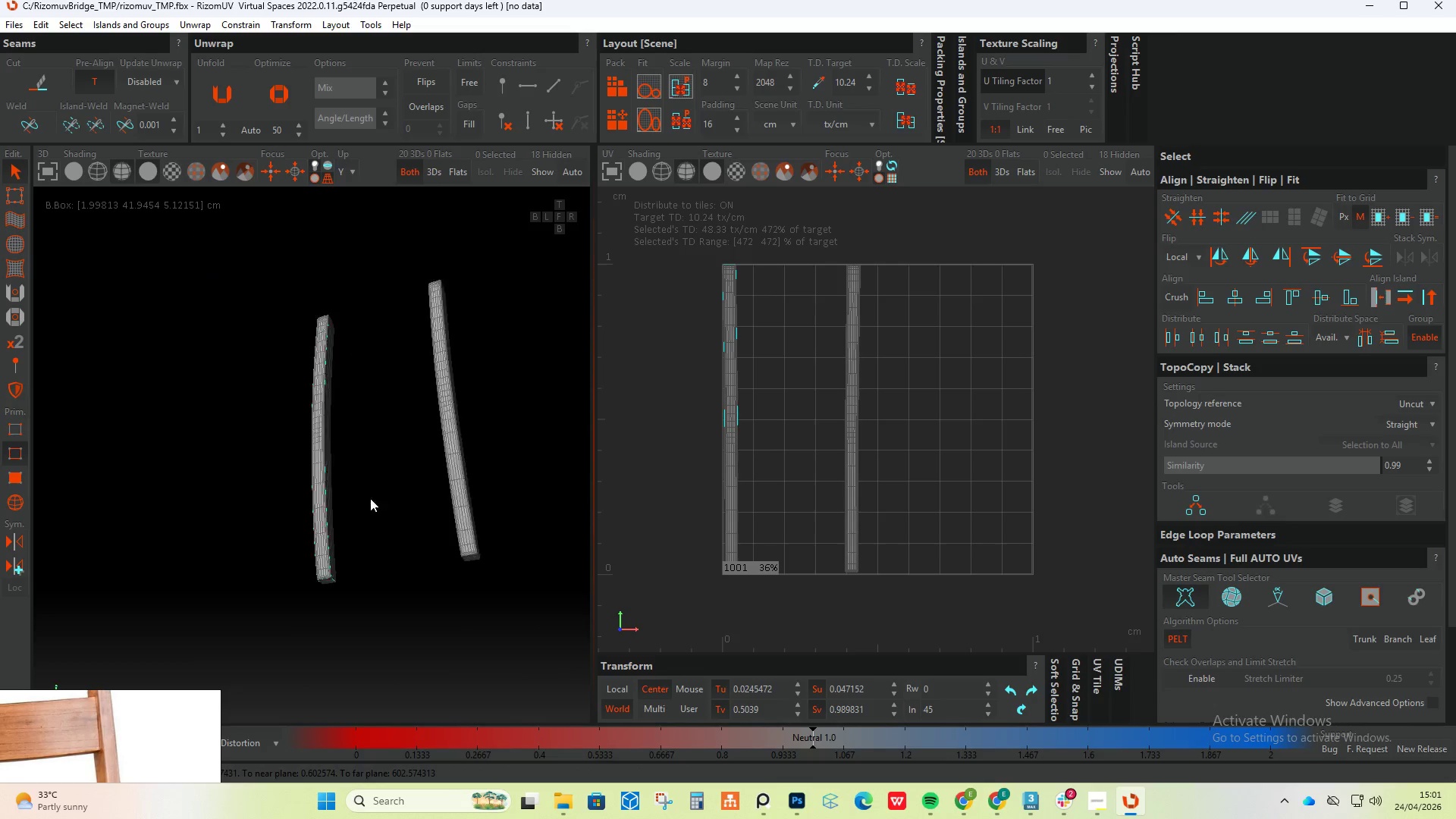 
key(Alt+C)
 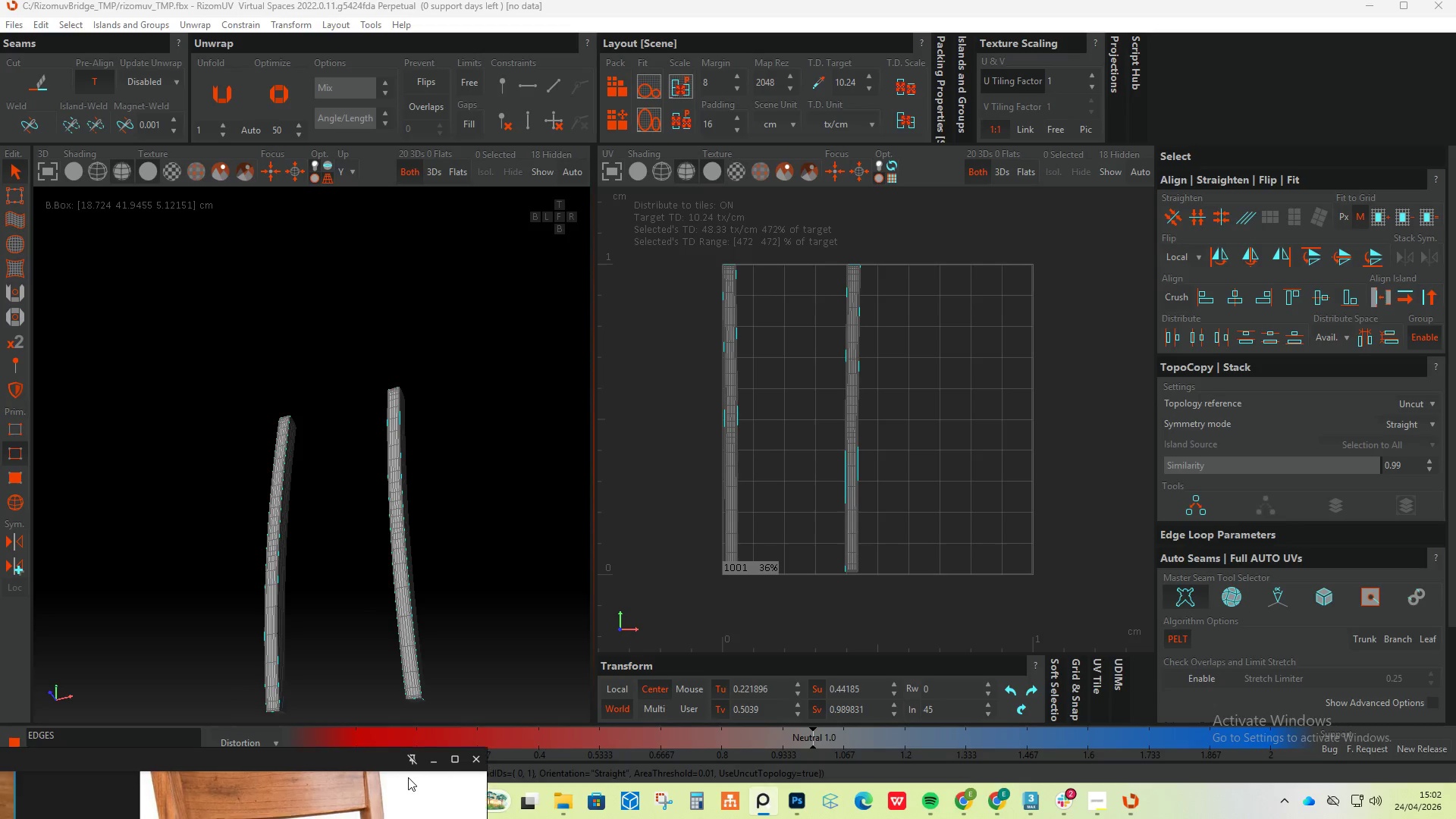 
hold_key(key=AltLeft, duration=0.44)
 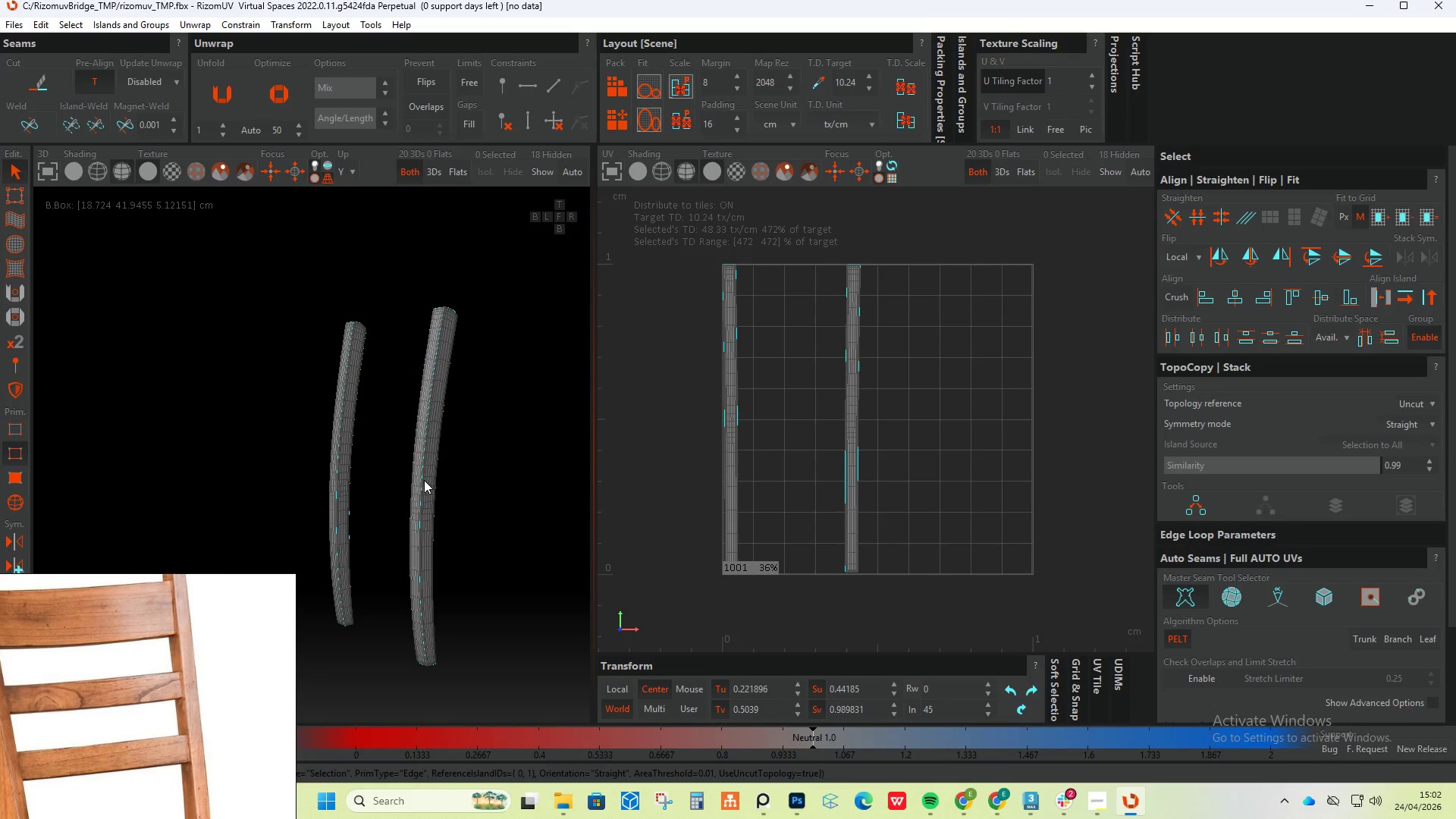 
key(C)
 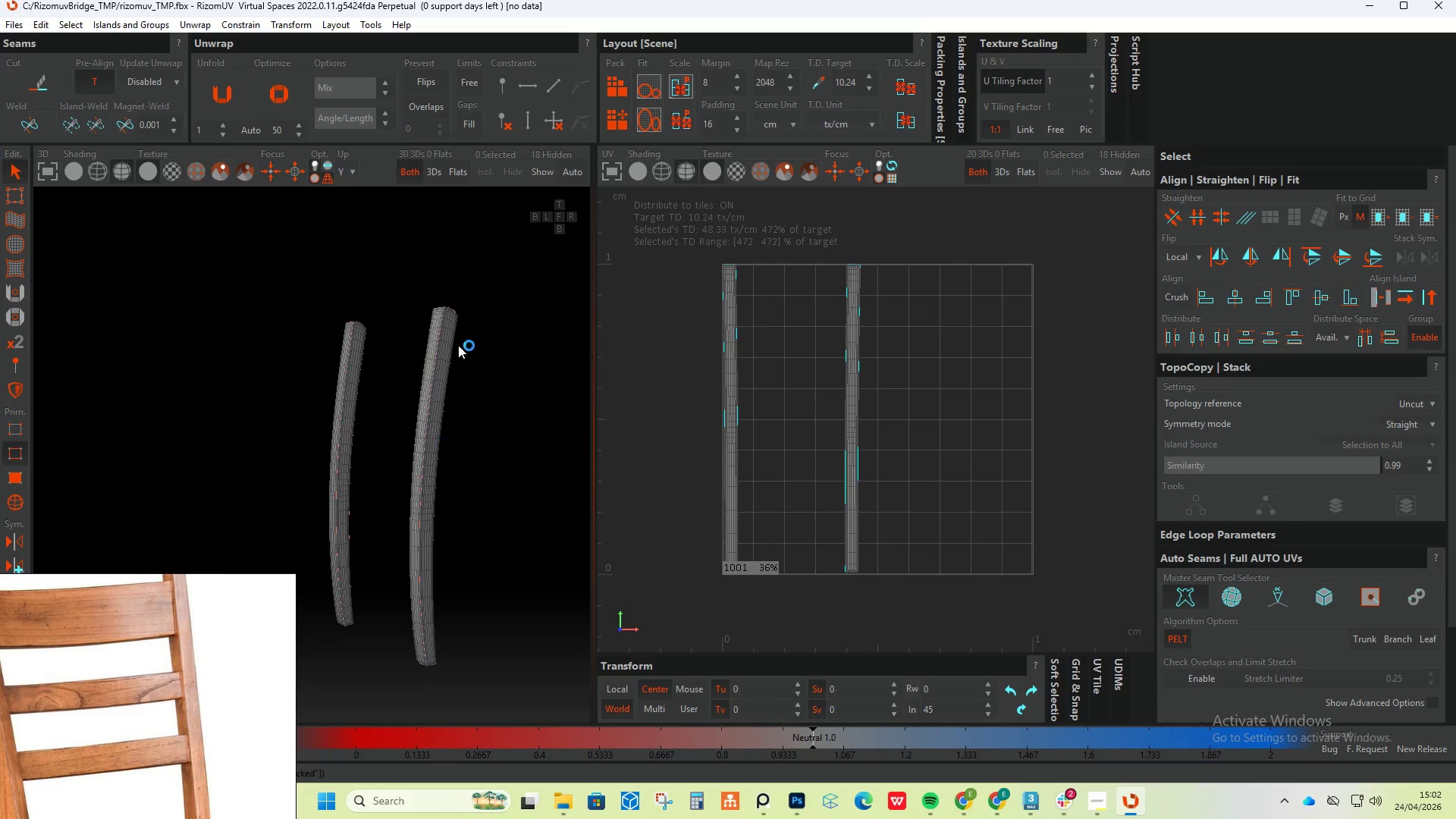 
hold_key(key=AltLeft, duration=0.53)
 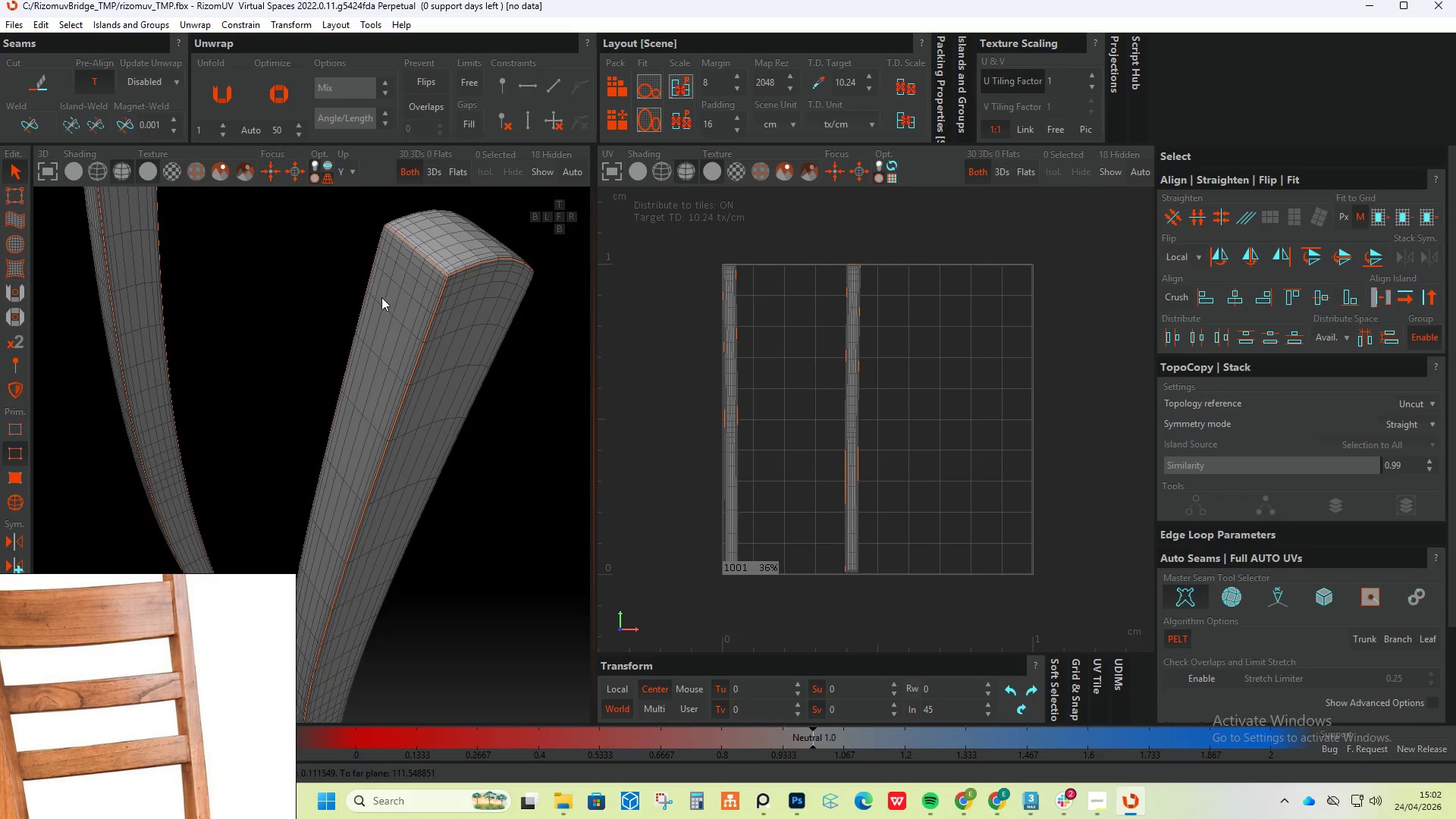 
scroll: coordinate [399, 239], scroll_direction: up, amount: 7.0
 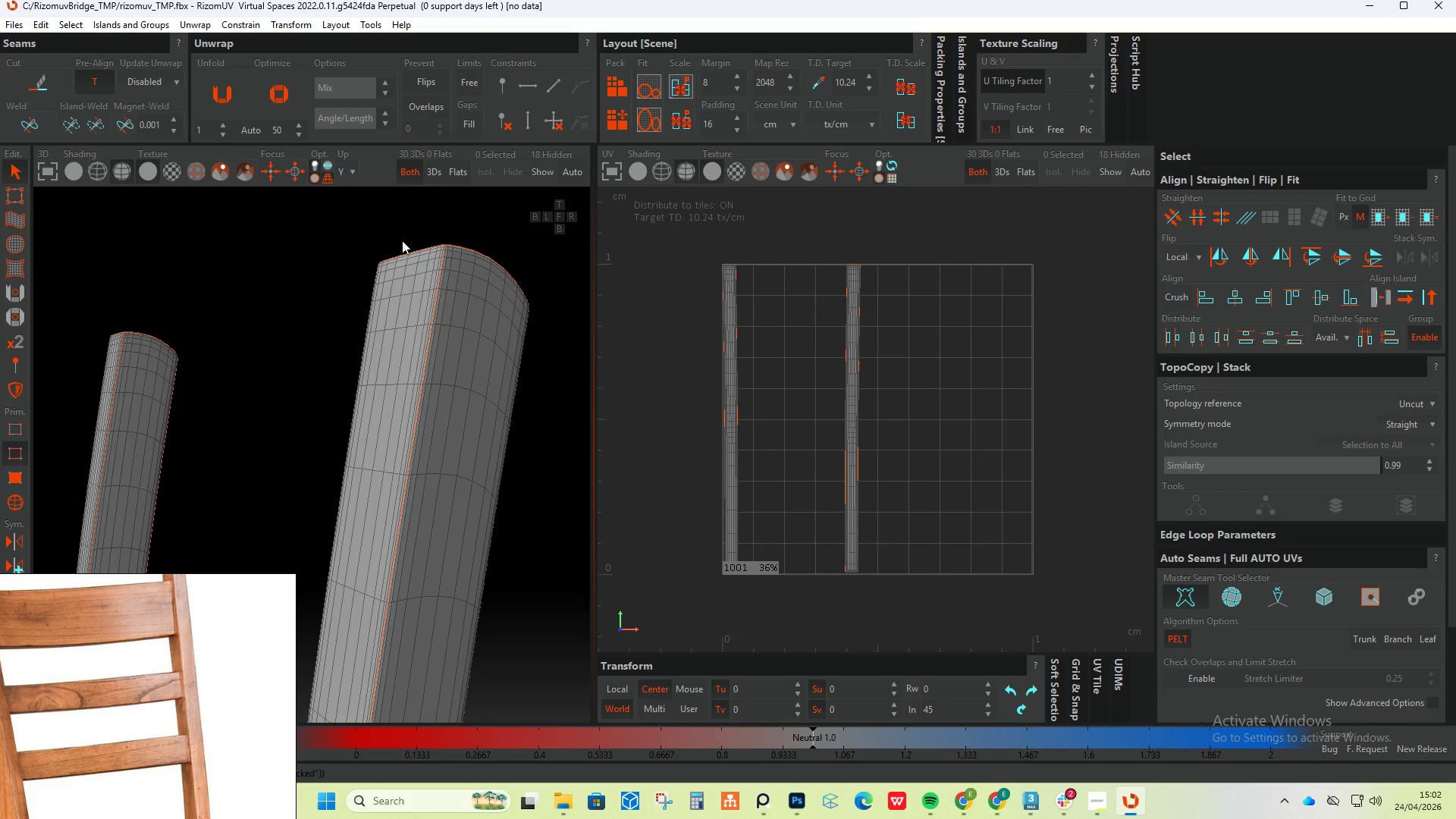 
scroll: coordinate [379, 297], scroll_direction: down, amount: 3.0
 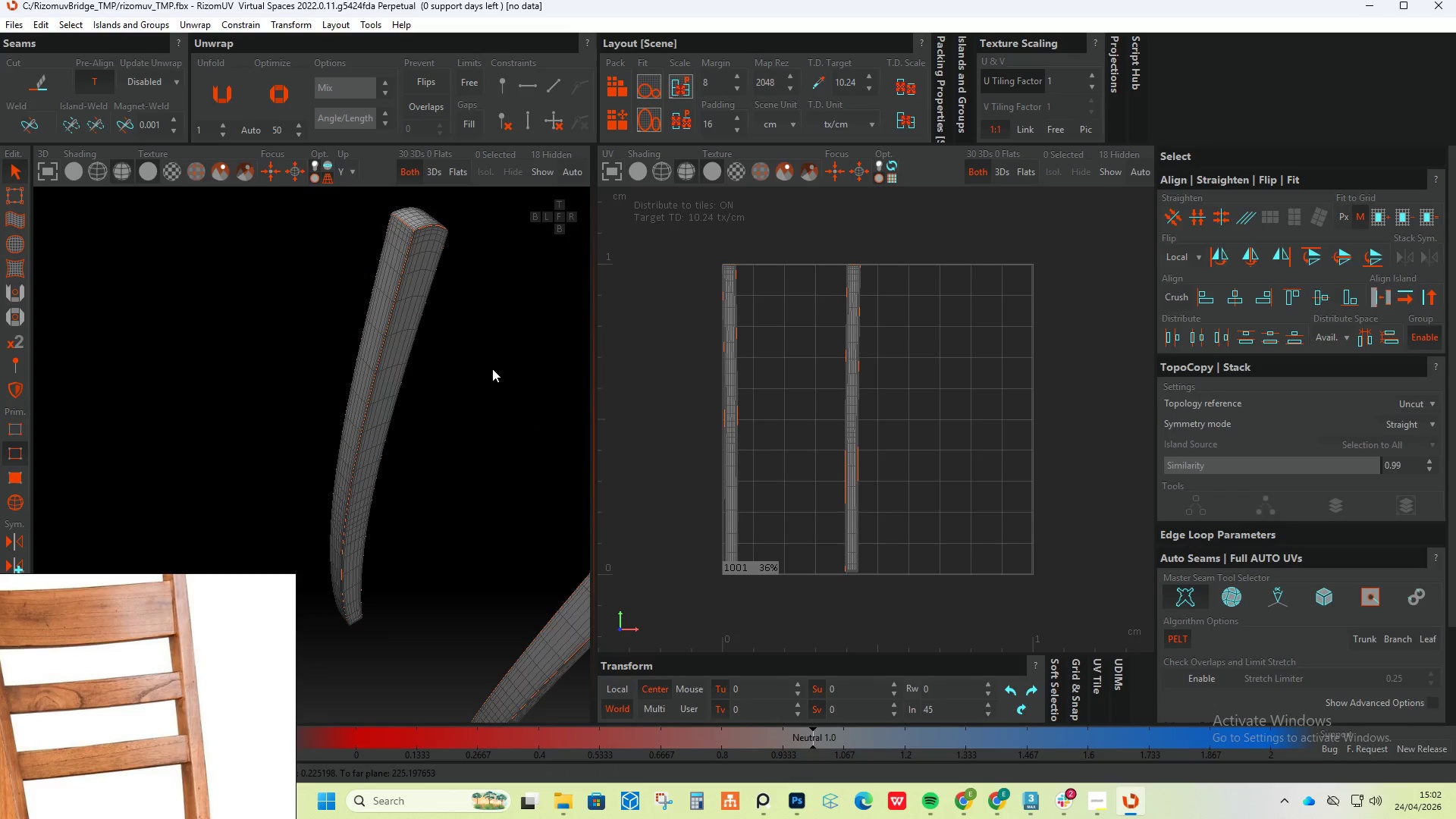 
scroll: coordinate [411, 228], scroll_direction: up, amount: 5.0
 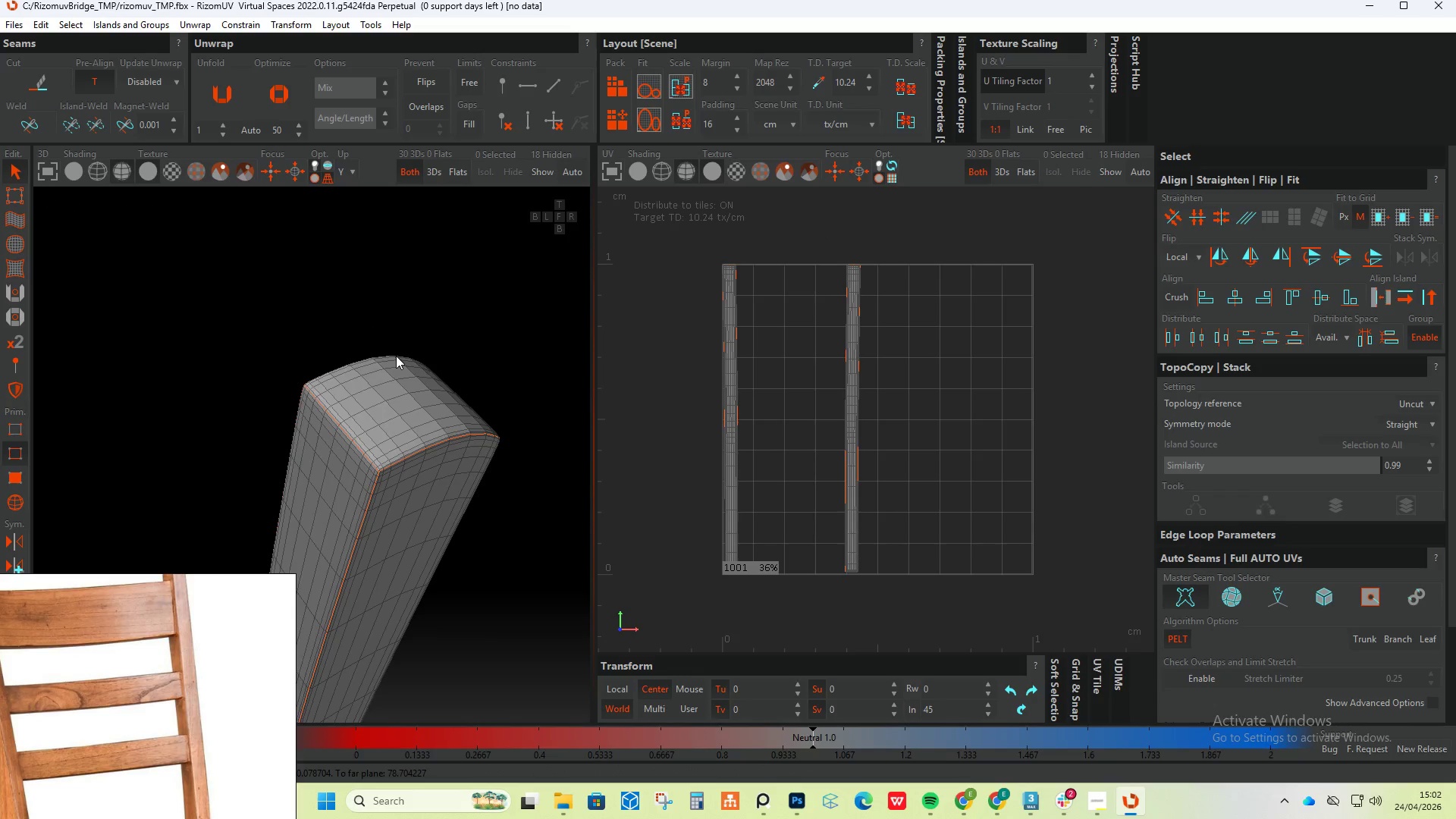 
type(up)
 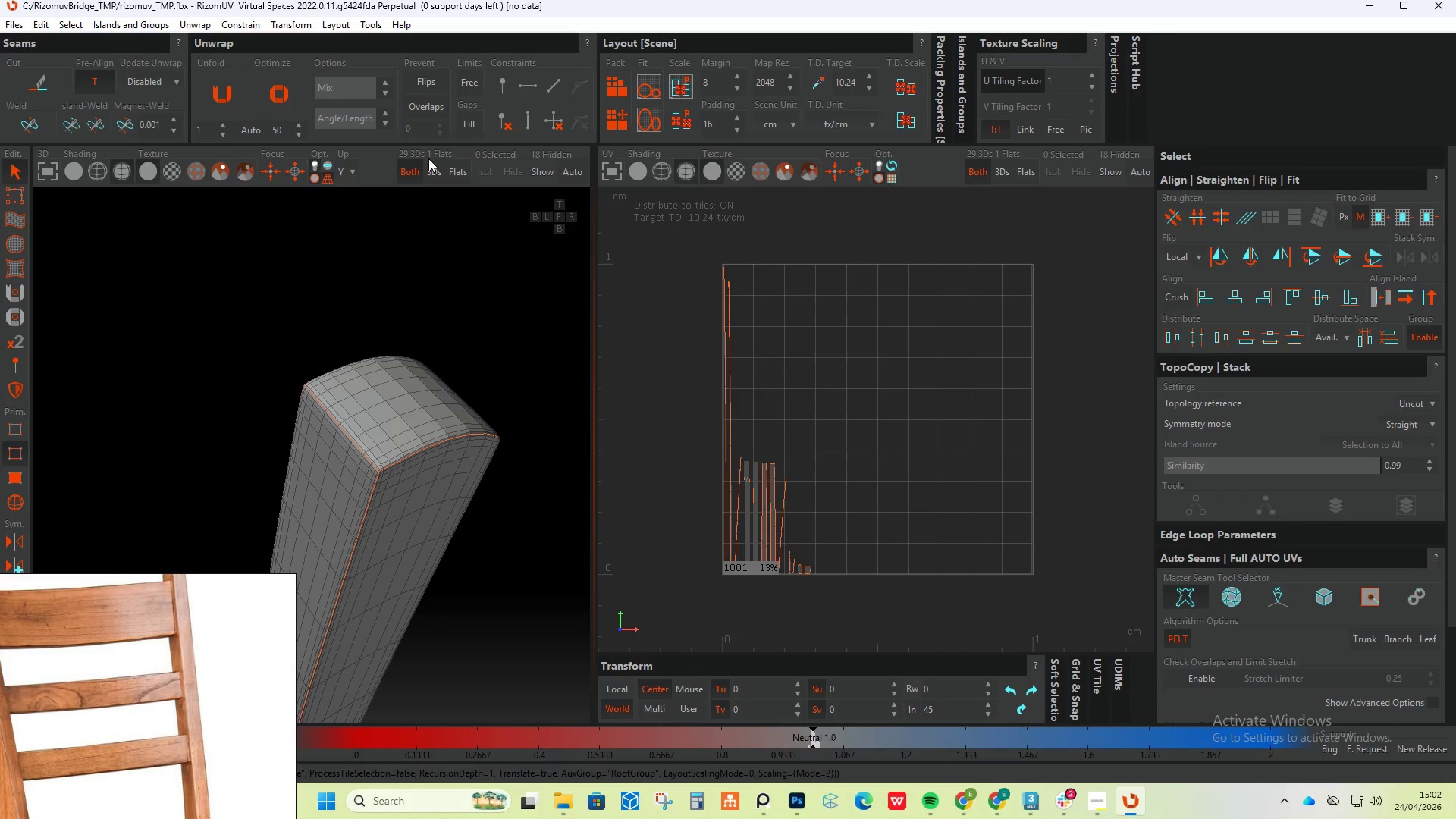 
left_click([541, 171])
 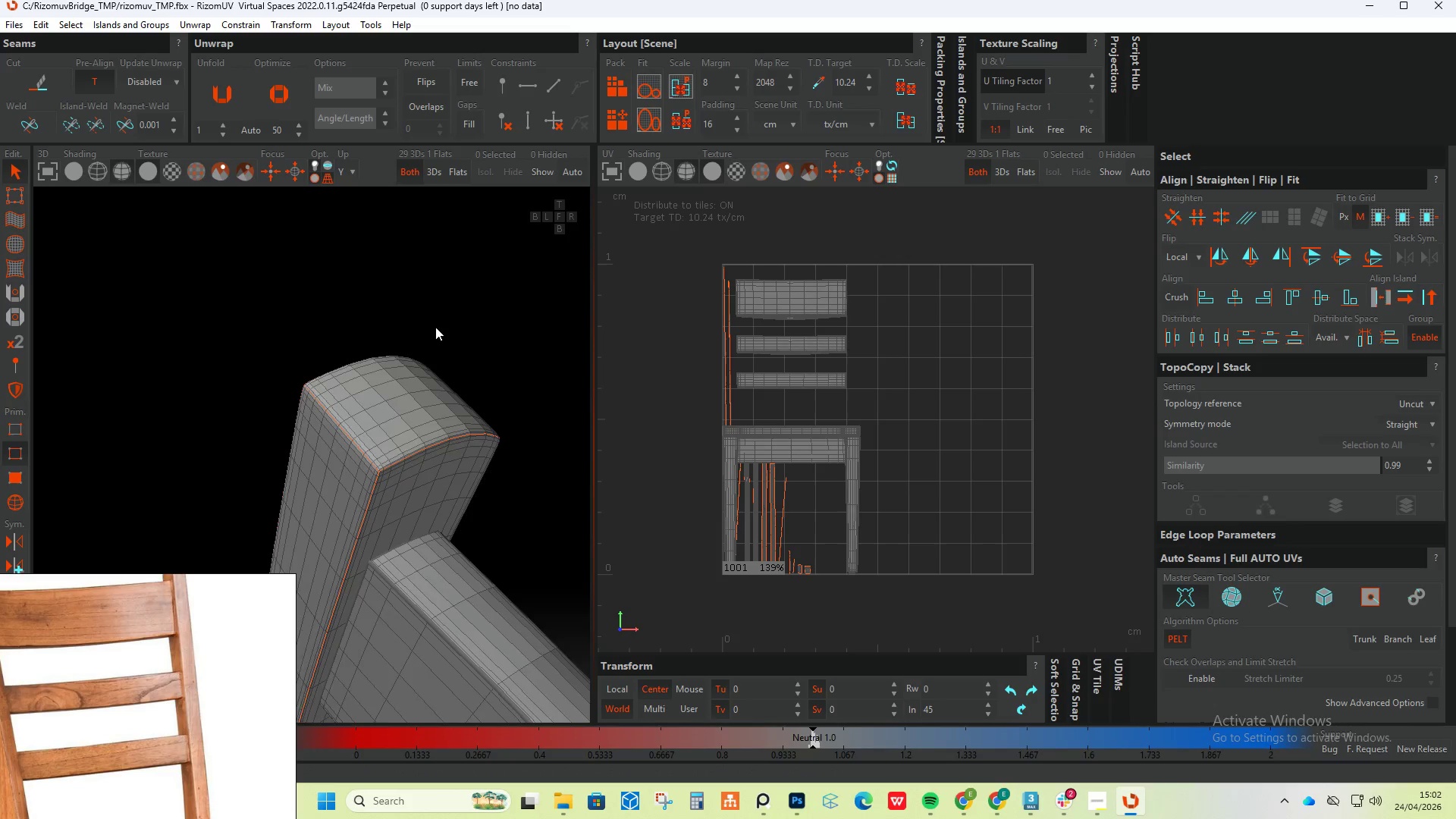 
scroll: coordinate [425, 359], scroll_direction: down, amount: 13.0
 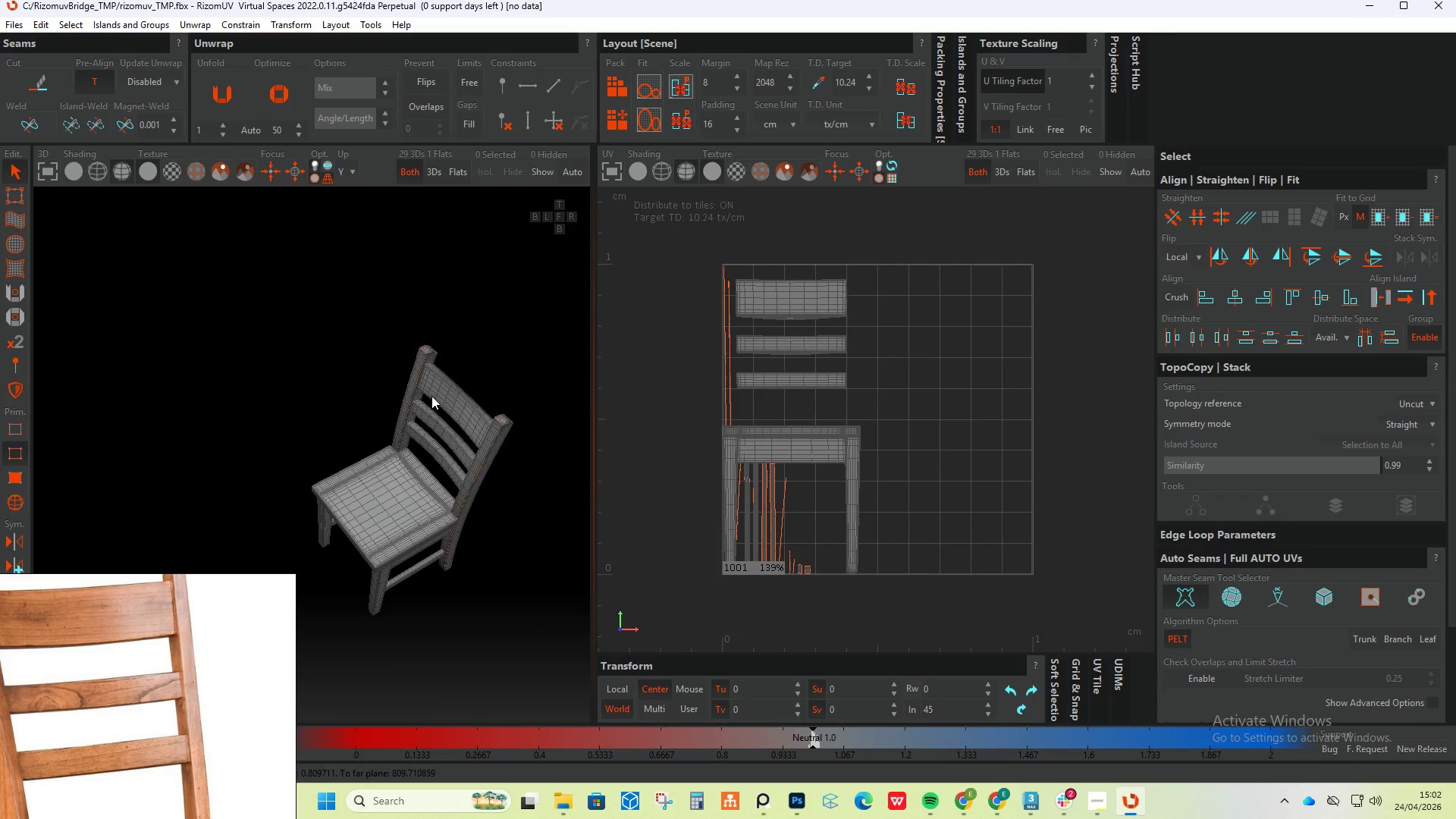 
key(F4)
 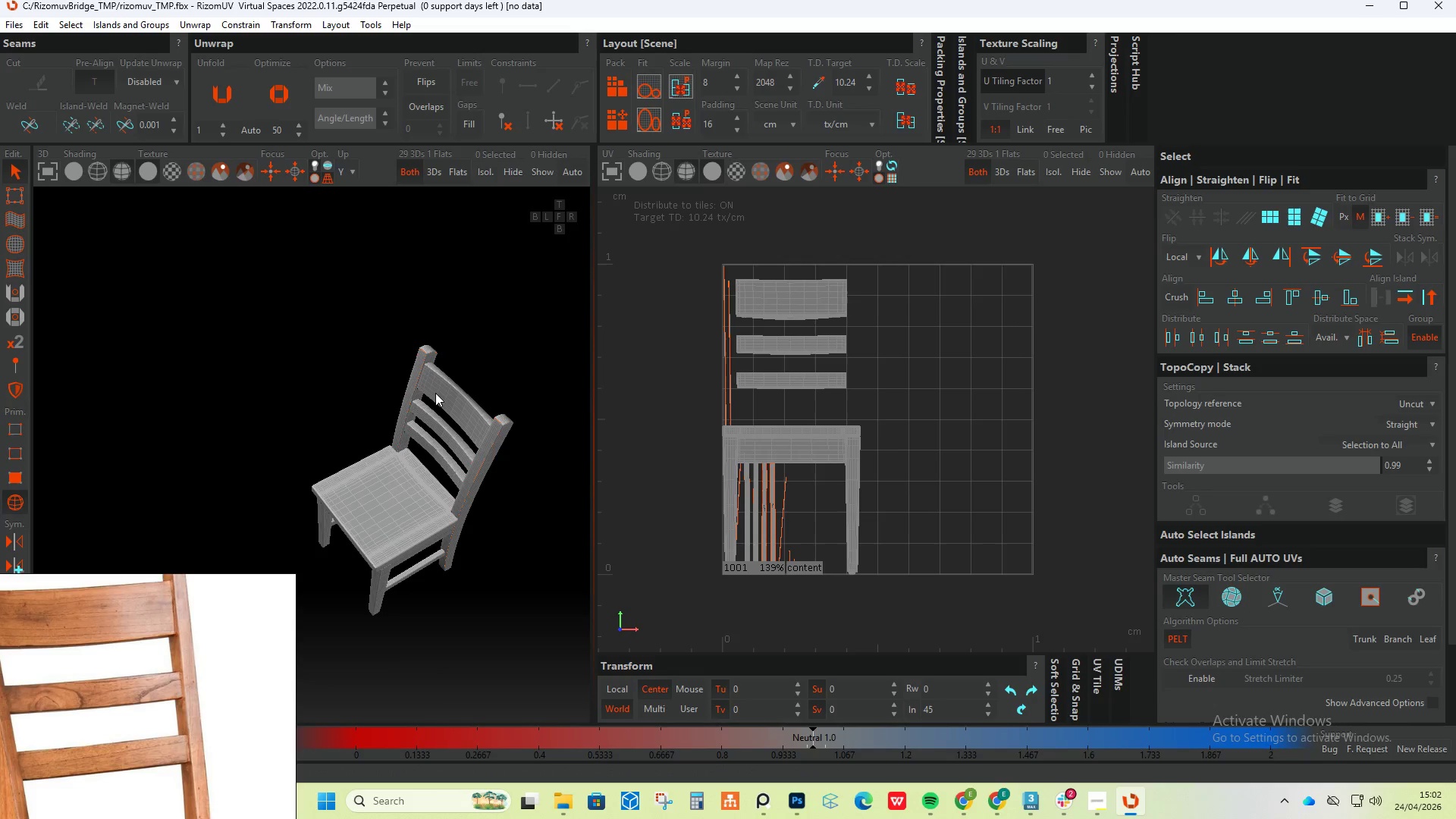 
left_click([435, 393])
 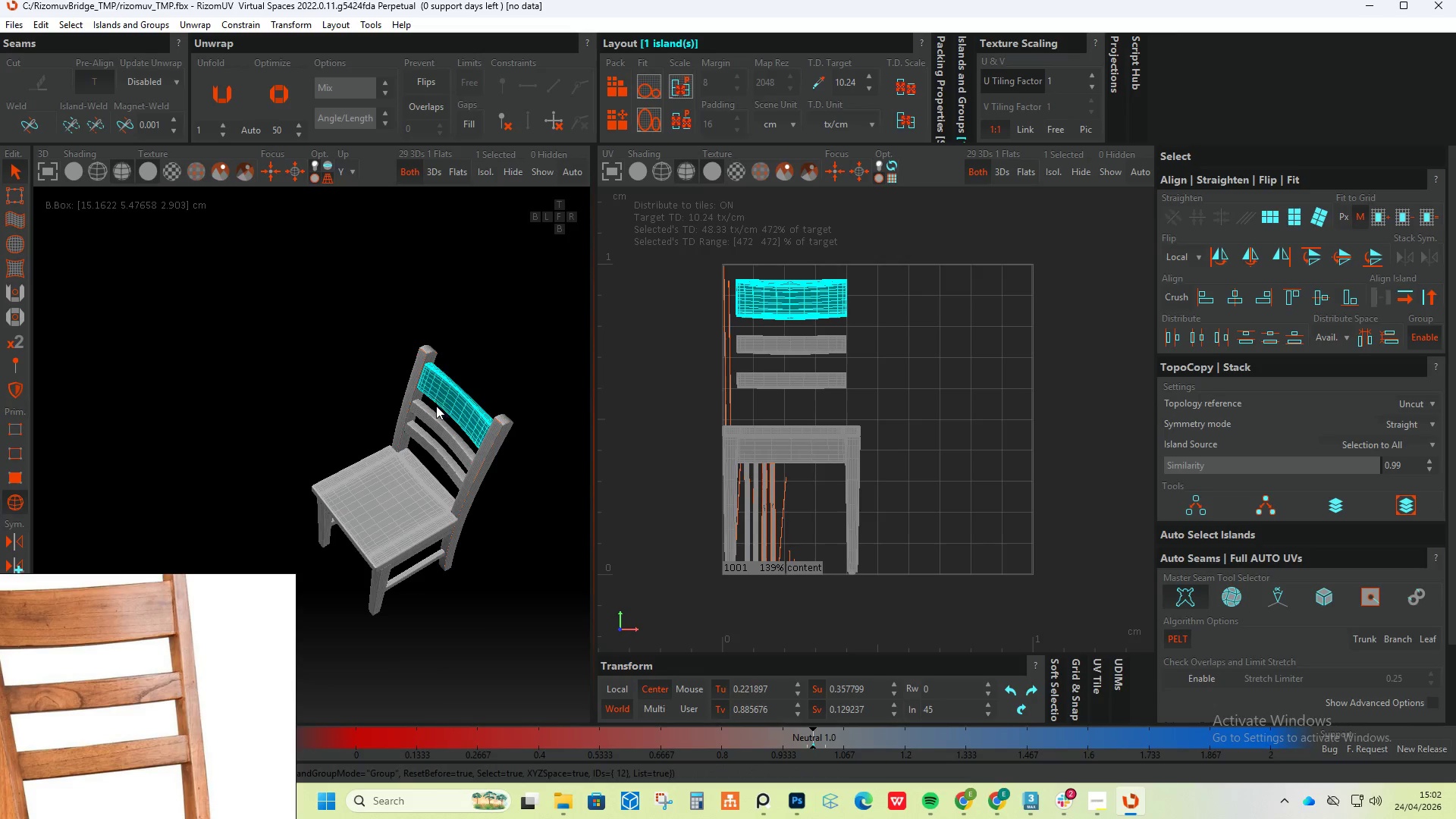 
hold_key(key=ControlLeft, duration=1.38)
left_click([444, 422])
 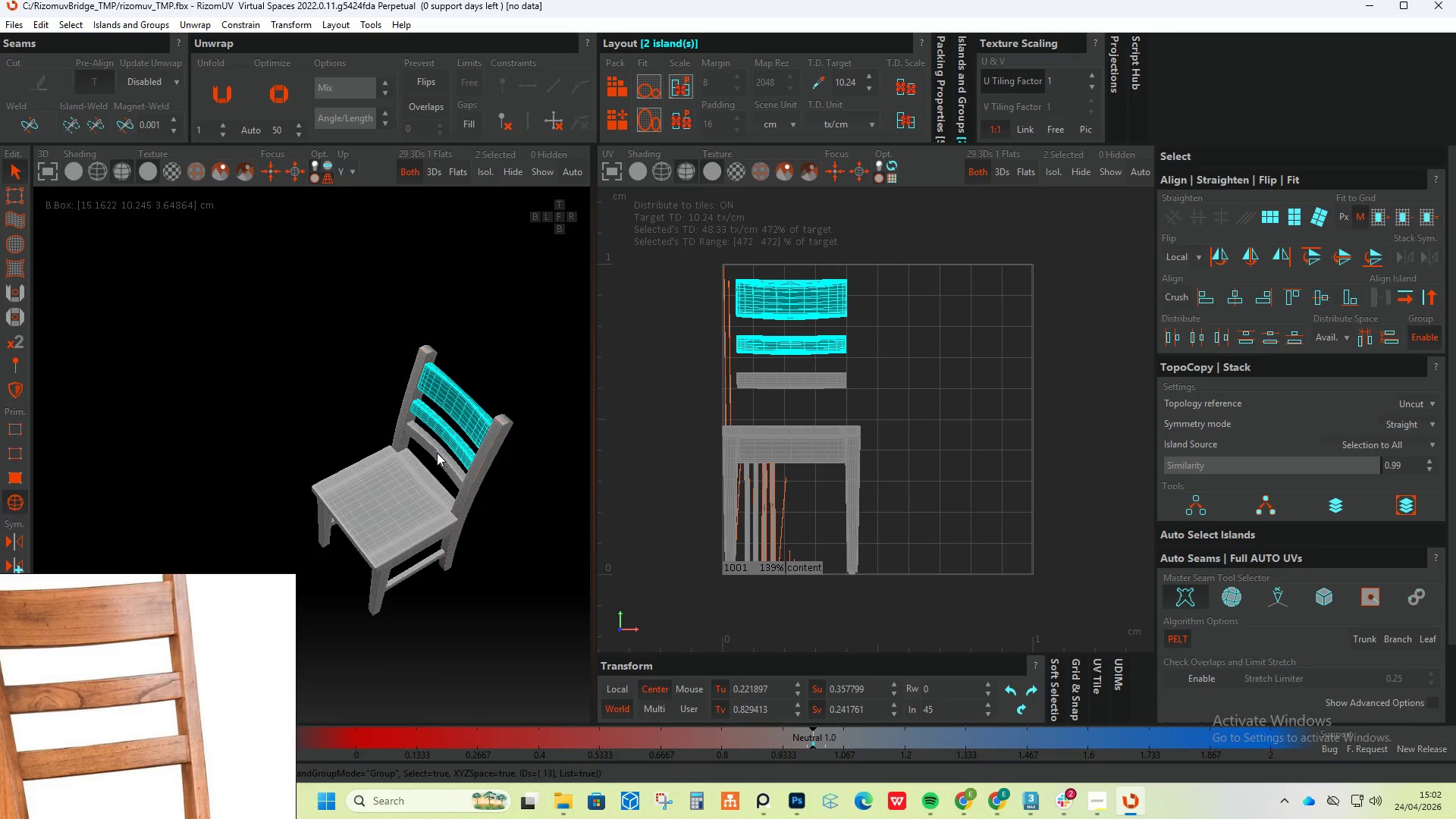 
left_click([436, 455])
 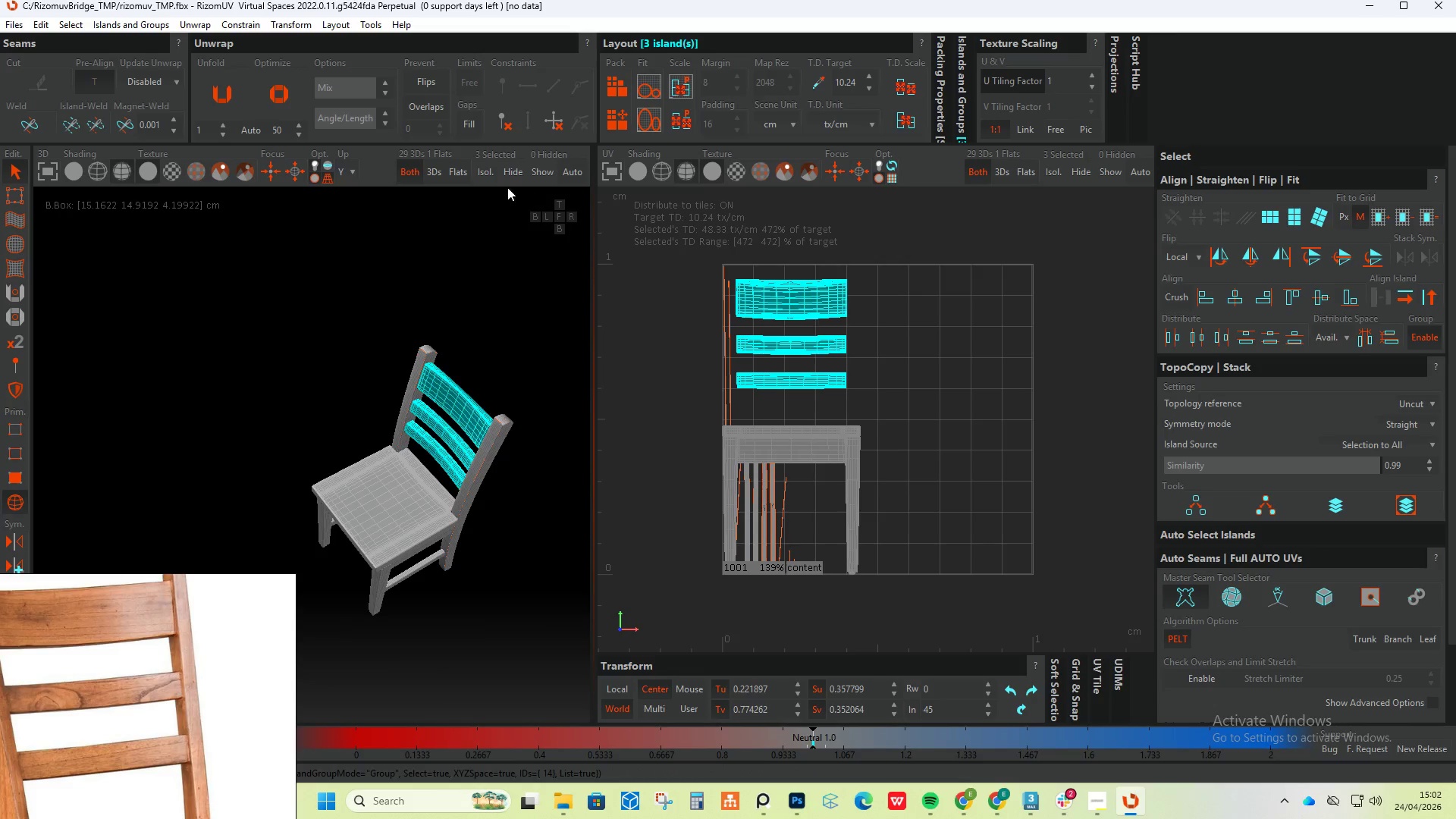 
left_click([484, 177])
 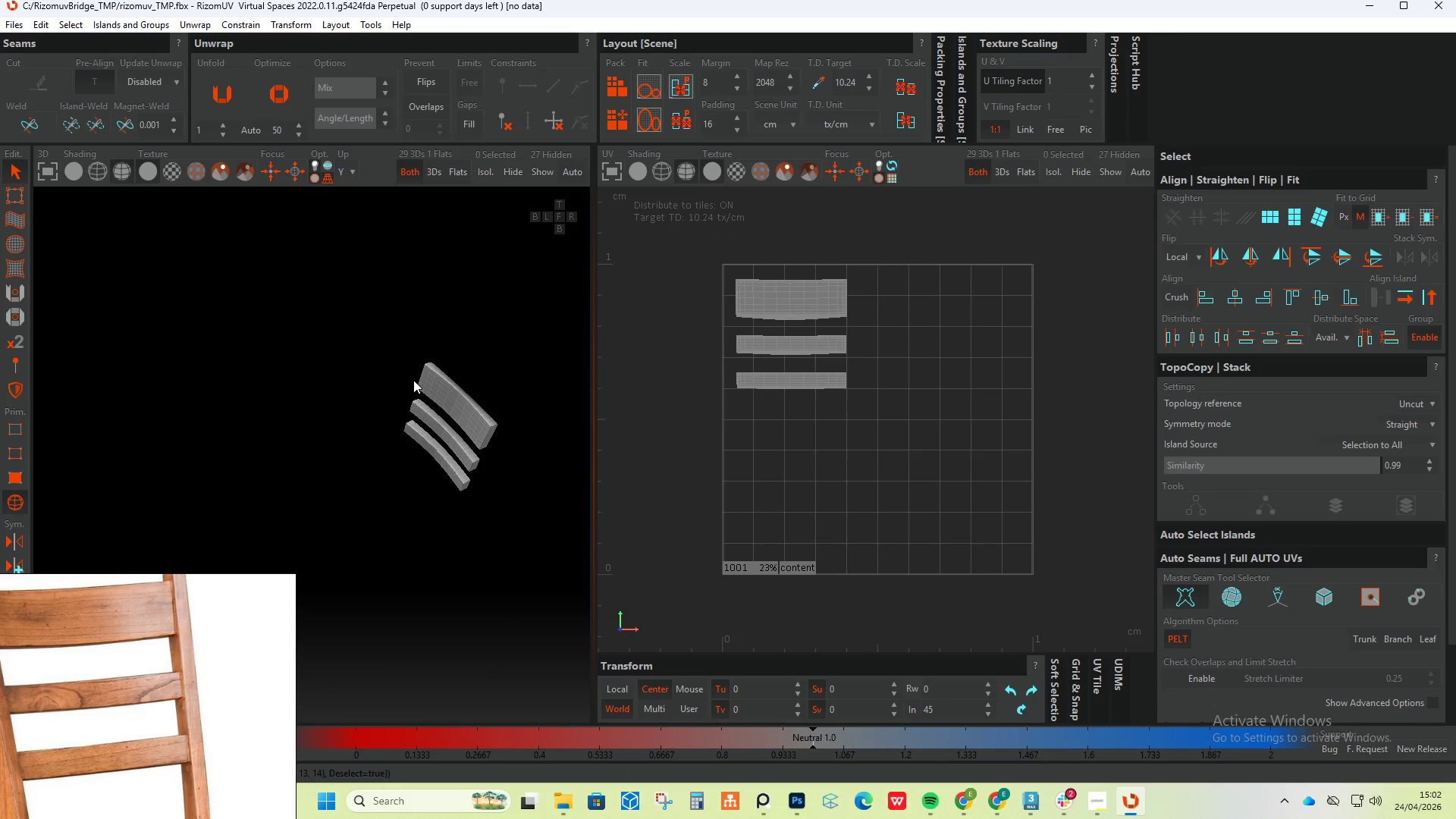 
key(F2)
 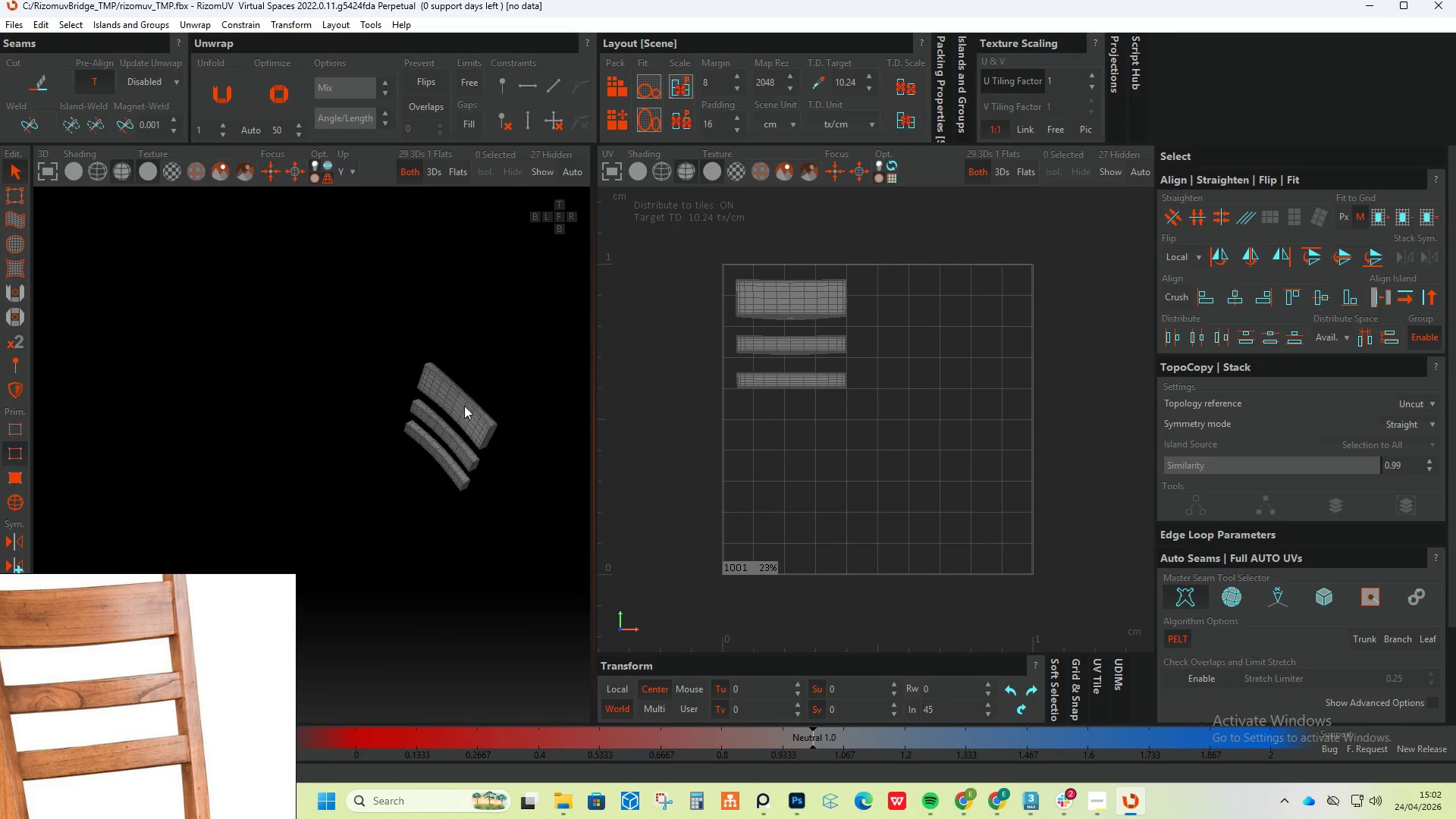 
scroll: coordinate [444, 415], scroll_direction: up, amount: 24.0
 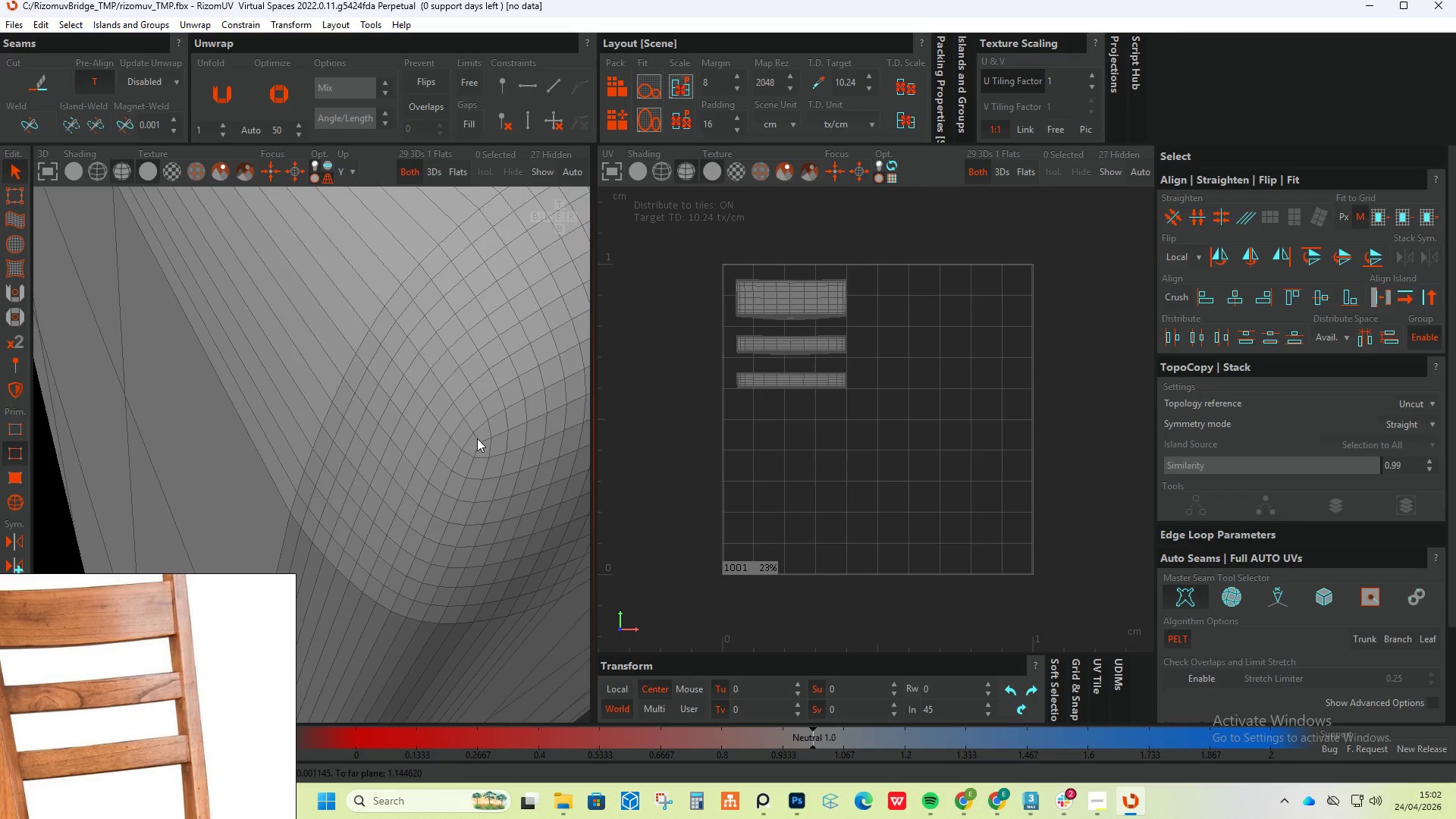 
double_click([475, 435])
 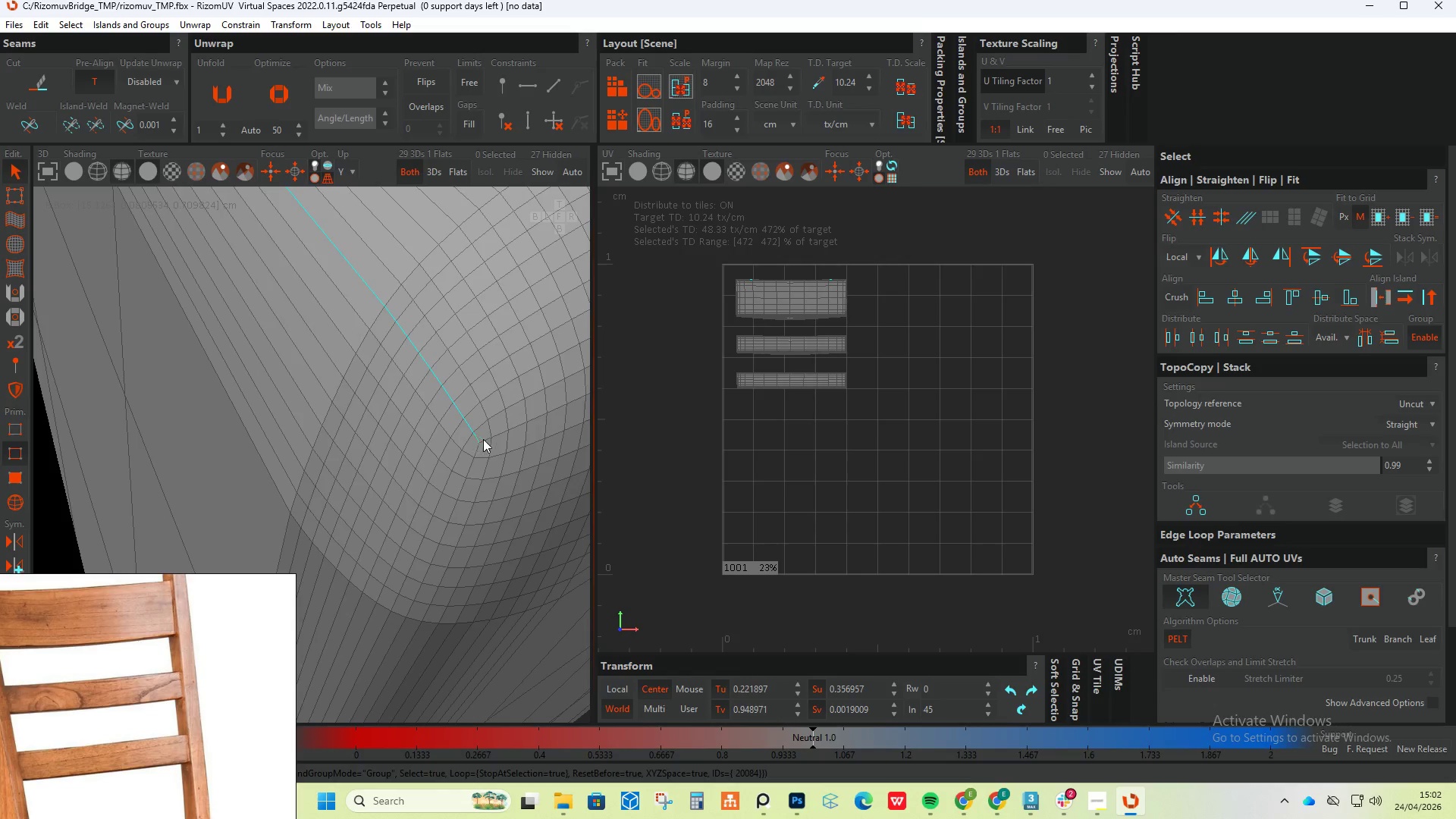 
hold_key(key=ControlLeft, duration=1.59)
triple_click([487, 437])
 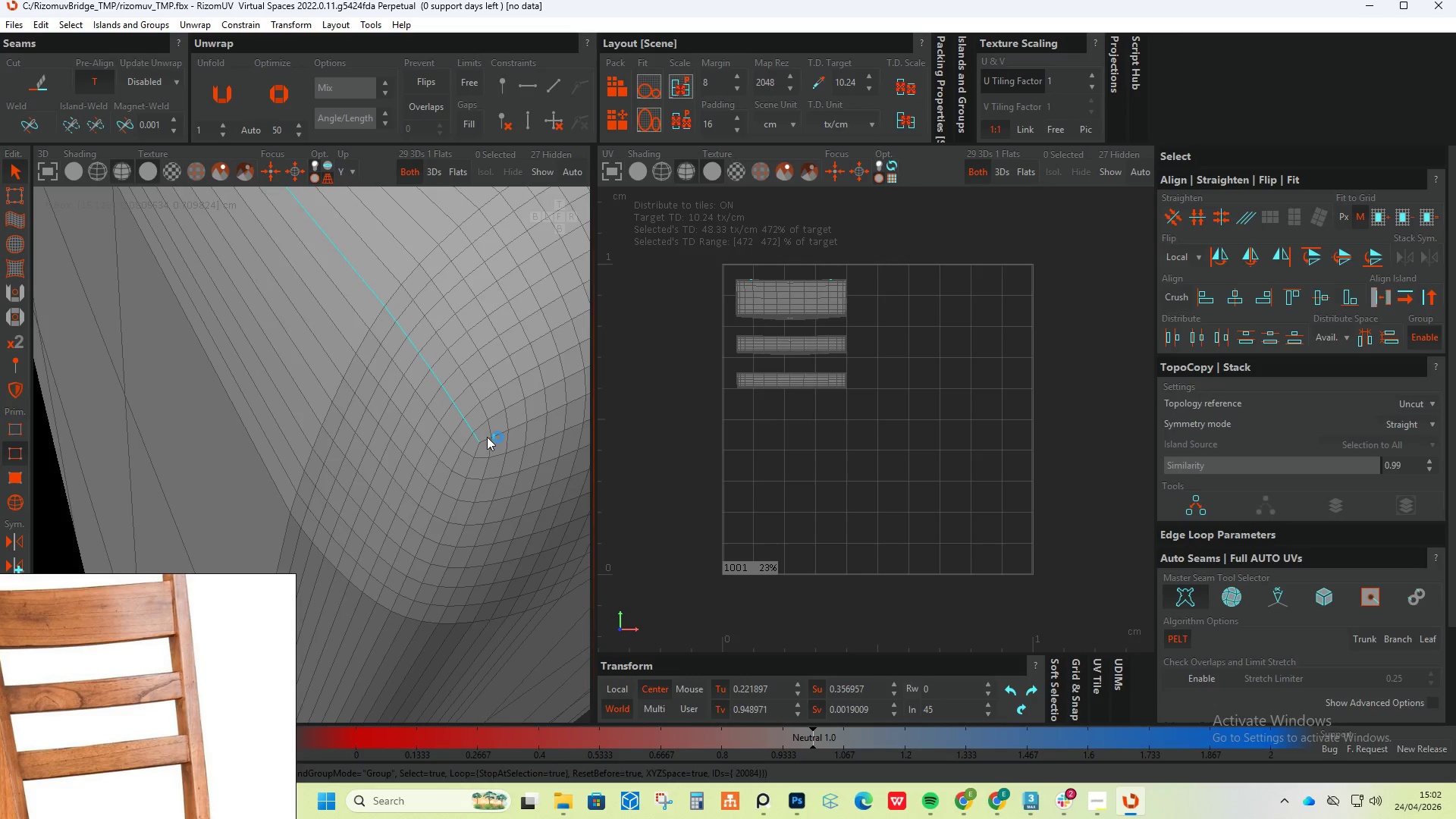 
triple_click([487, 437])
 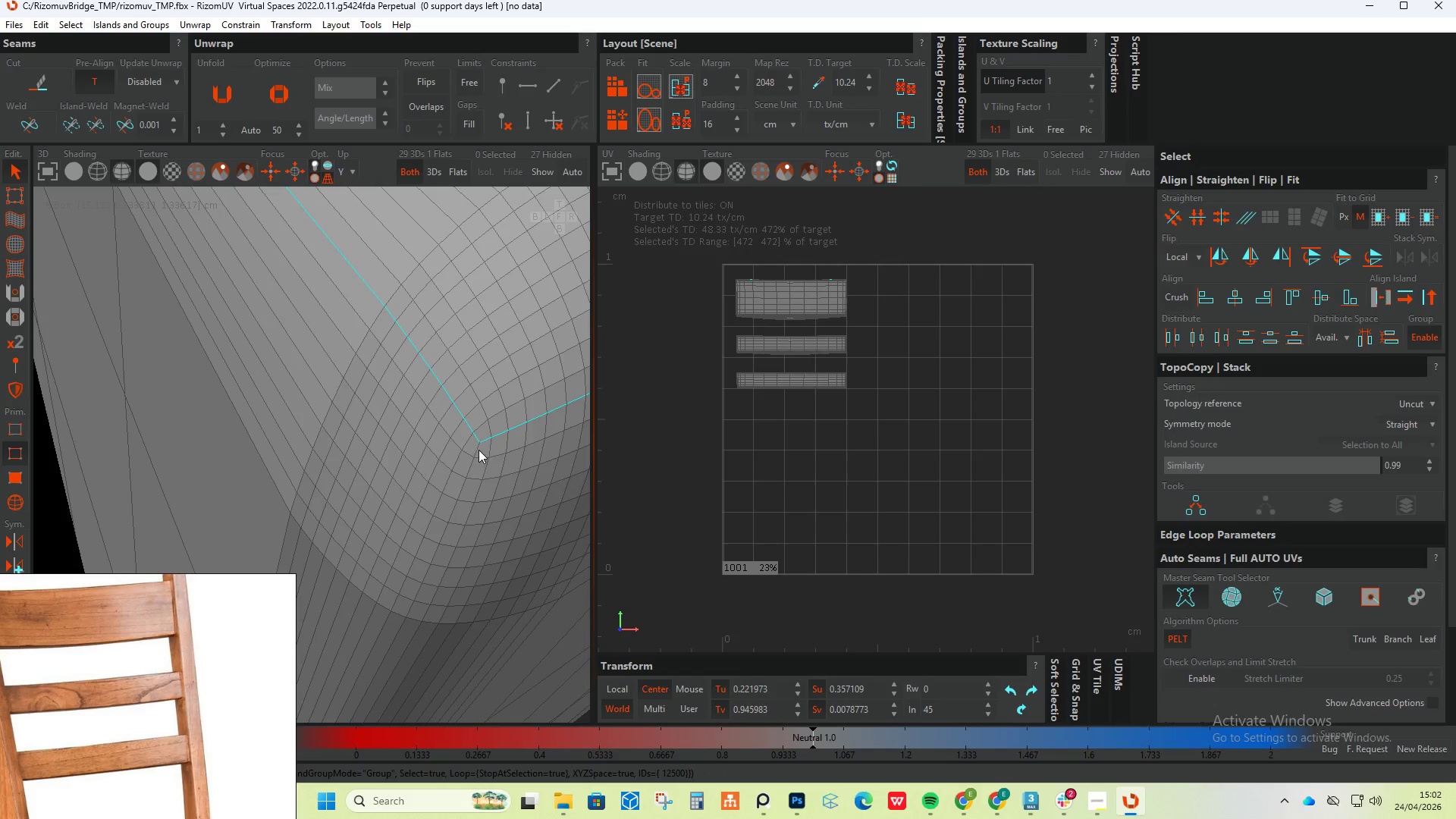 
double_click([479, 450])
 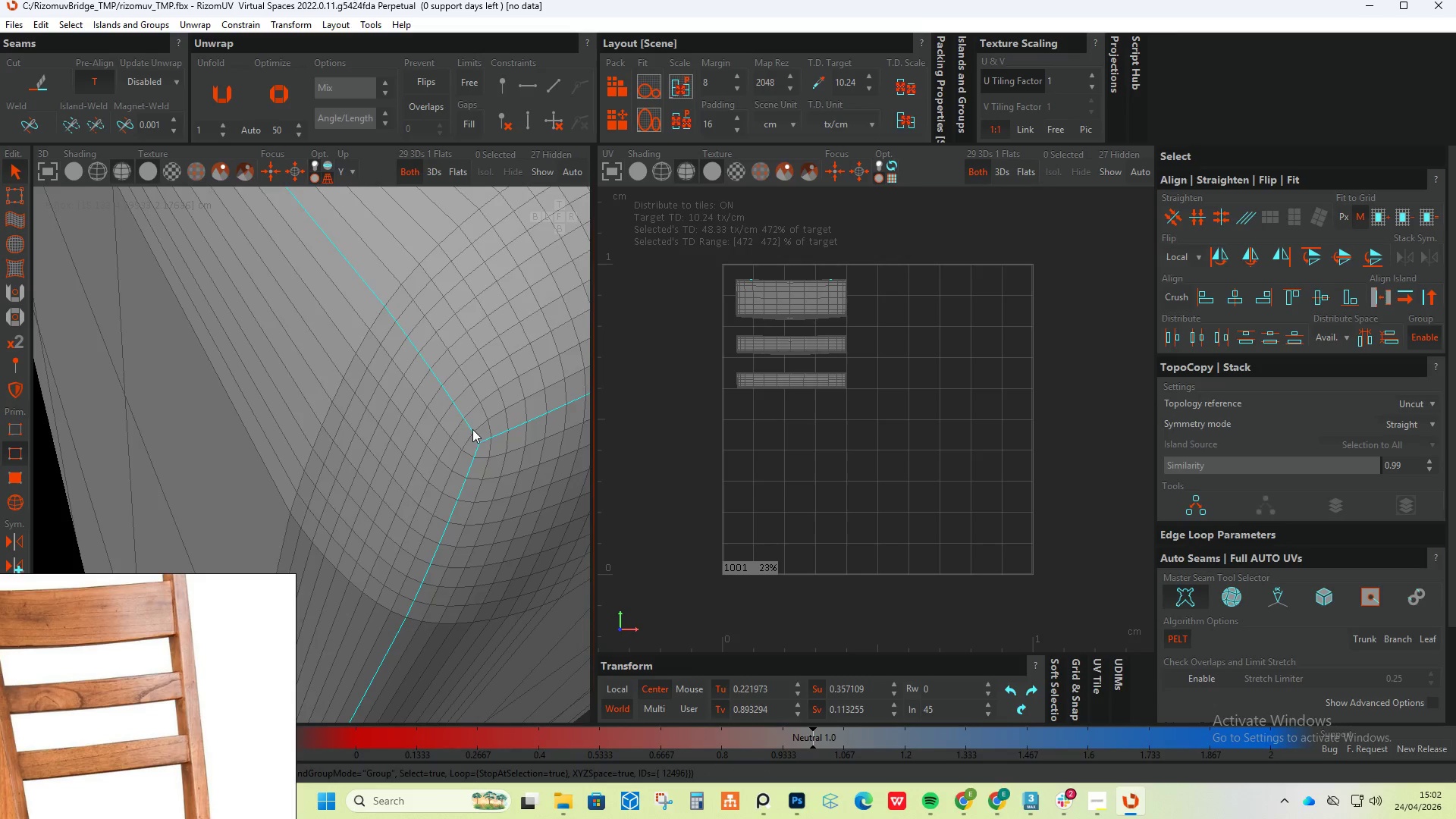 
hold_key(key=AltLeft, duration=0.52)
 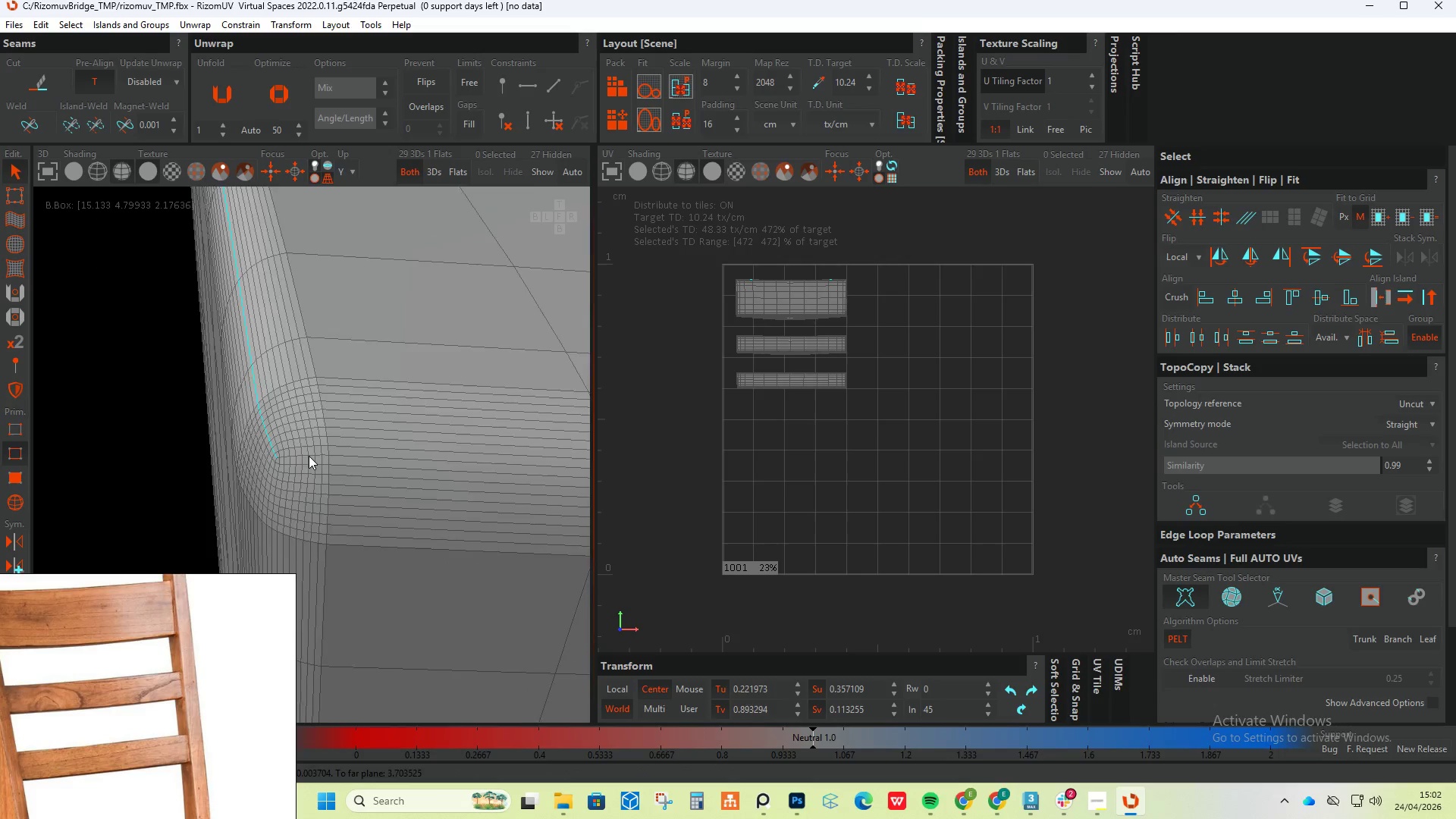 
hold_key(key=ControlLeft, duration=1.34)
 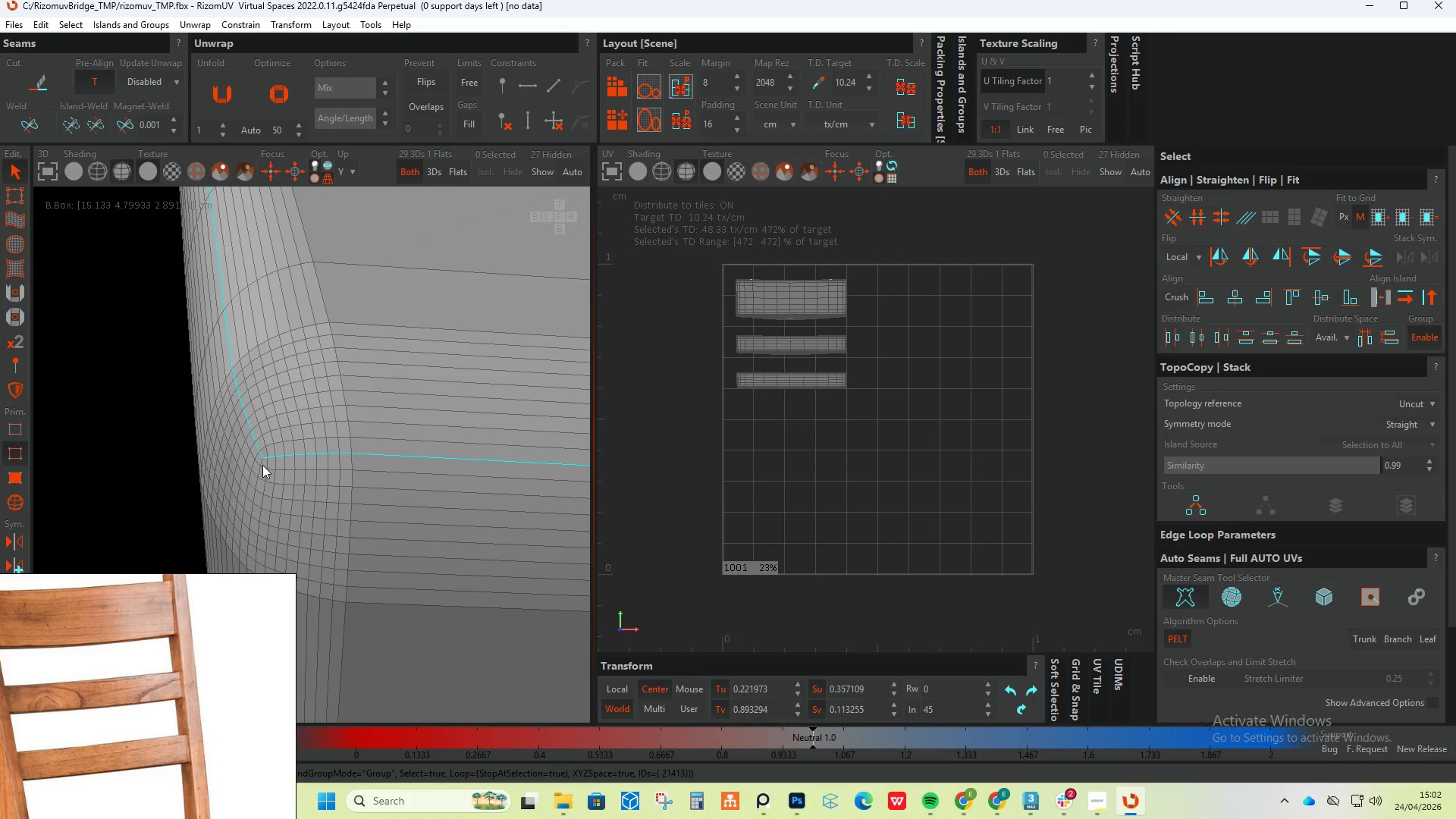 
scroll: coordinate [282, 460], scroll_direction: down, amount: 11.0
 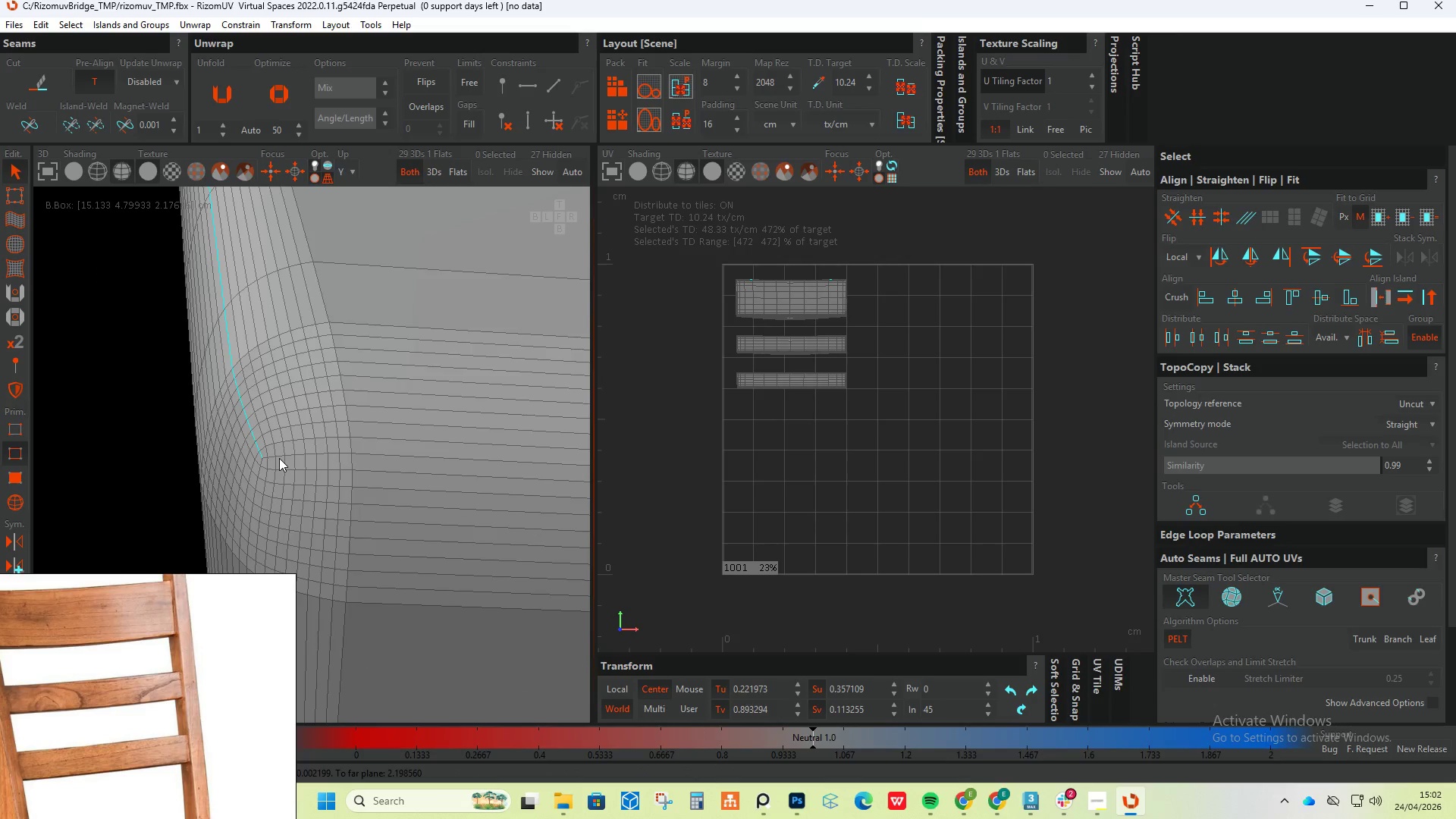 
double_click([269, 457])
 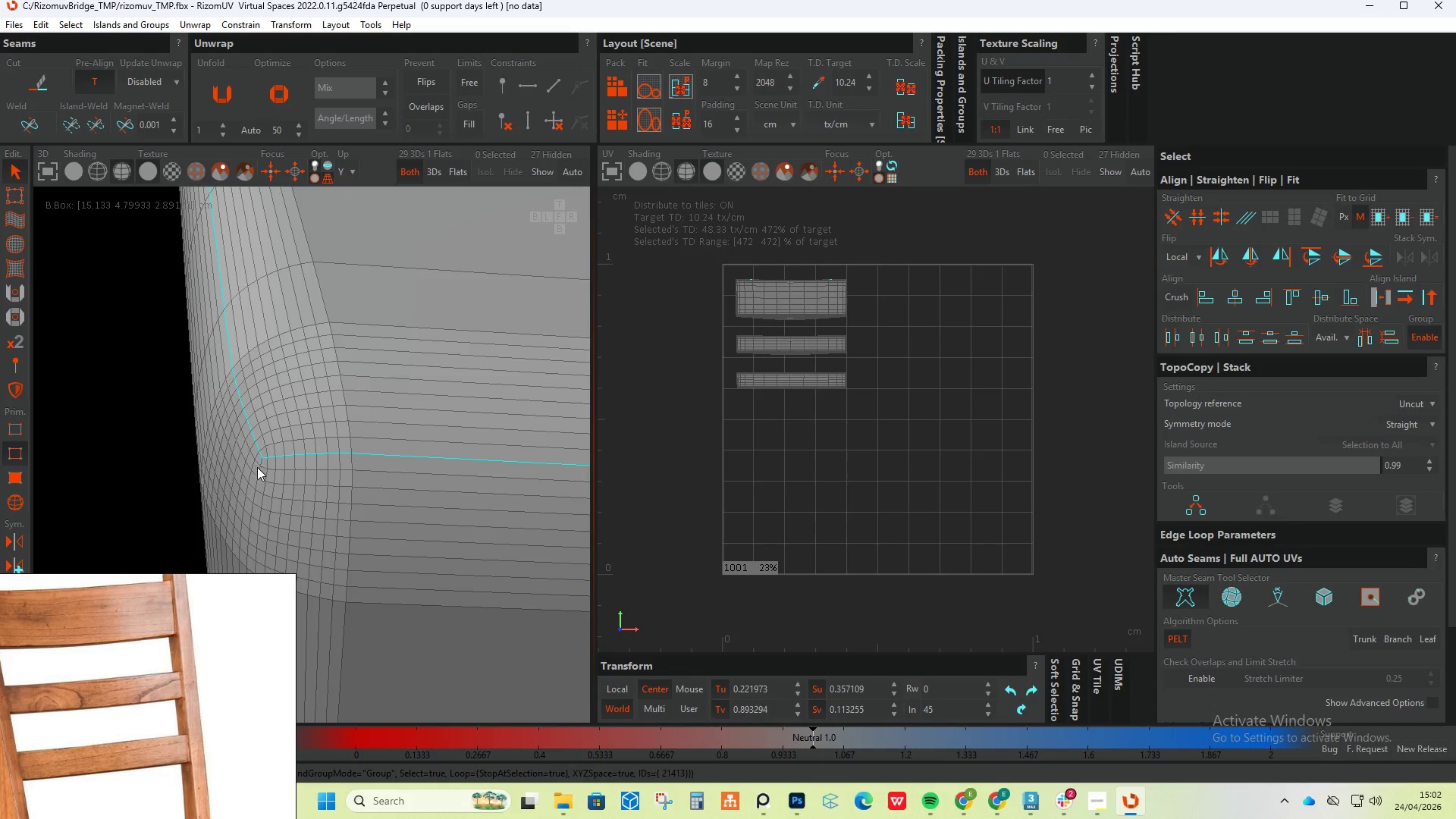 
hold_key(key=ControlLeft, duration=0.98)
double_click([262, 464])
 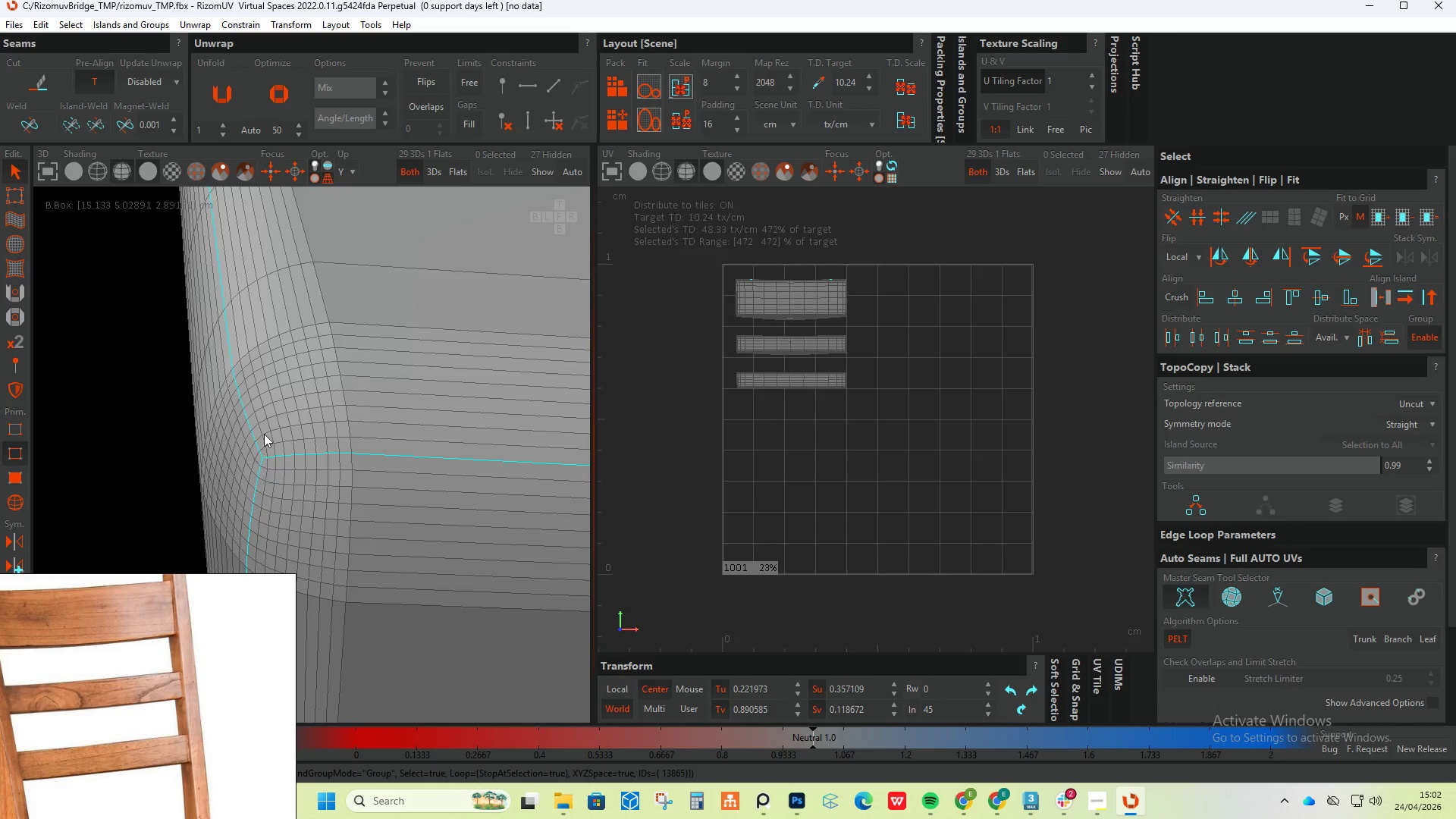 
hold_key(key=AltLeft, duration=0.53)
 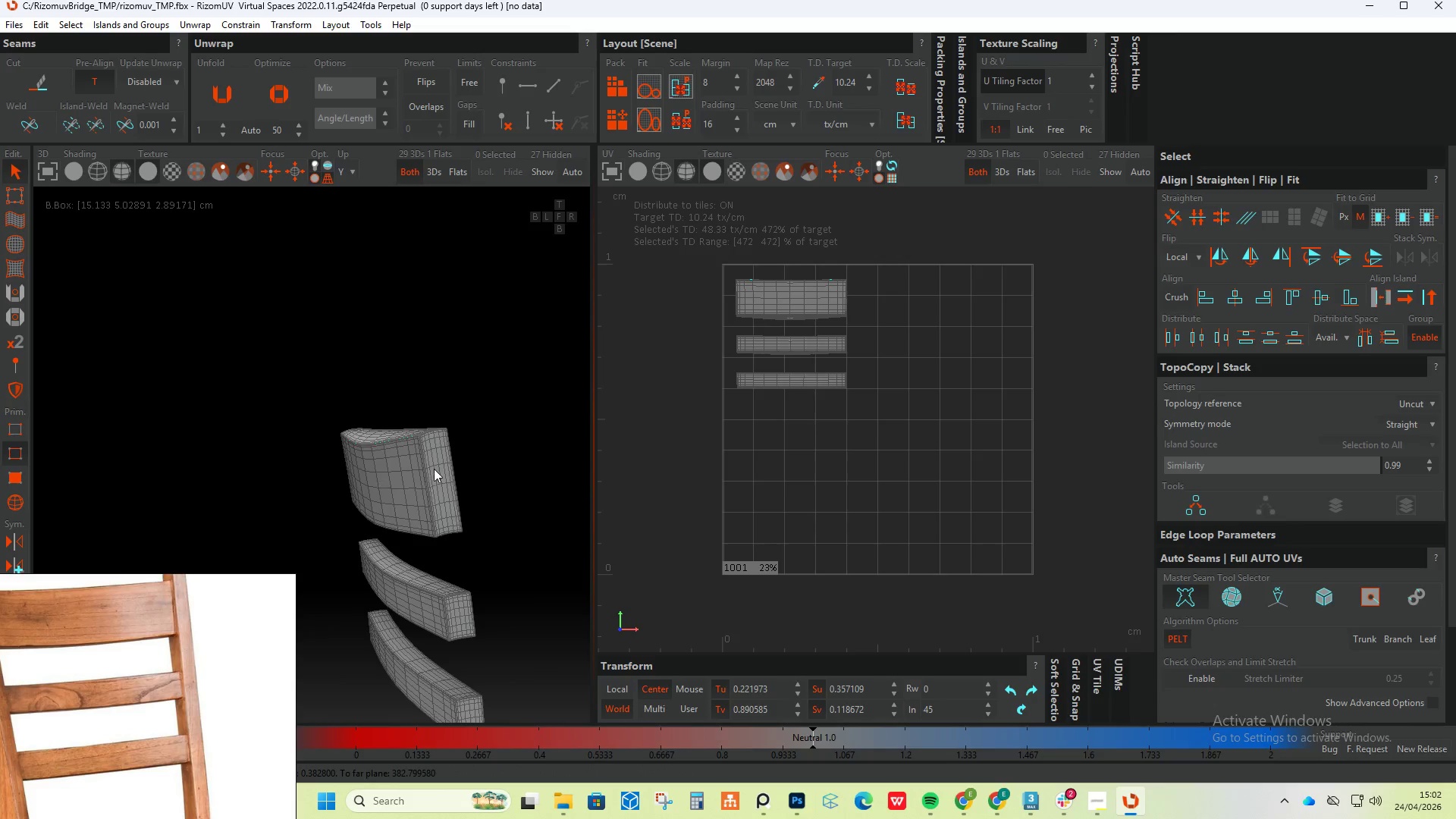 
scroll: coordinate [251, 441], scroll_direction: down, amount: 28.0
 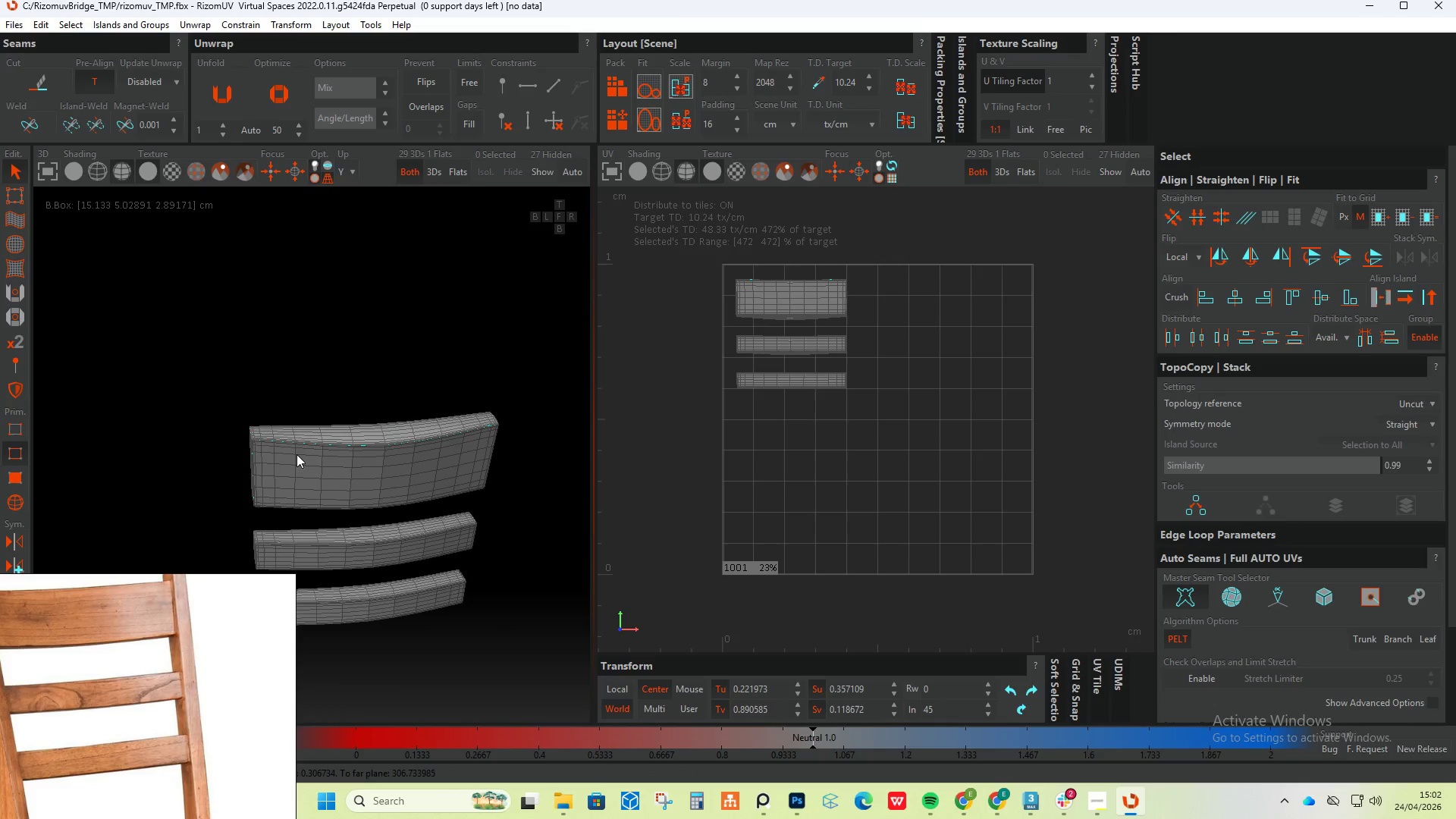 
key(Alt+AltLeft)
 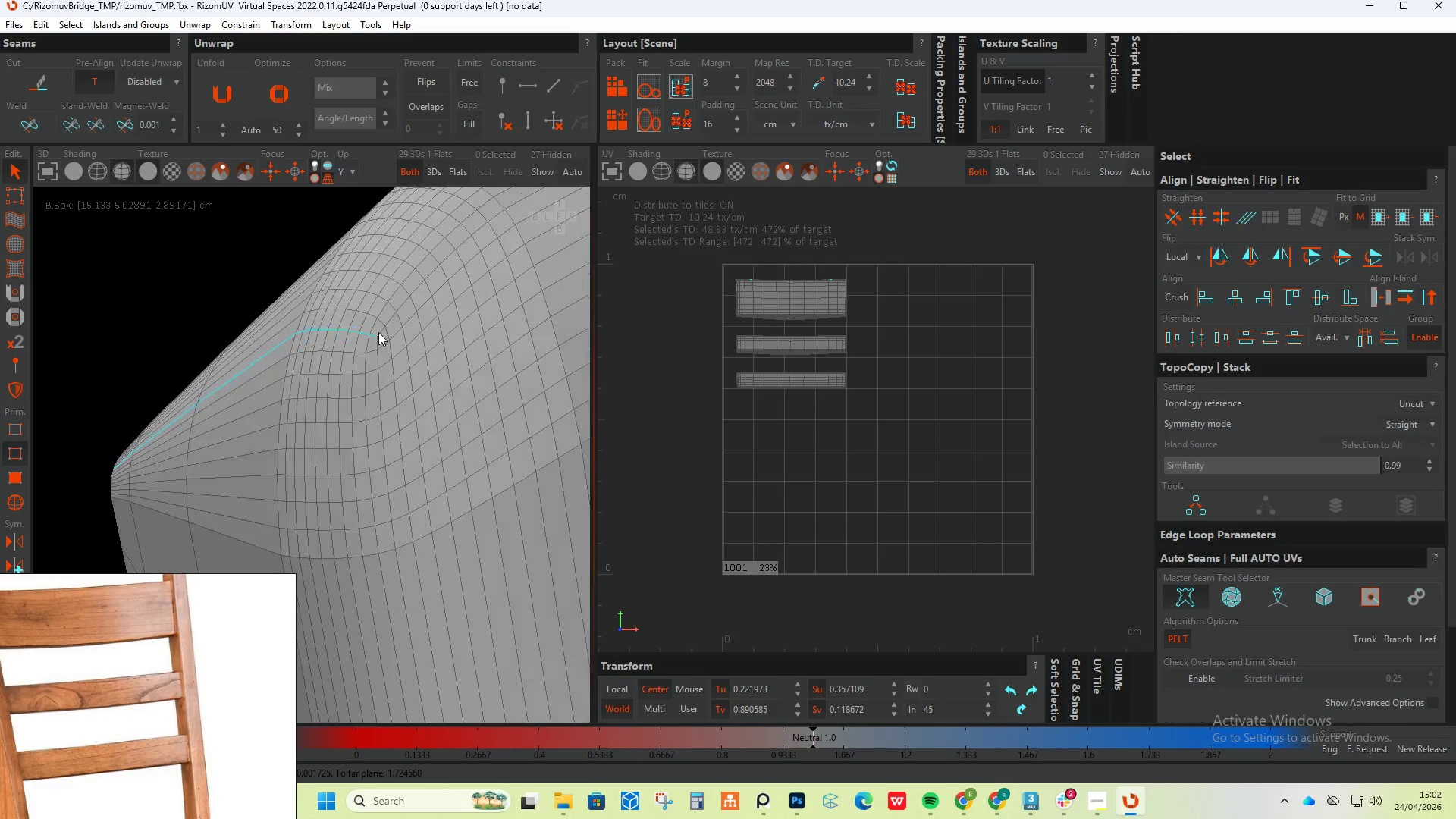 
hold_key(key=ControlLeft, duration=1.55)
 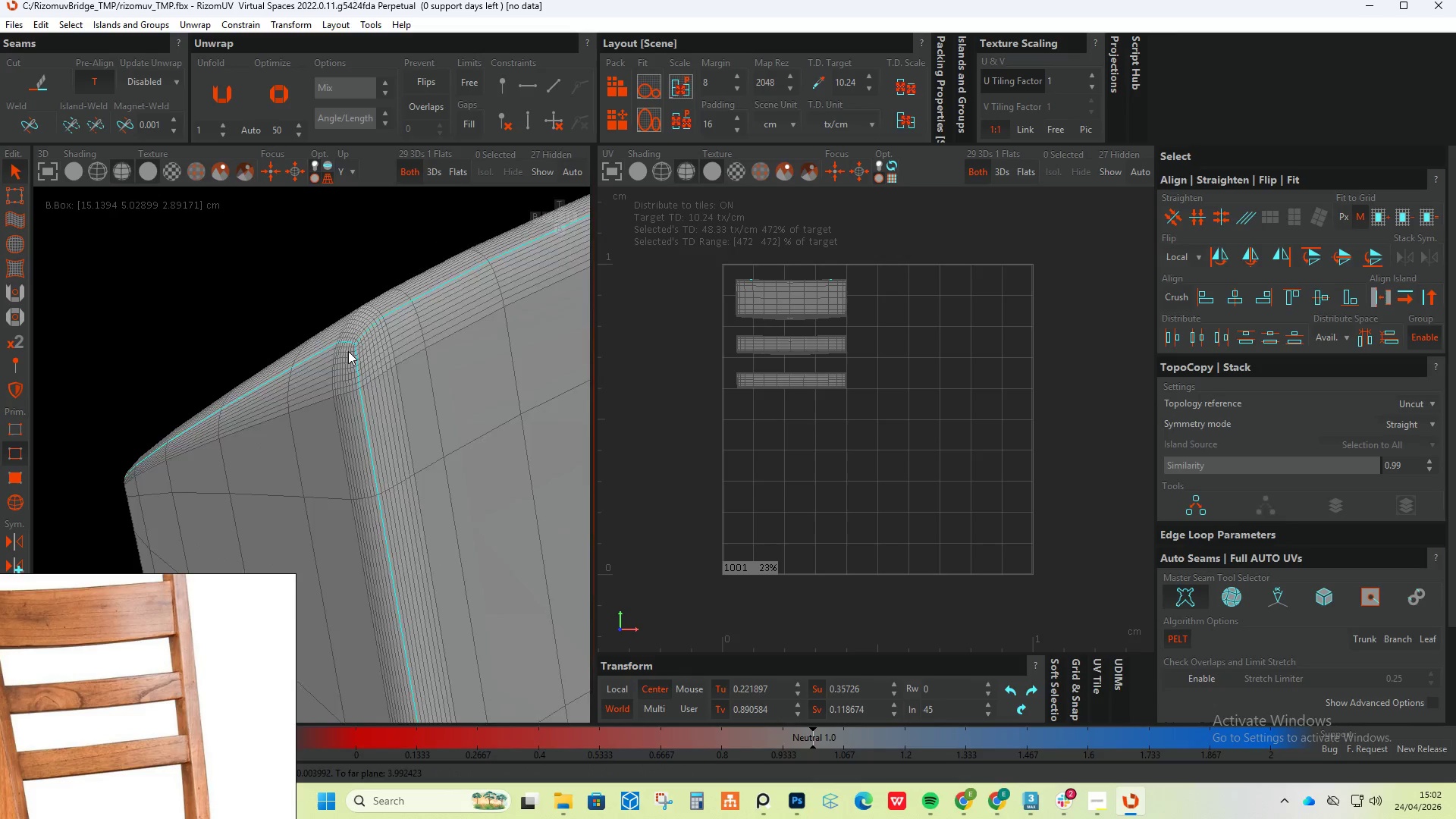 
scroll: coordinate [378, 331], scroll_direction: up, amount: 24.0
 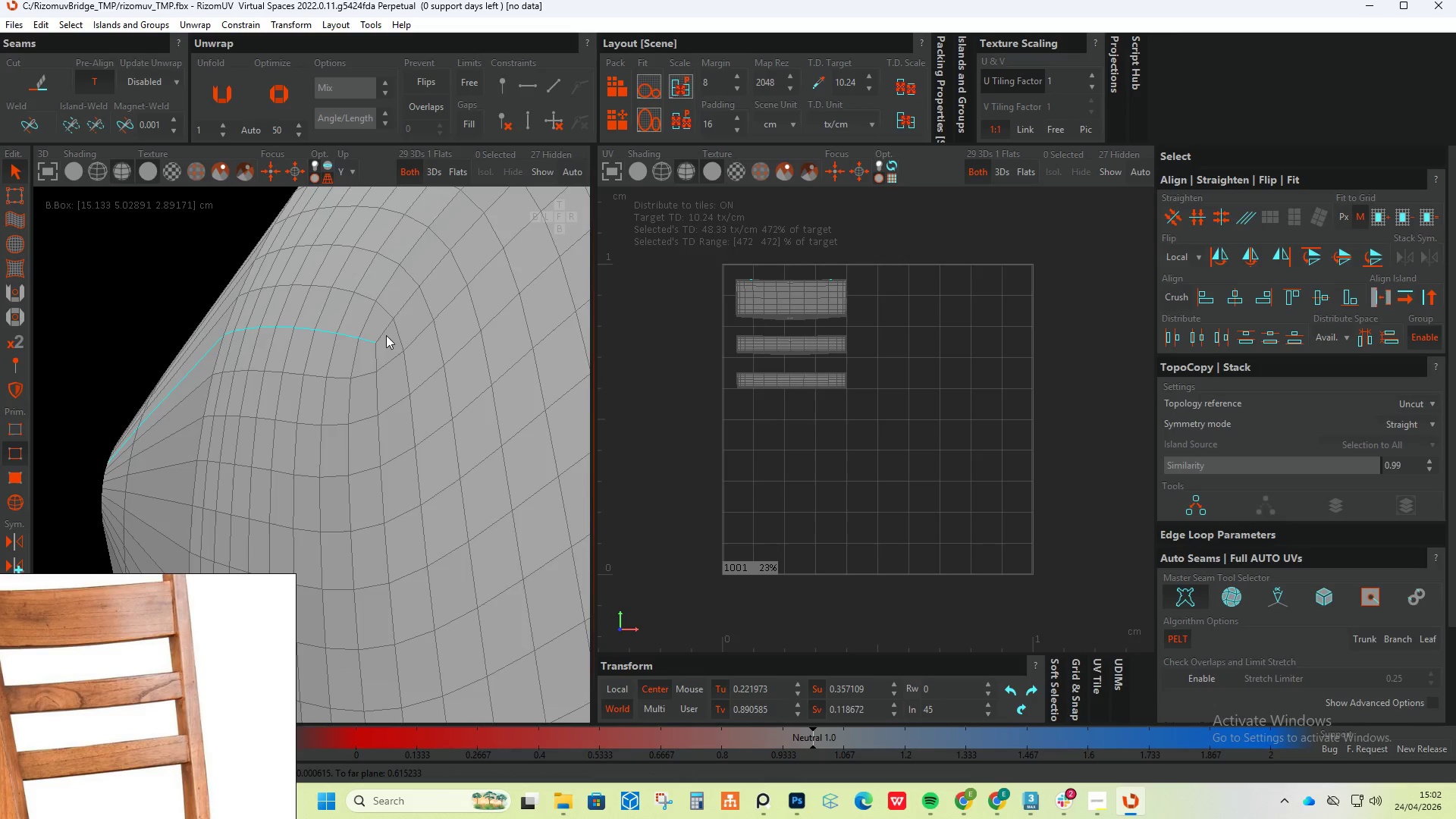 
double_click([386, 335])
 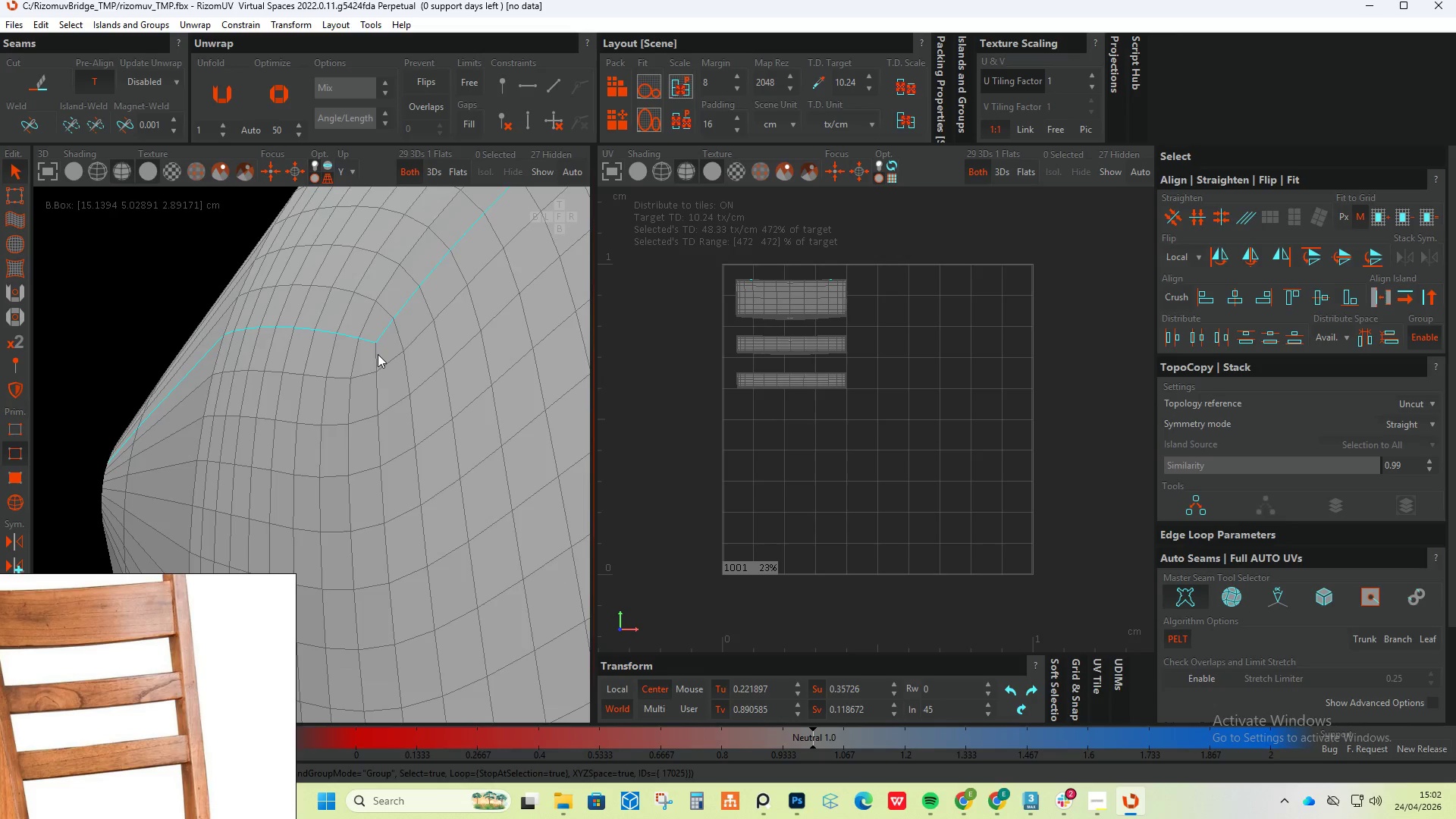 
double_click([378, 354])
 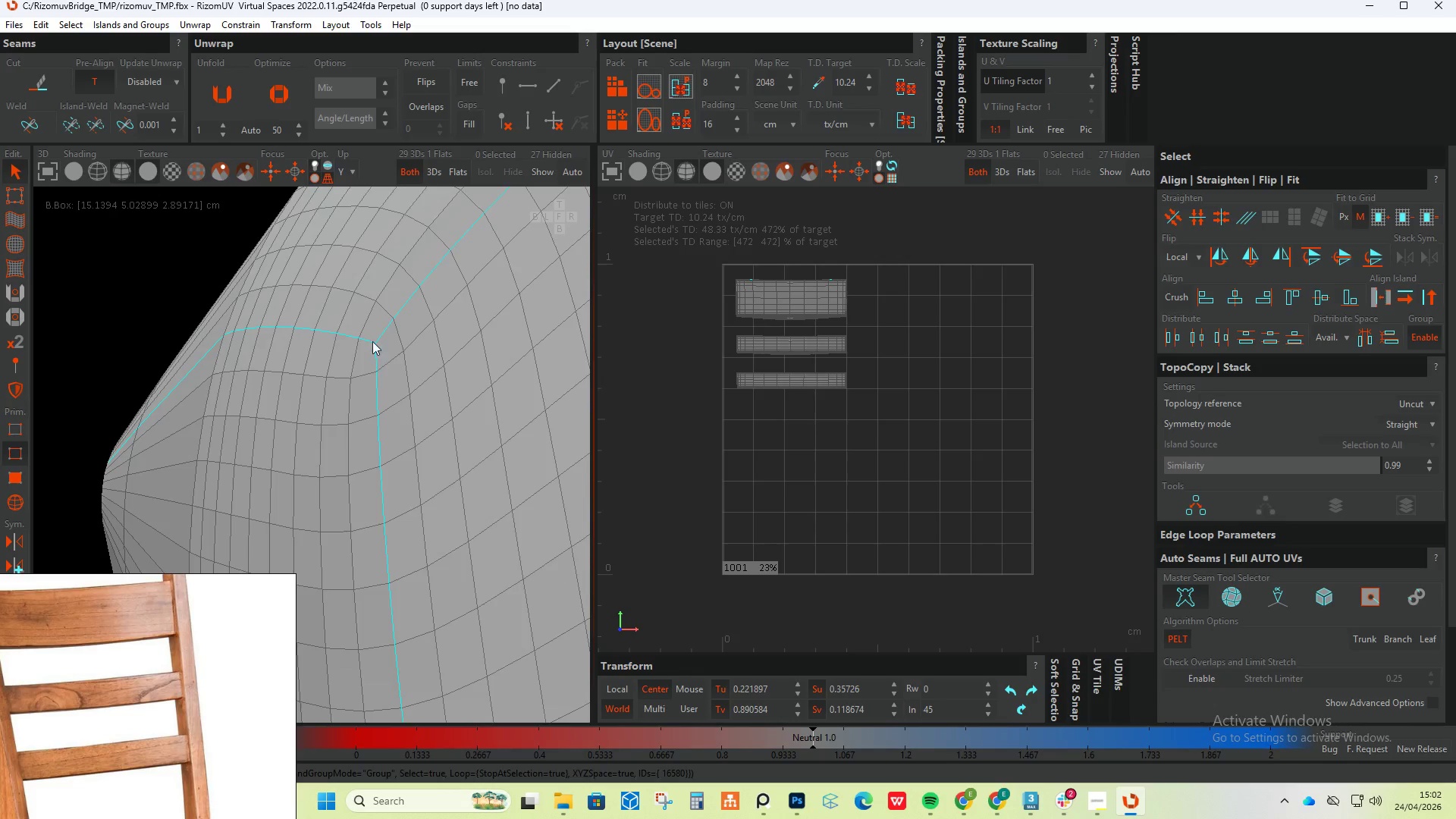 
hold_key(key=AltLeft, duration=0.59)
 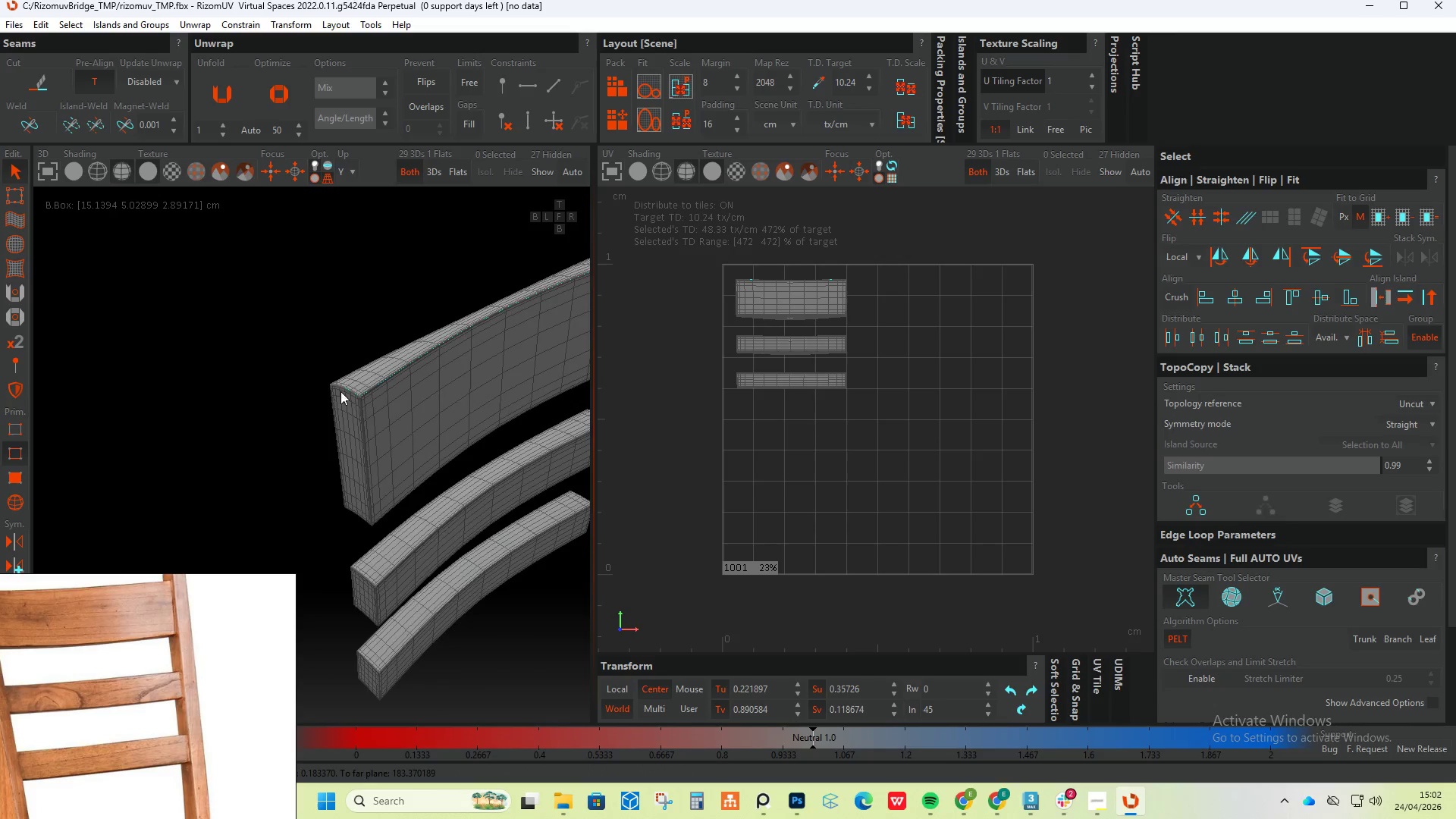 
scroll: coordinate [343, 348], scroll_direction: down, amount: 30.0
 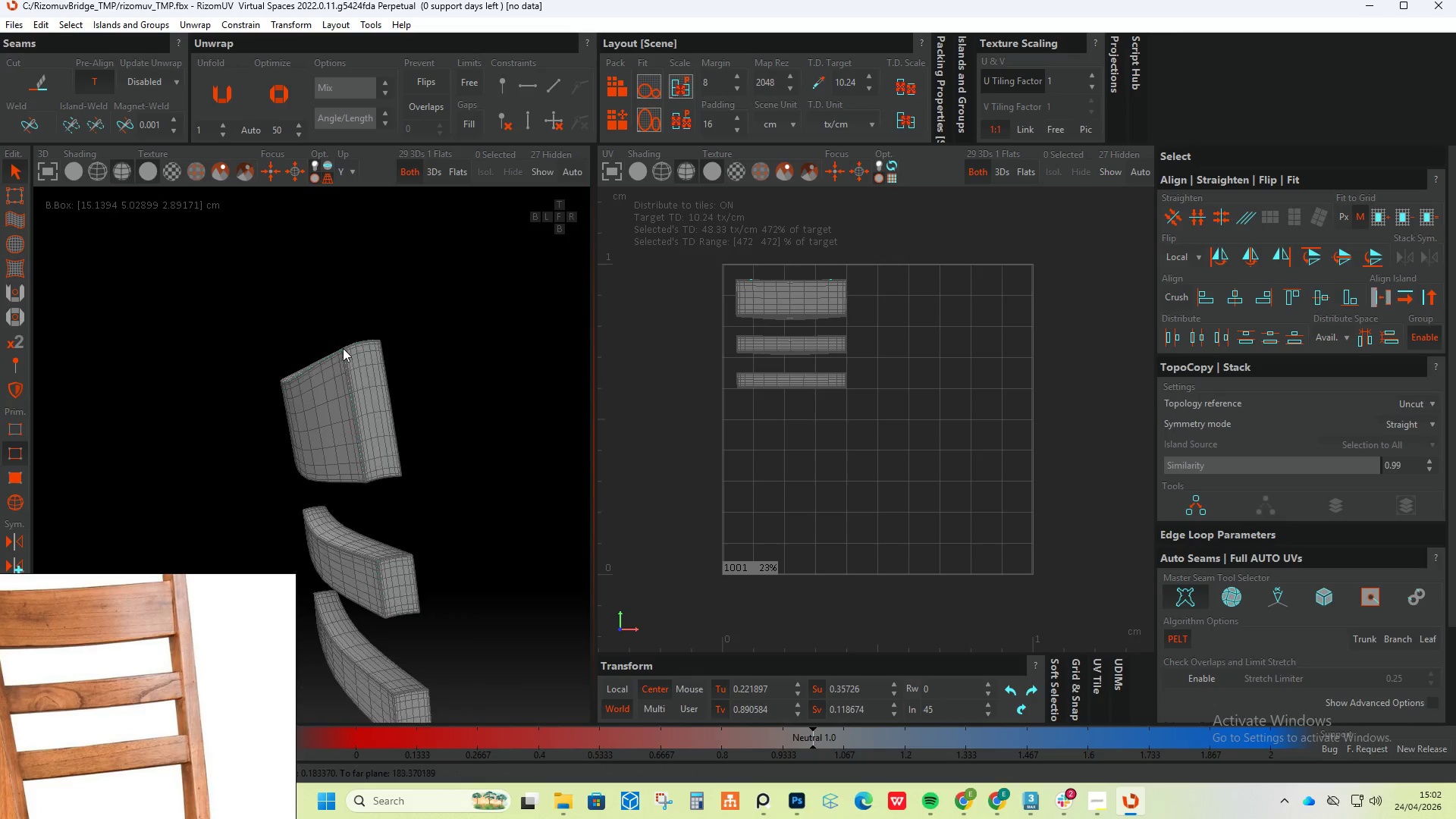 
hold_key(key=ControlLeft, duration=0.81)
 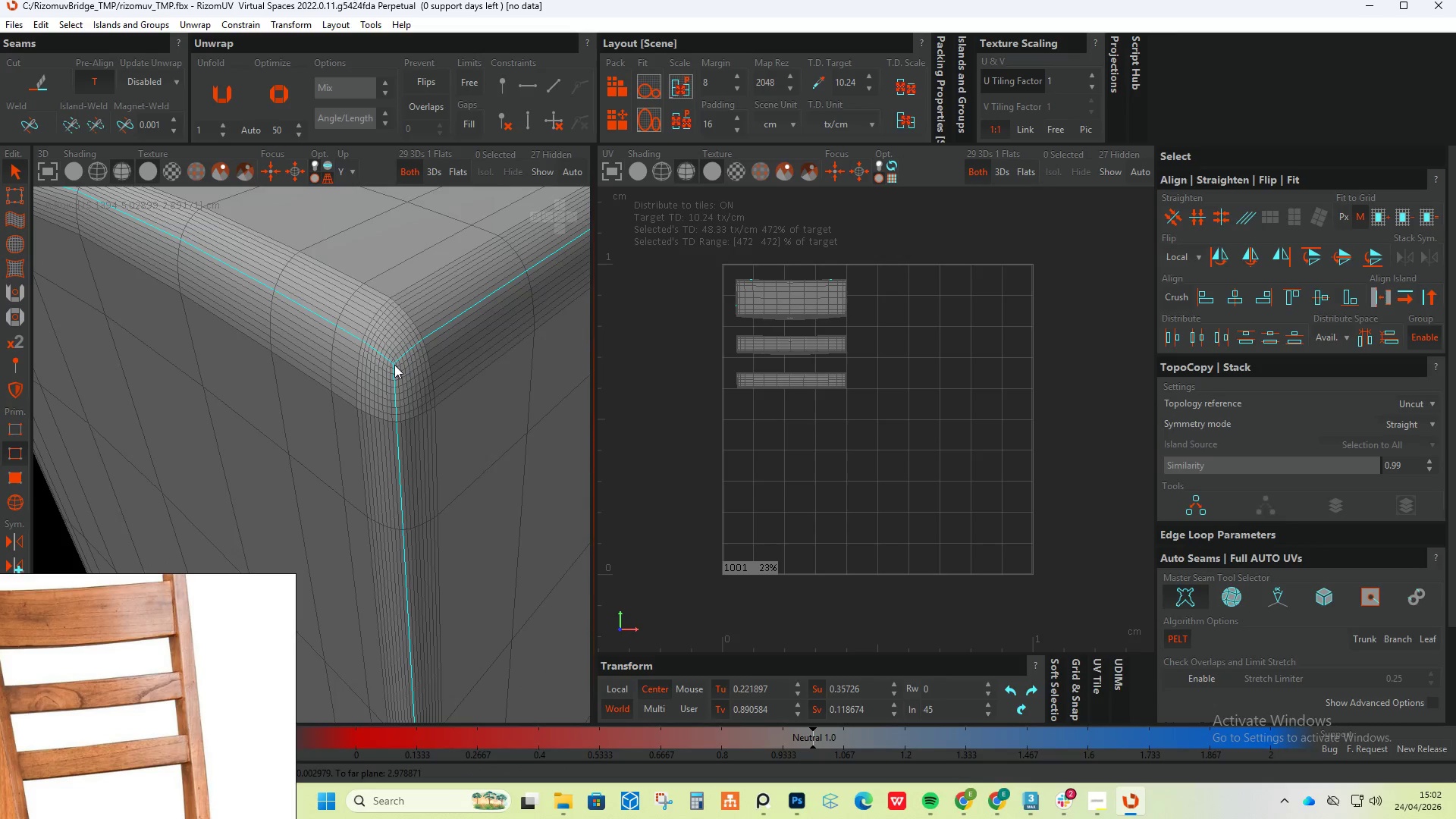 
scroll: coordinate [350, 425], scroll_direction: up, amount: 20.0
 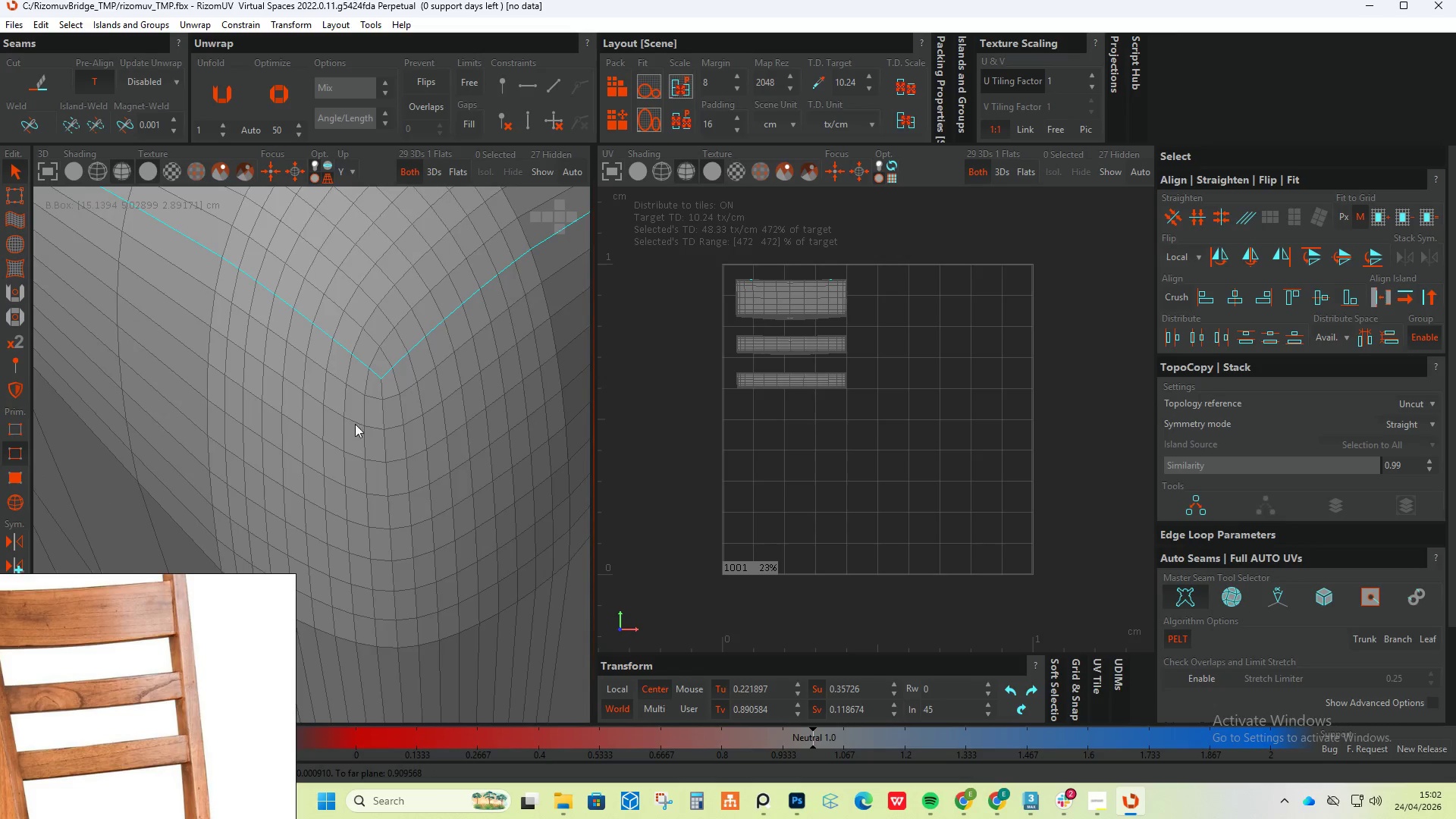 
double_click([383, 416])
 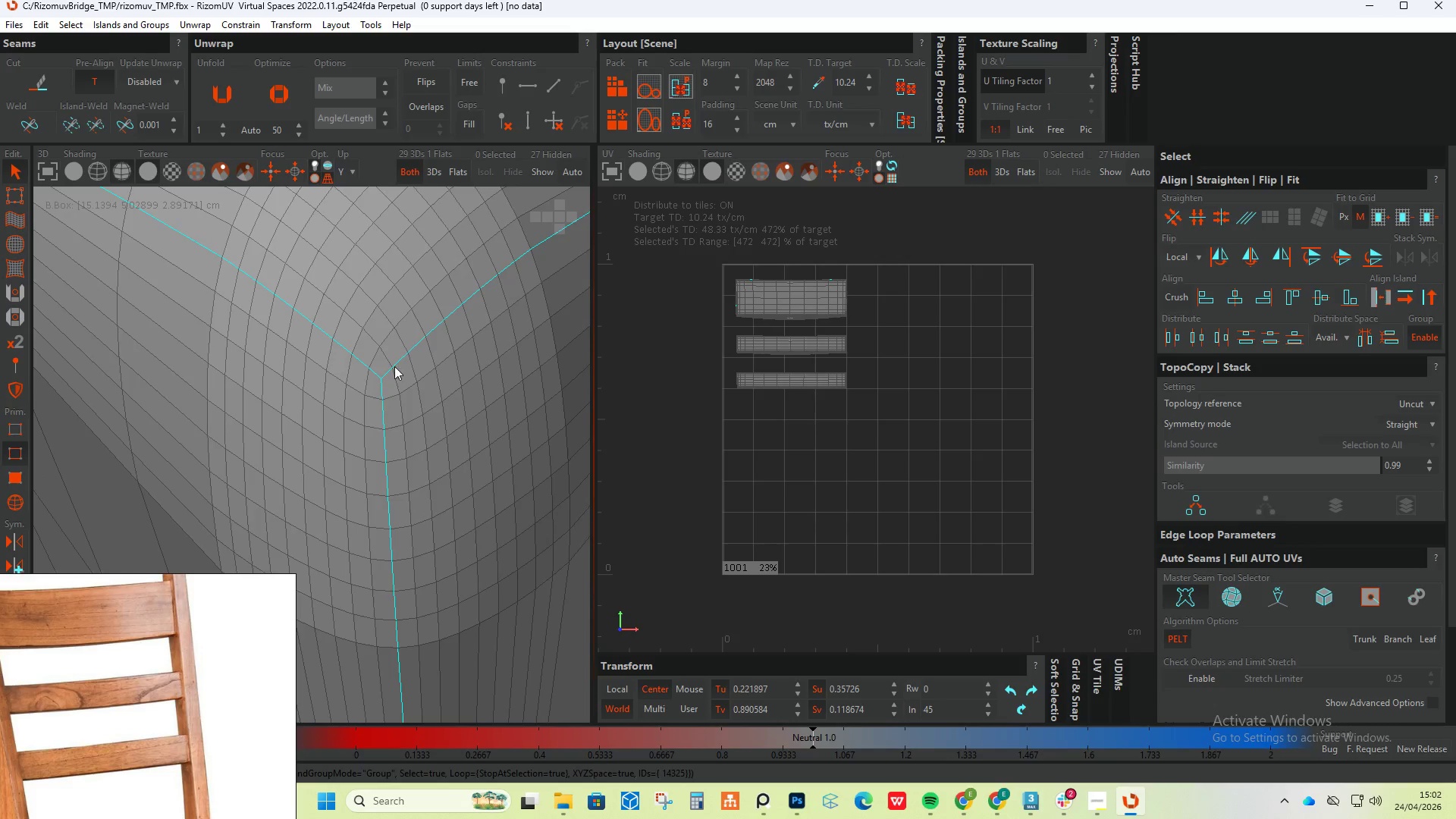 
hold_key(key=AltLeft, duration=0.55)
 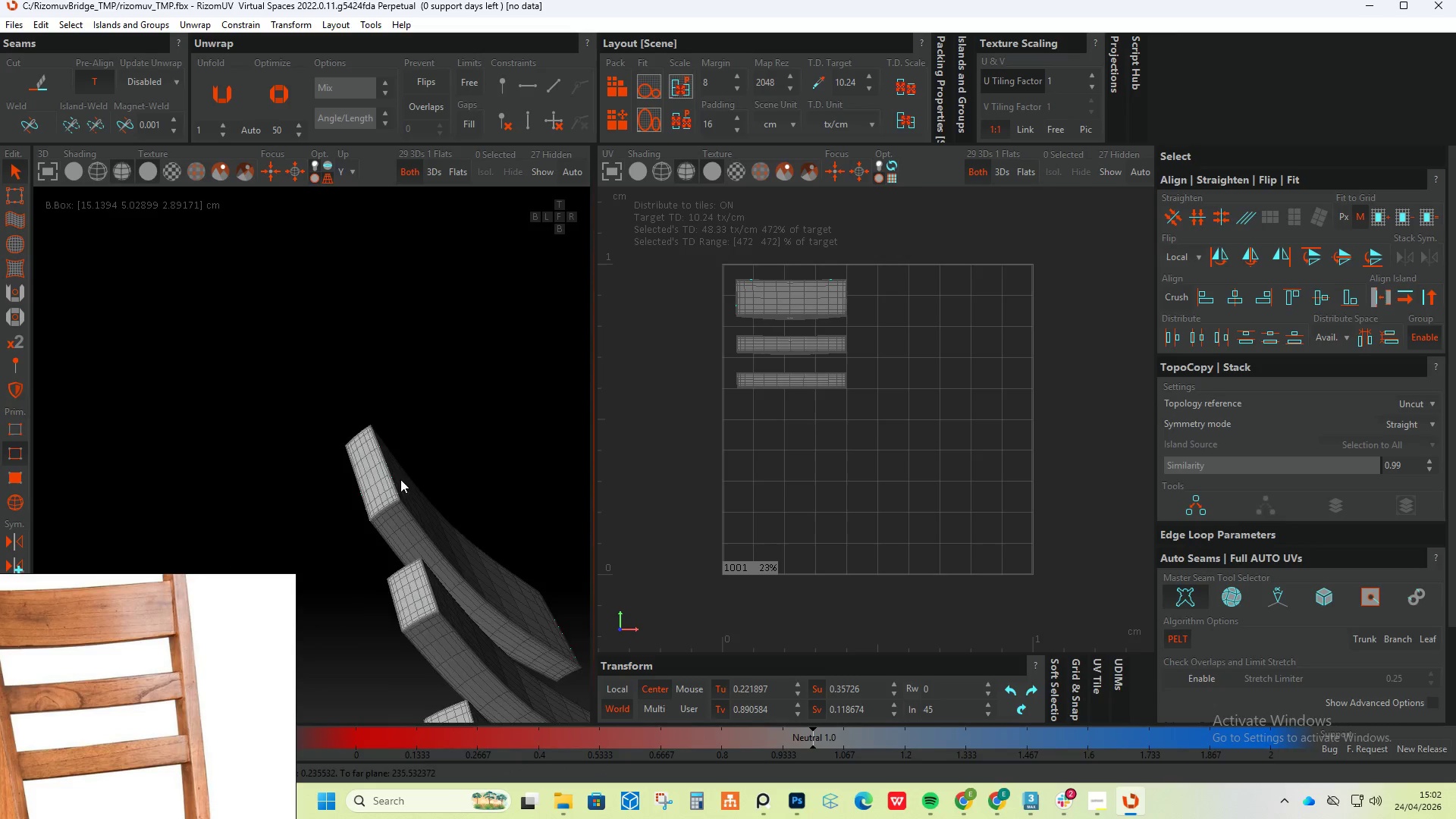 
scroll: coordinate [390, 407], scroll_direction: down, amount: 28.0
 